 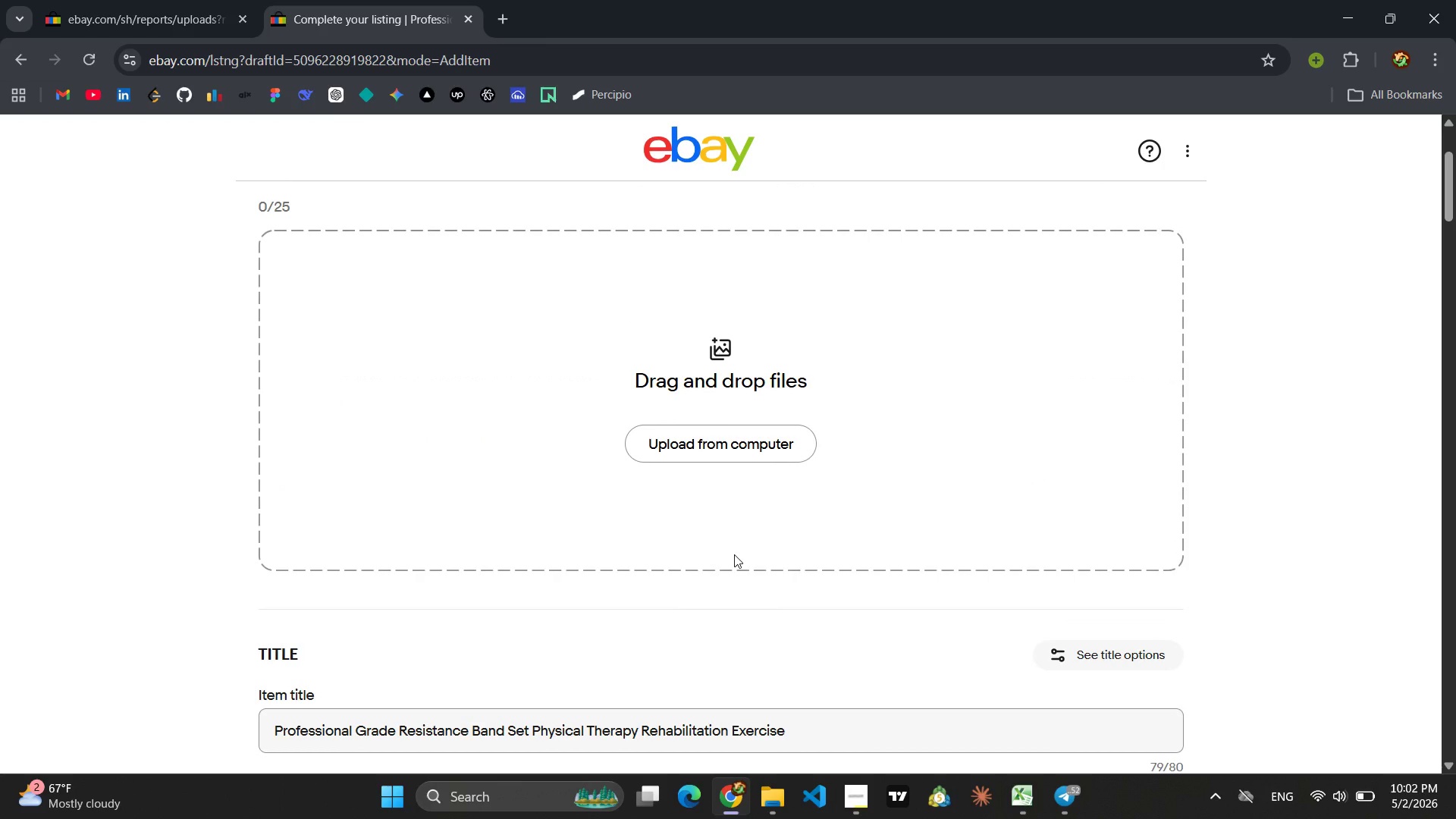 
right_click([734, 554])
 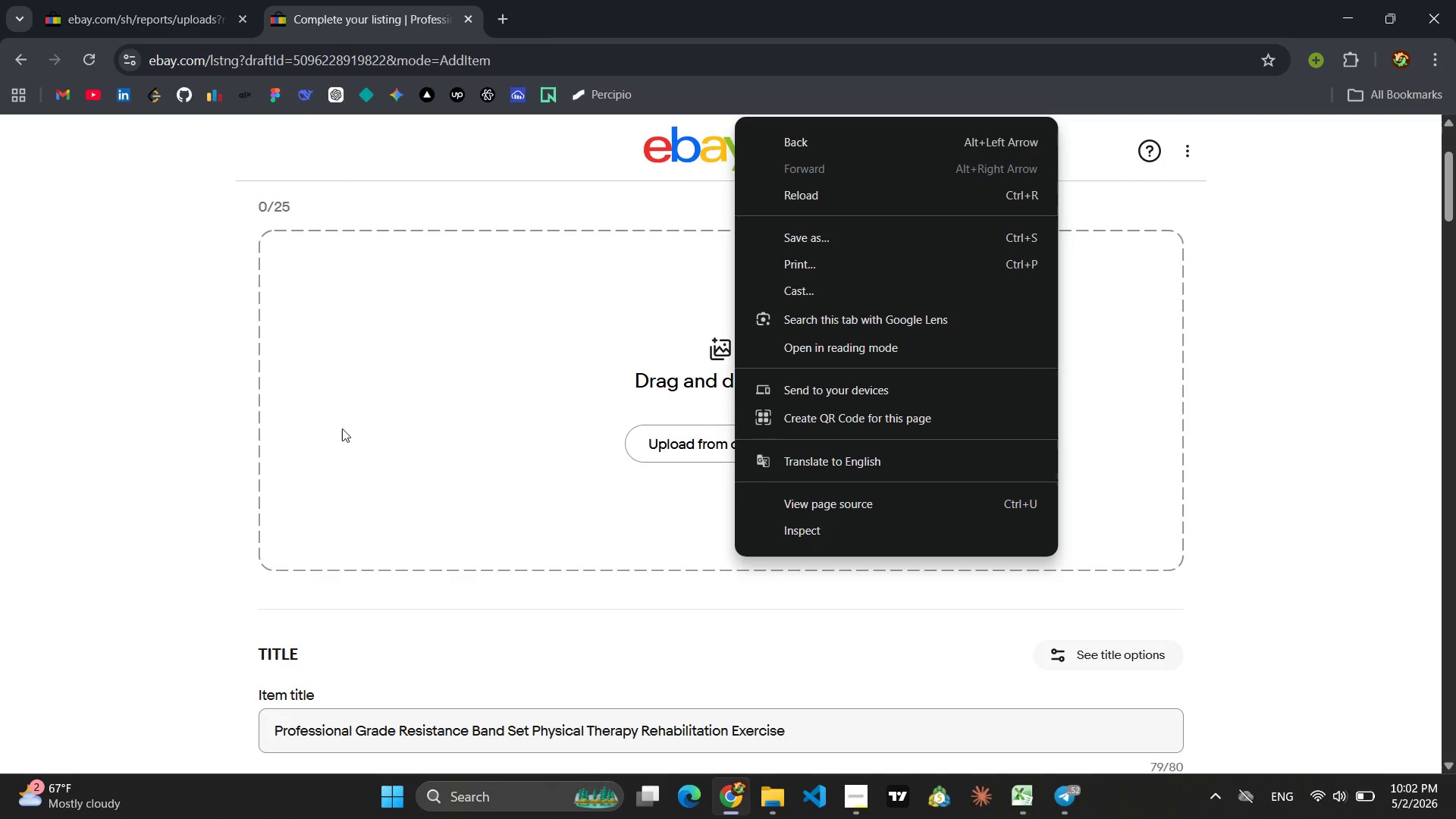 
left_click([331, 430])
 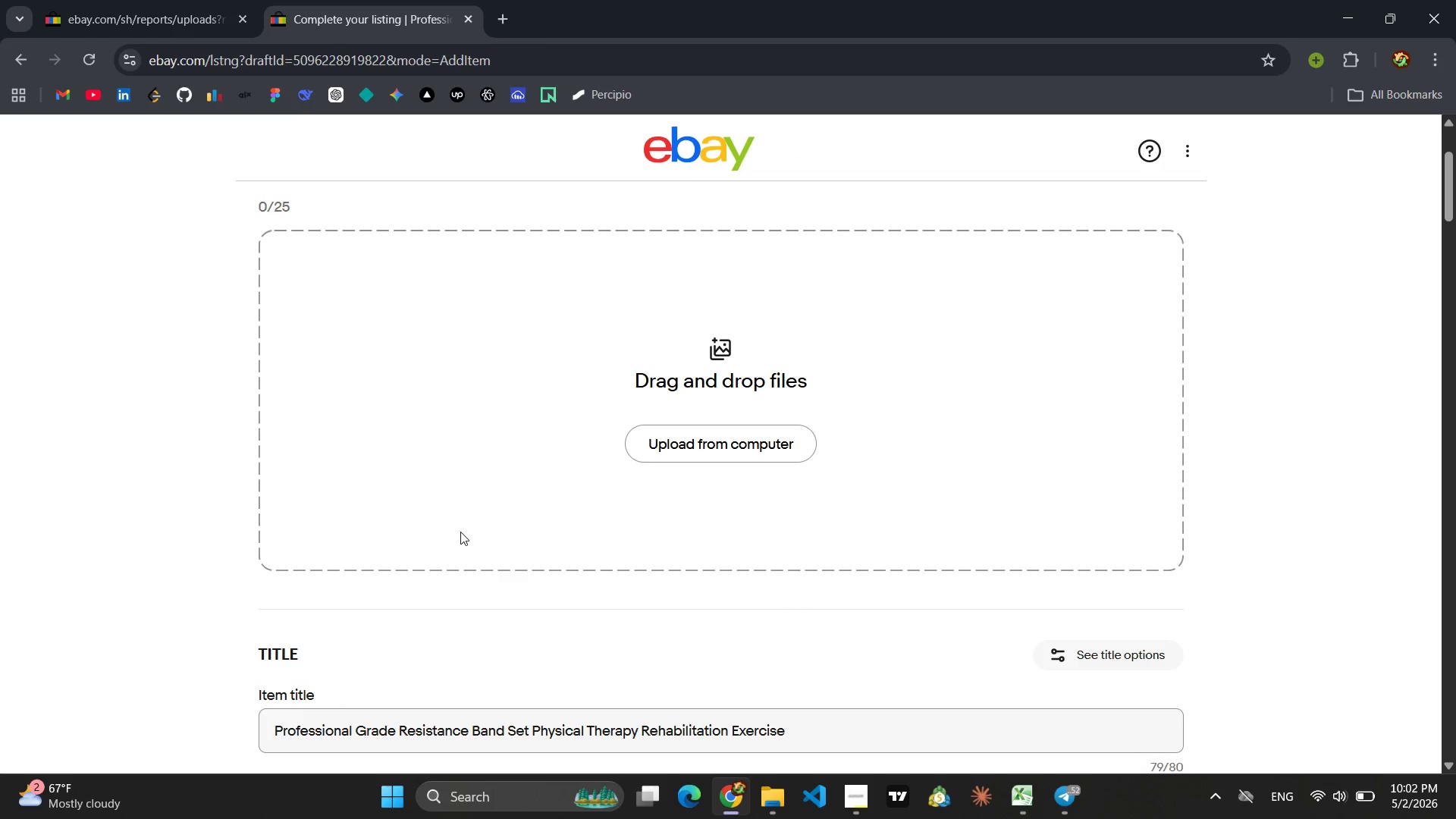 
scroll: coordinate [481, 530], scroll_direction: down, amount: 16.0
 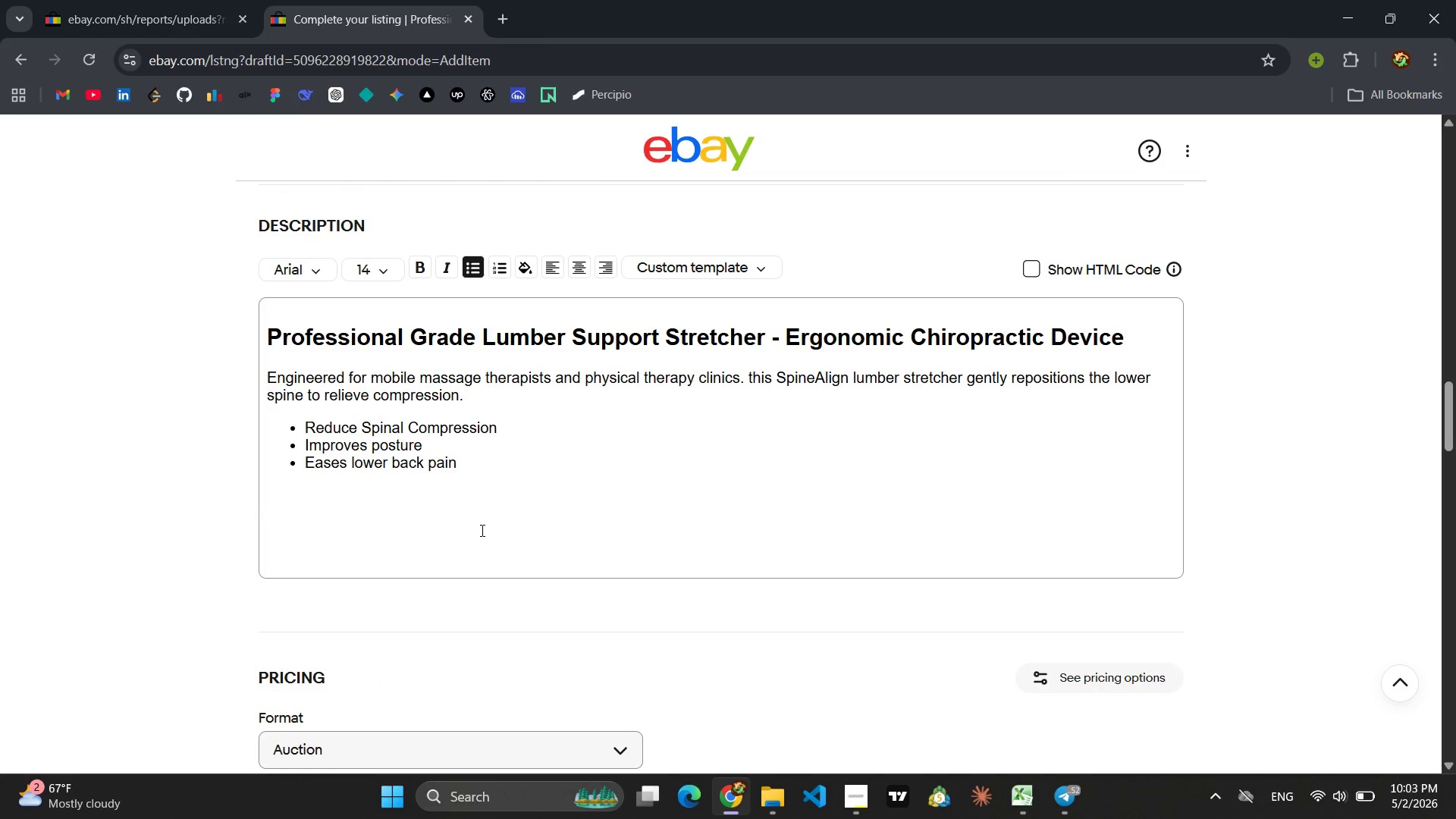 
wait(11.85)
 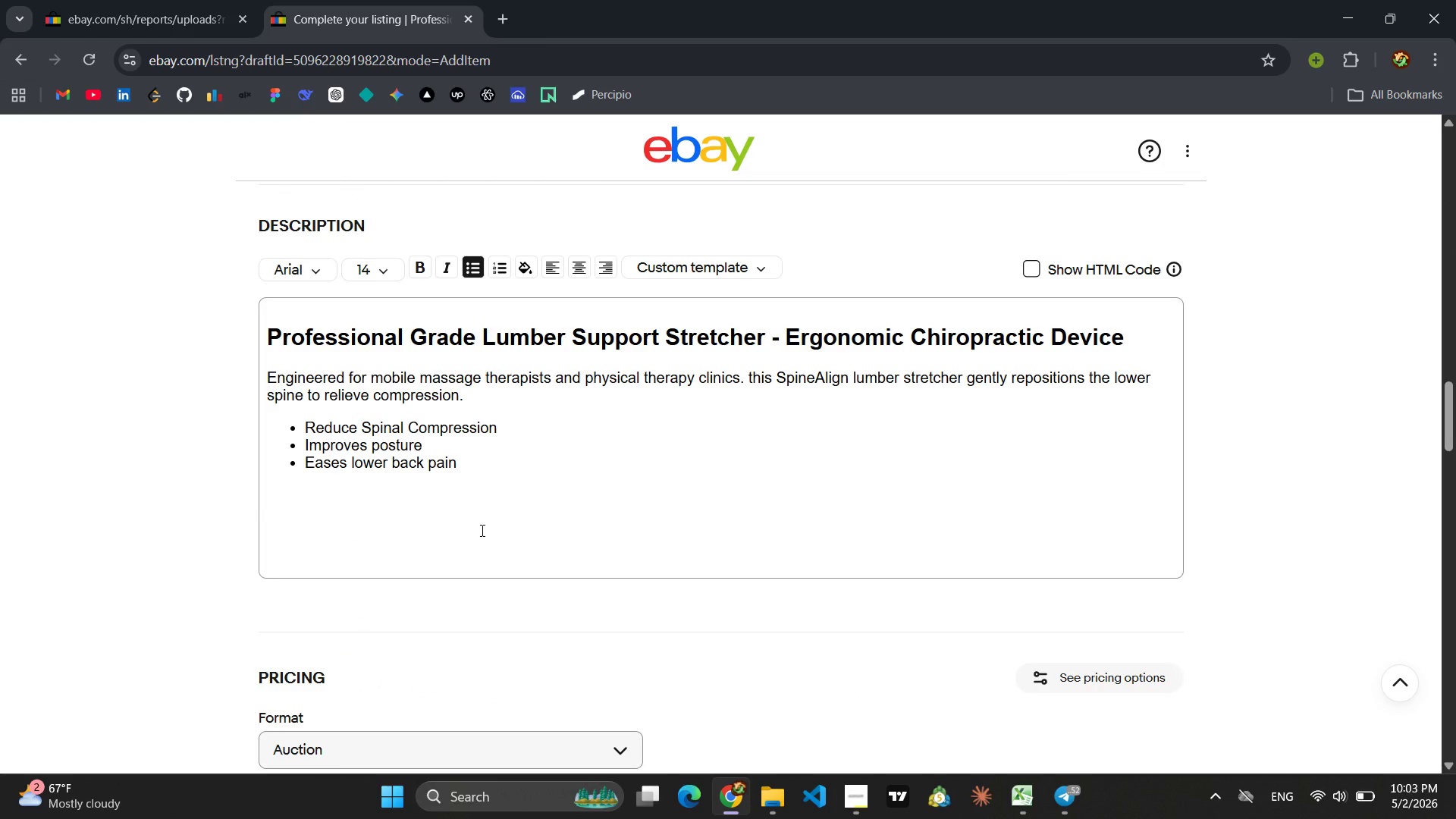 
key(Equal)
 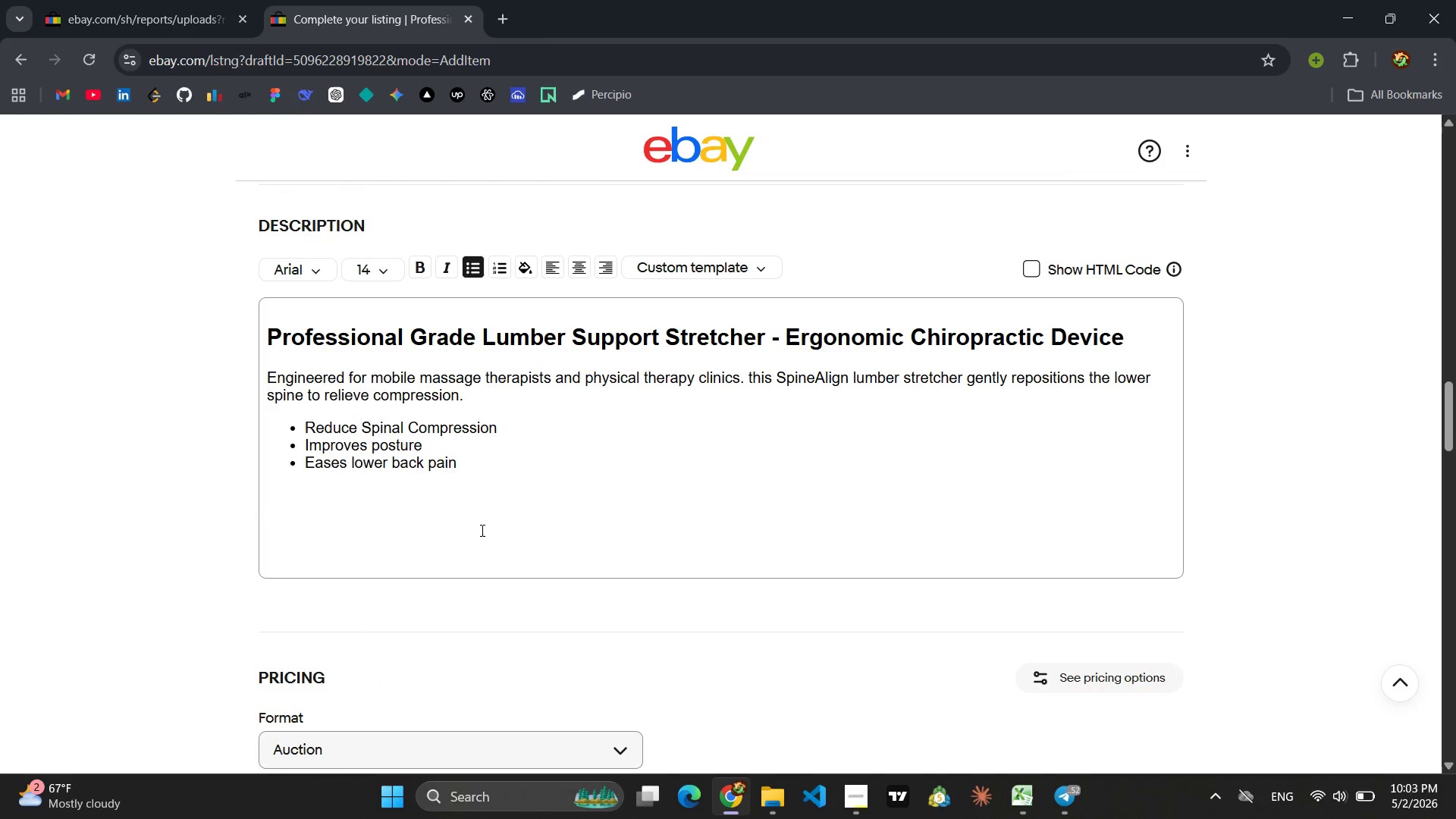 
key(Backspace)
 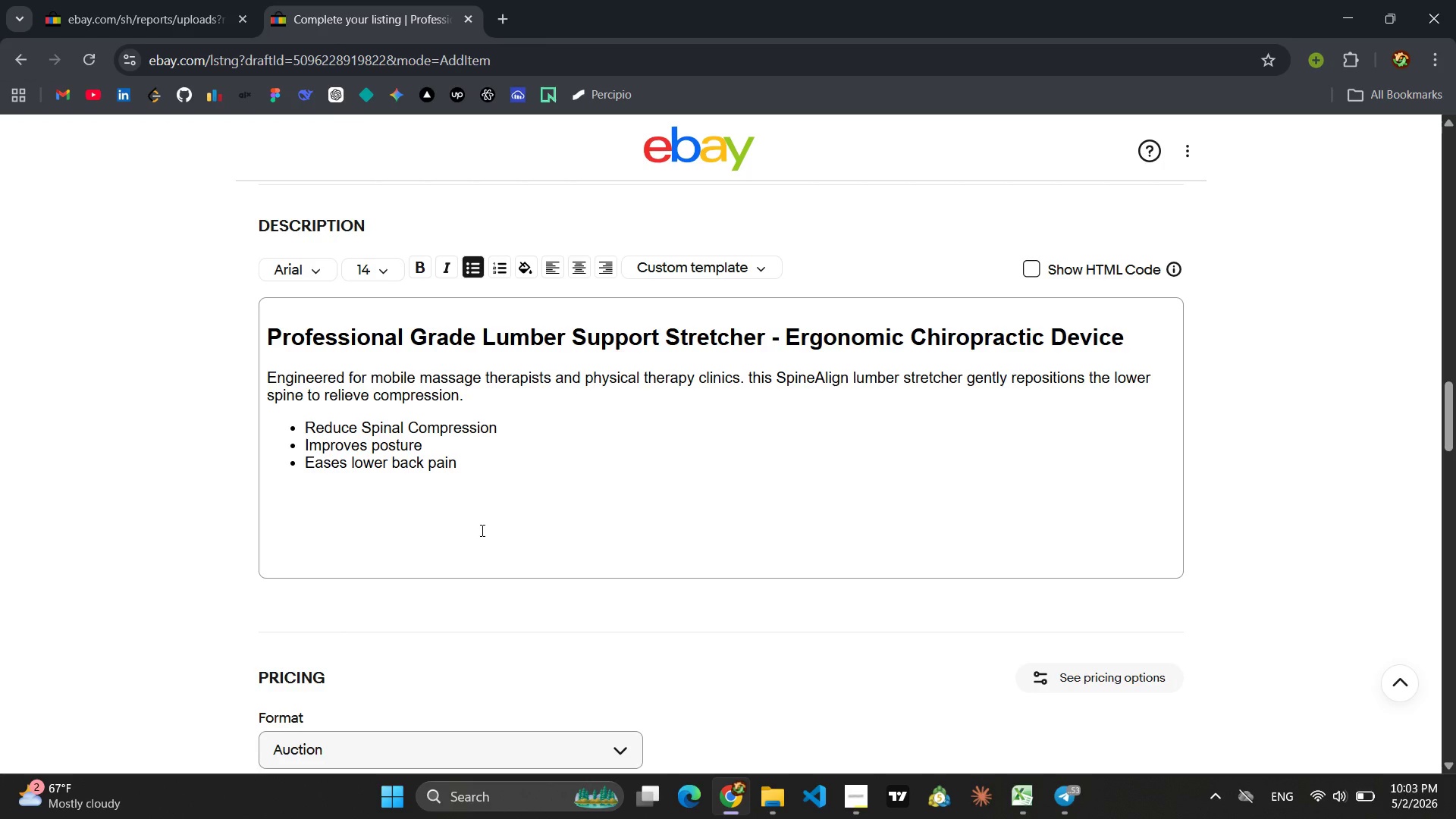 
wait(13.09)
 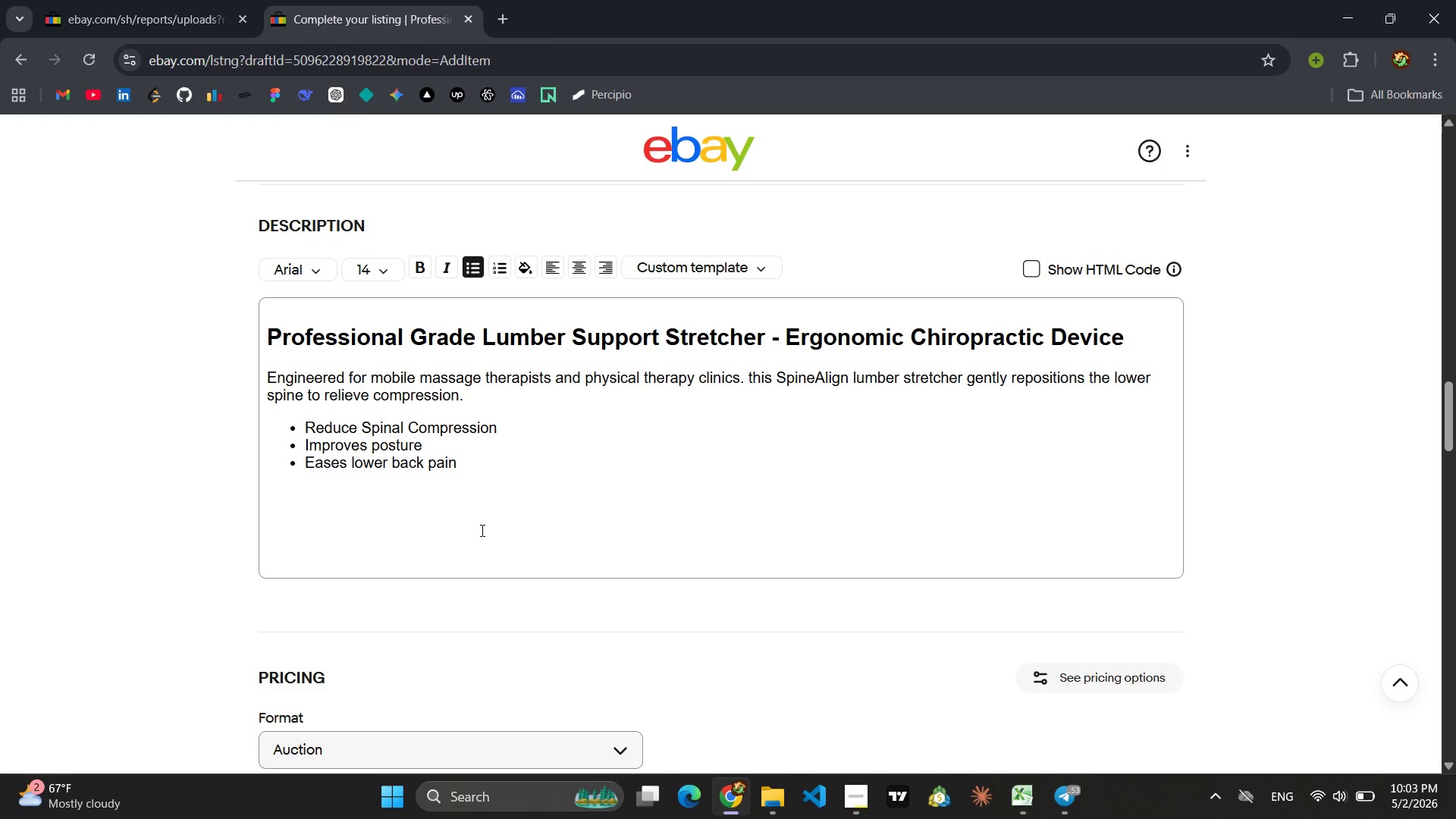 
left_click([962, 701])
 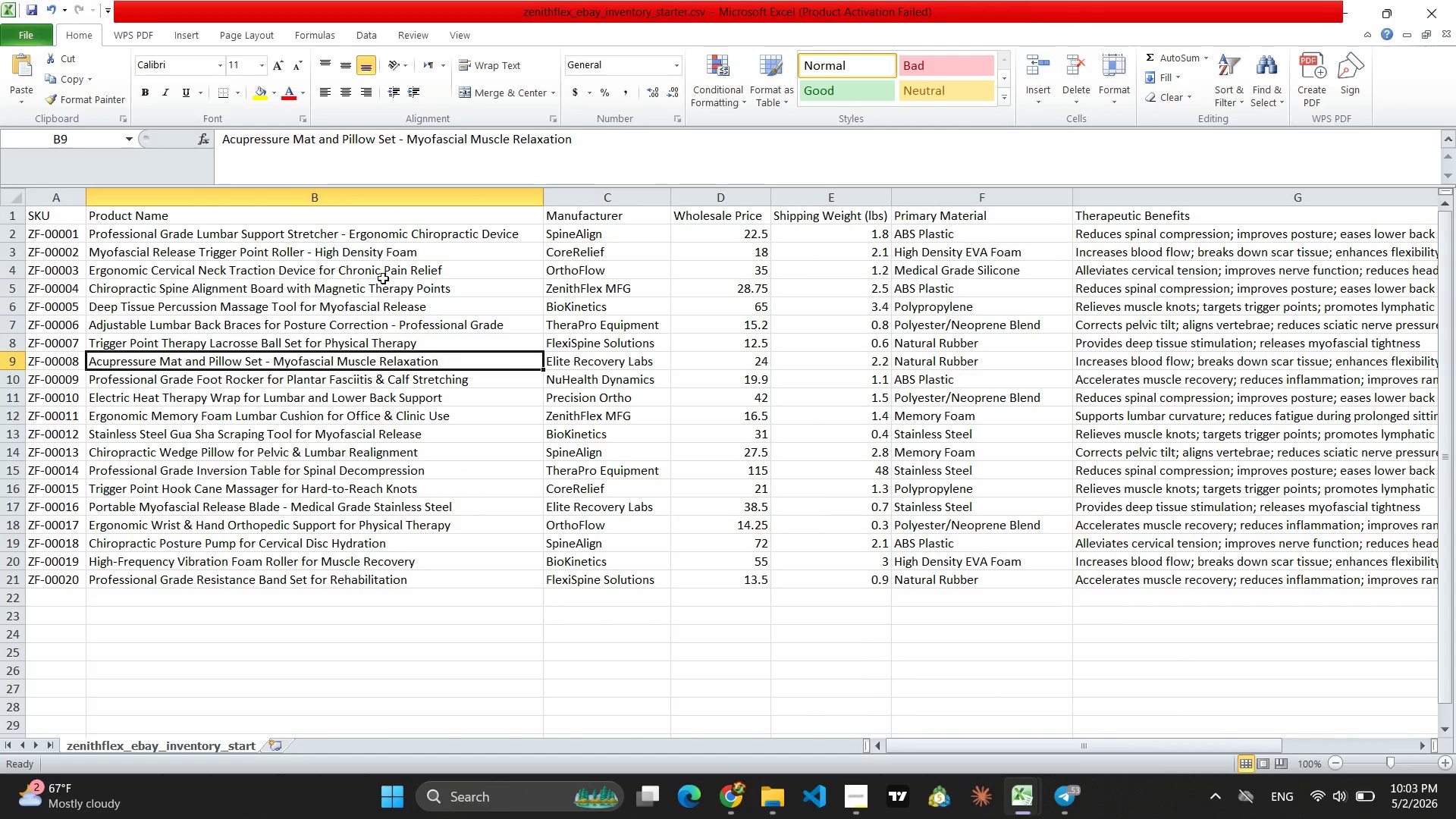 
left_click([347, 240])
 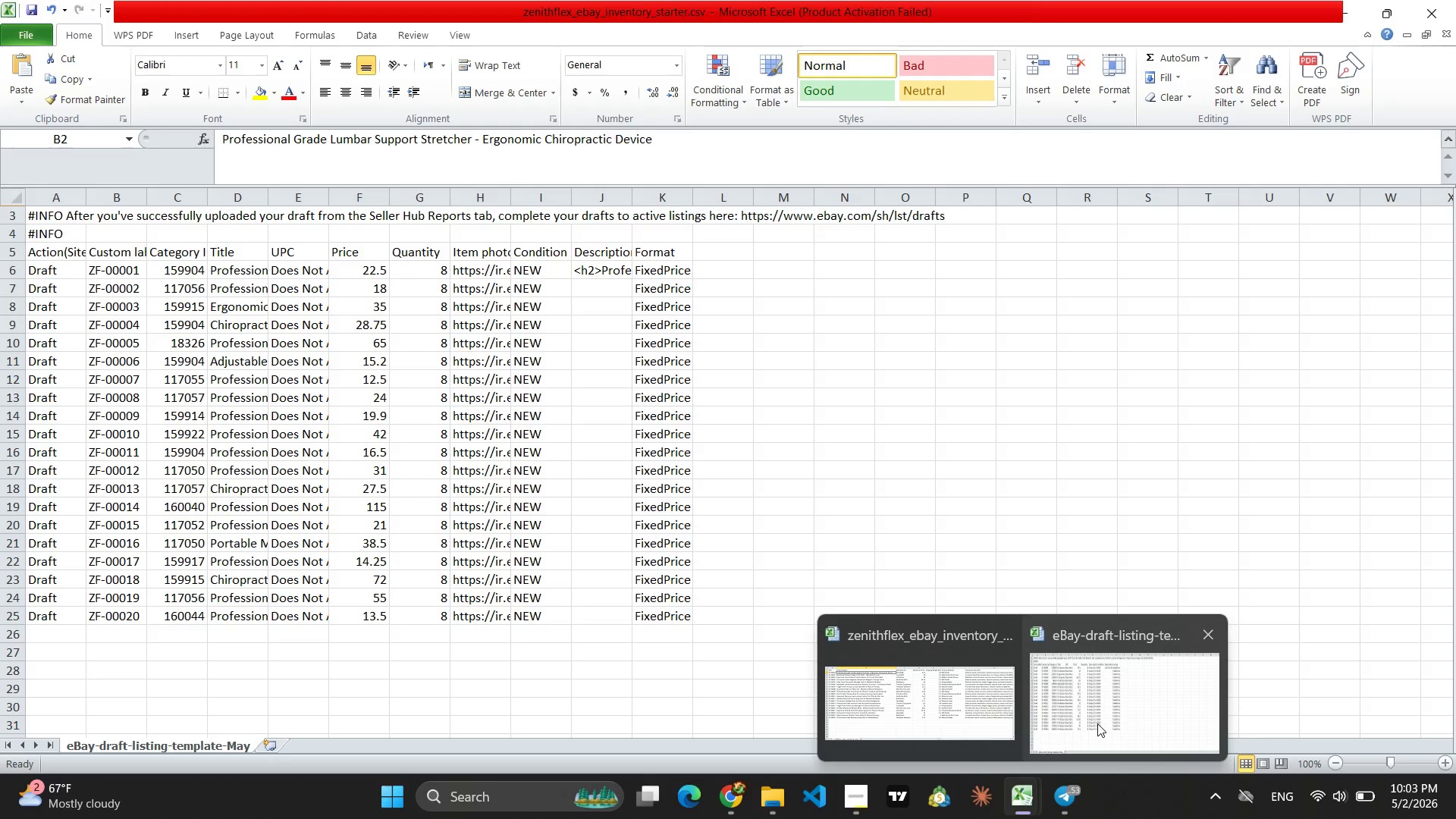 
wait(7.17)
 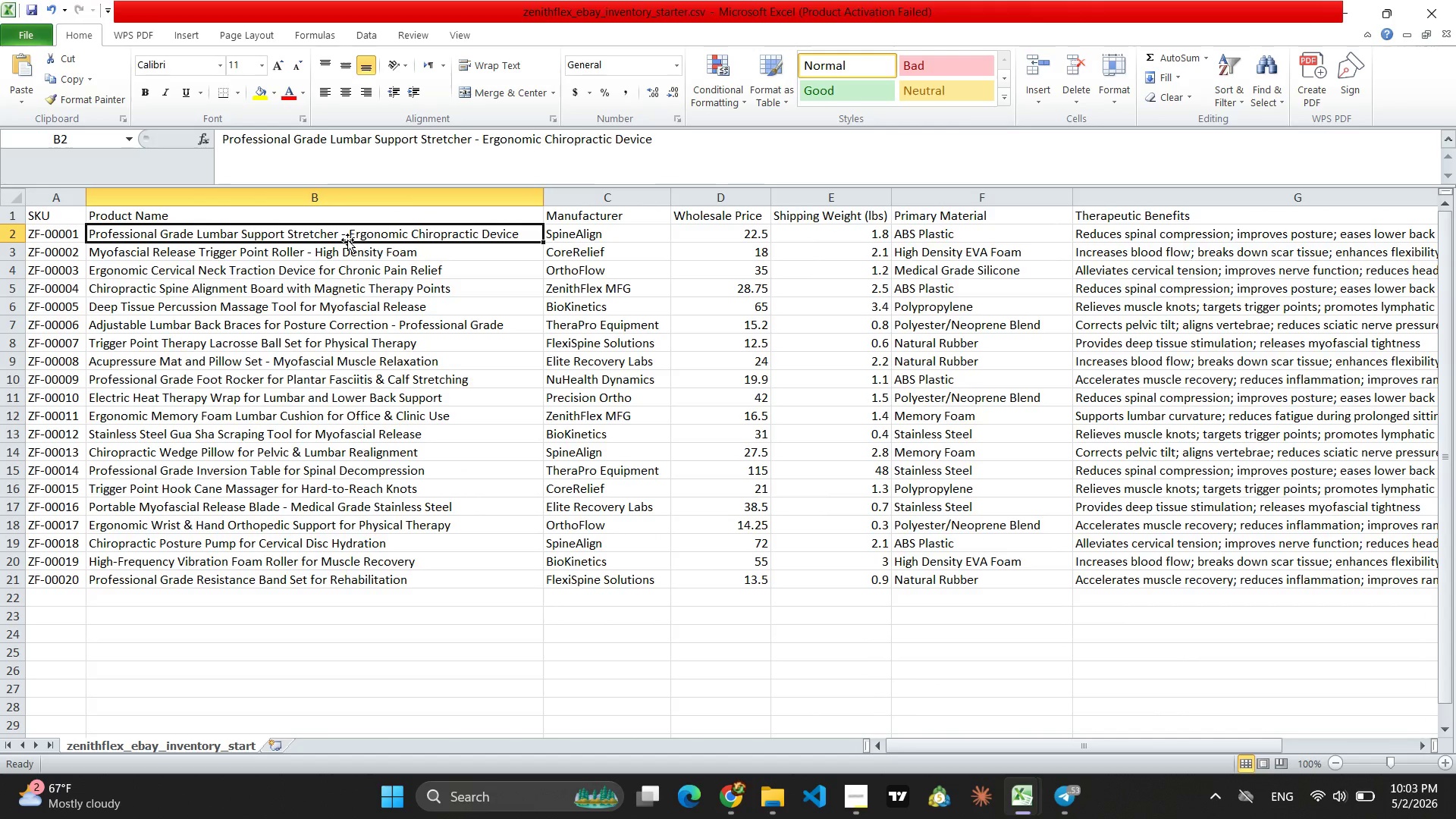 
left_click([959, 695])
 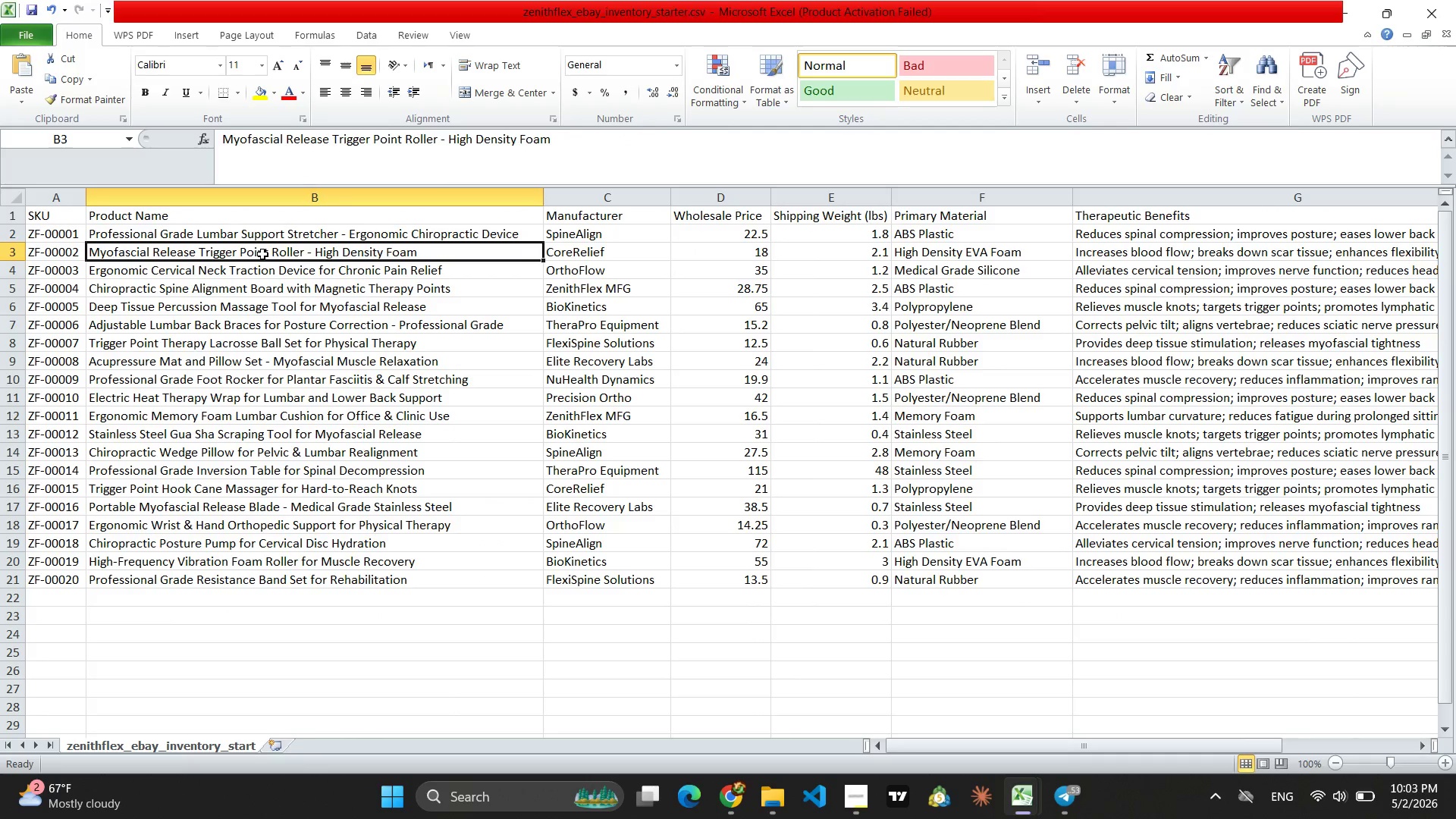 
double_click([262, 254])
 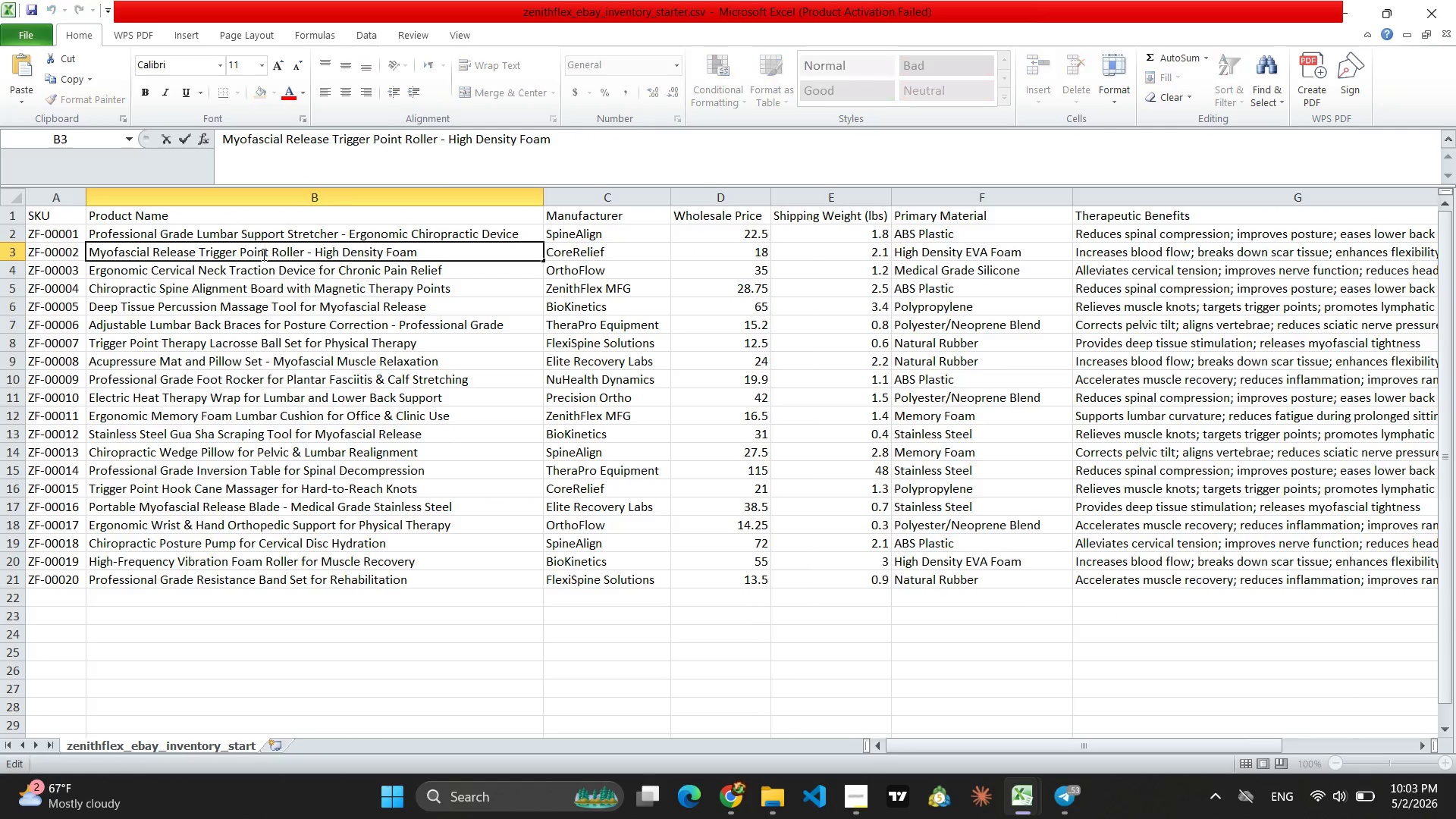 
triple_click([262, 254])
 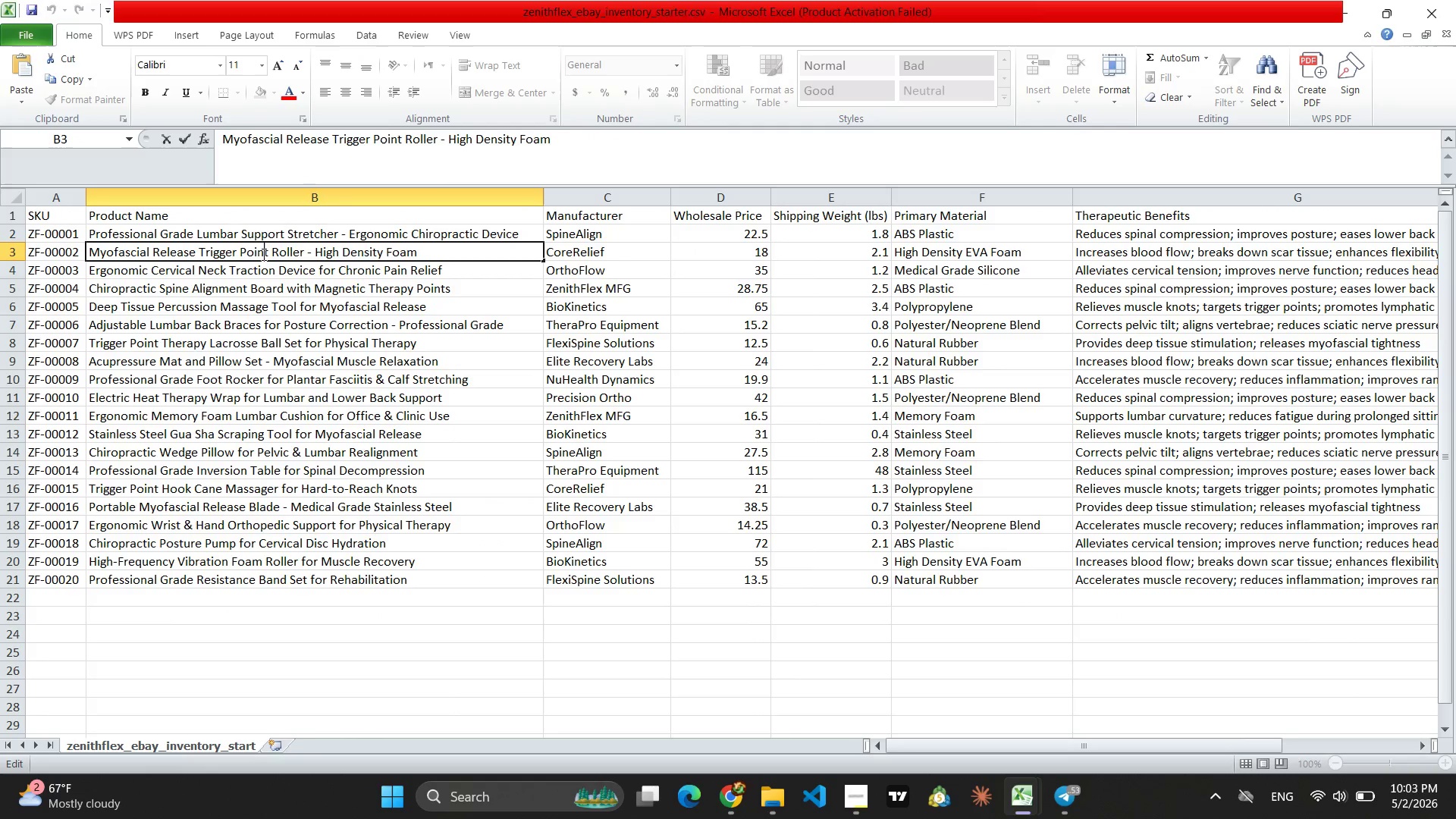 
triple_click([262, 254])
 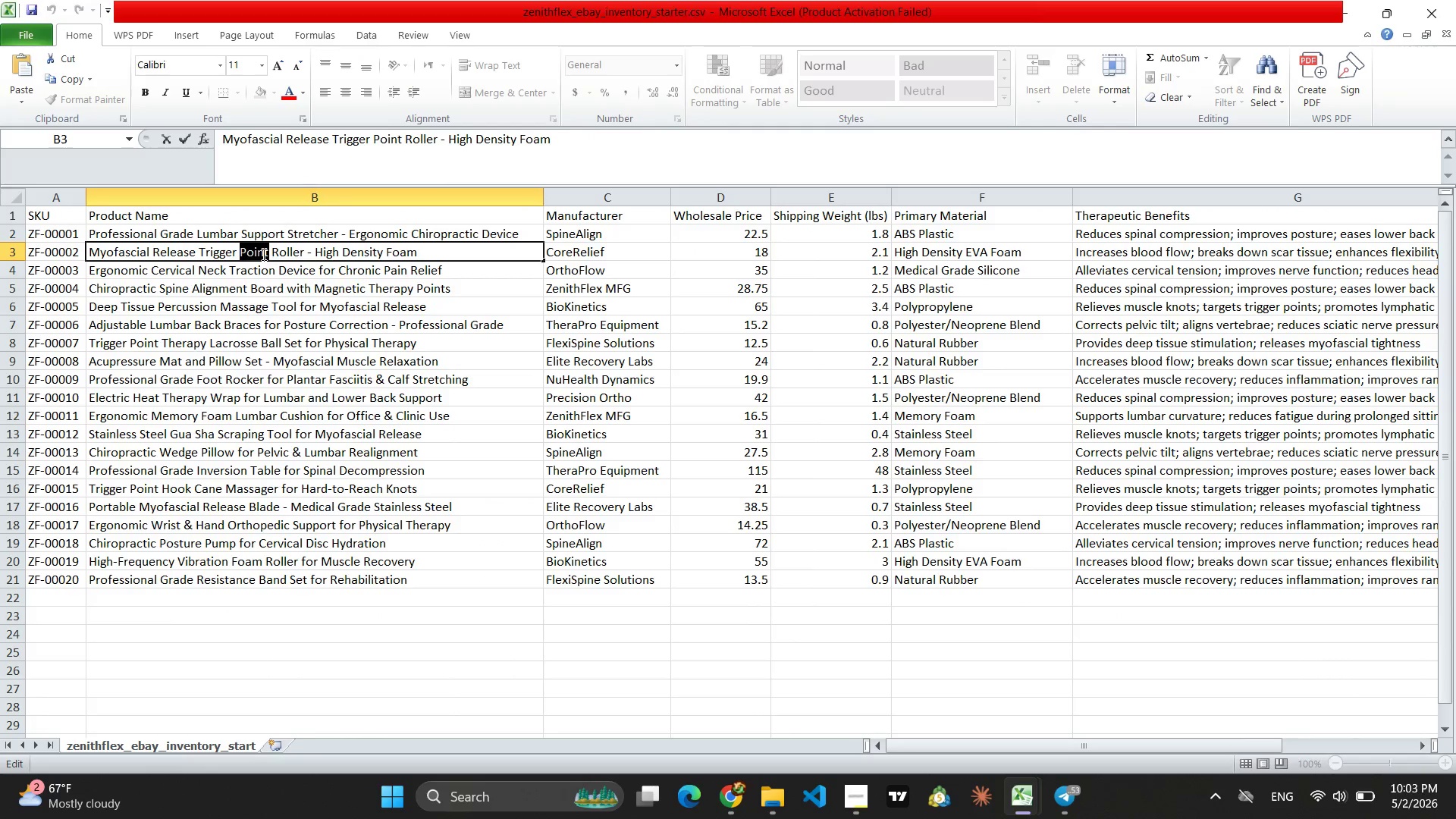 
triple_click([262, 254])
 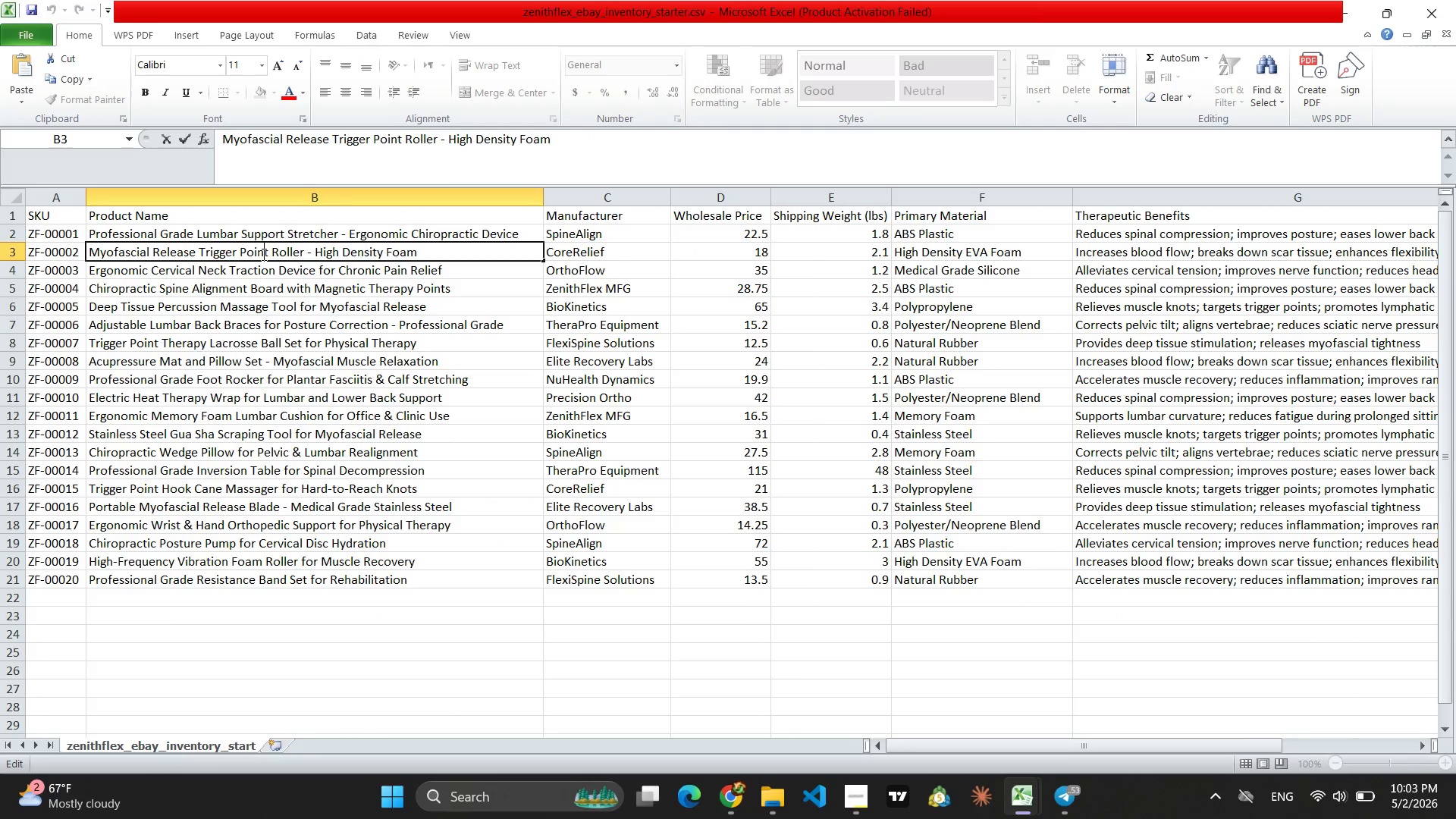 
triple_click([262, 254])
 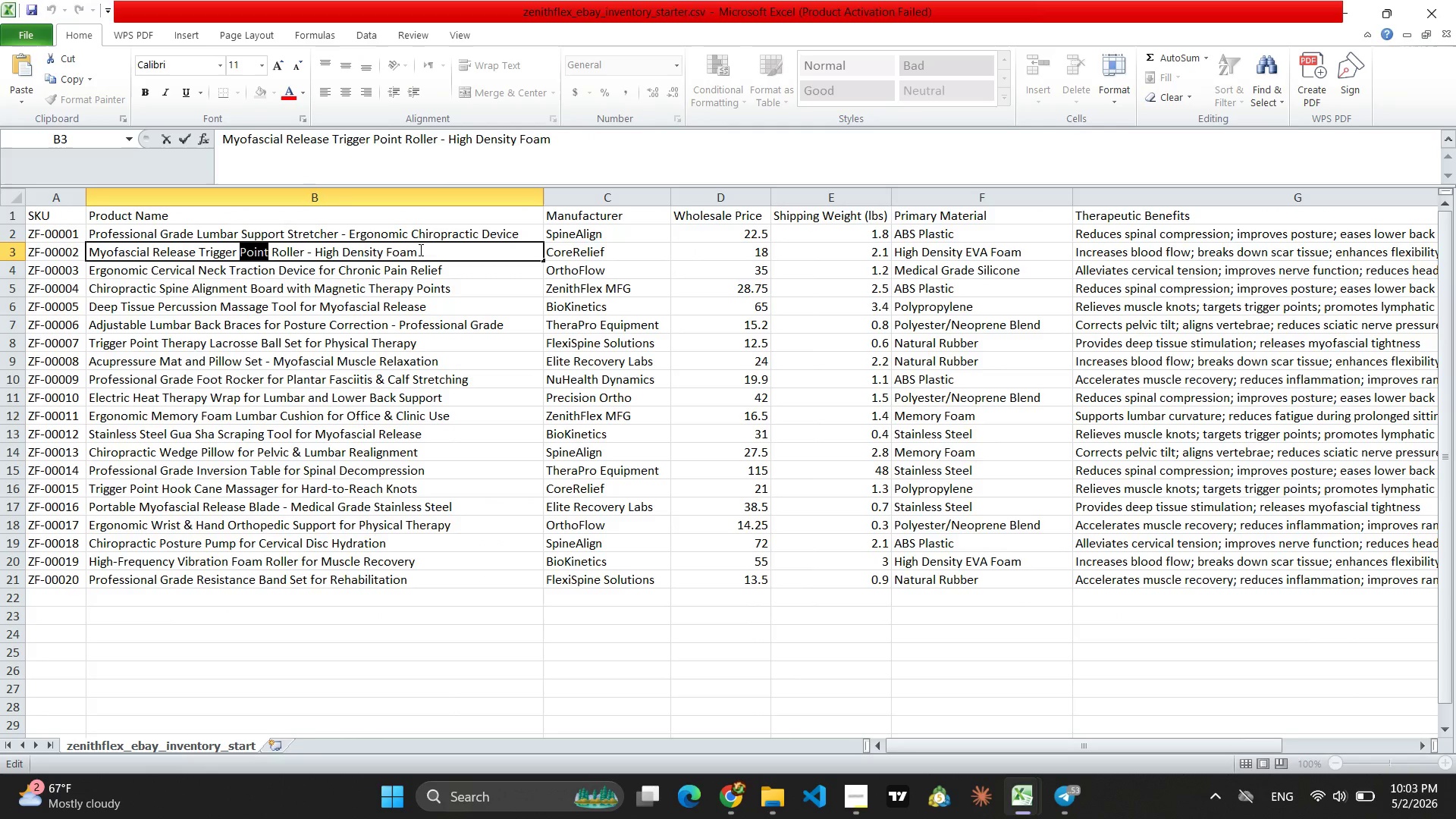 
left_click_drag(start_coordinate=[419, 249], to_coordinate=[83, 259])
 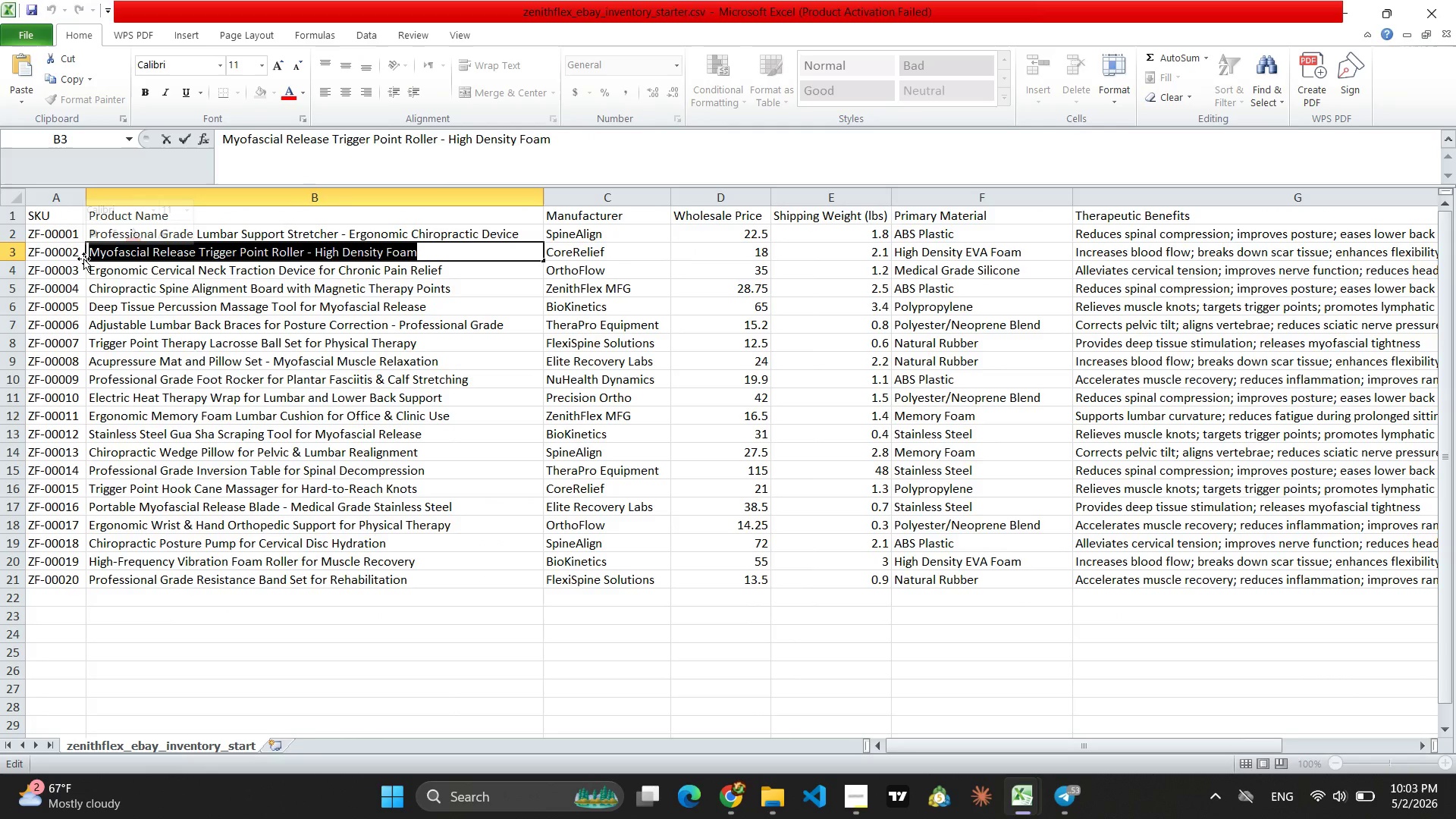 
key(Control+C)
 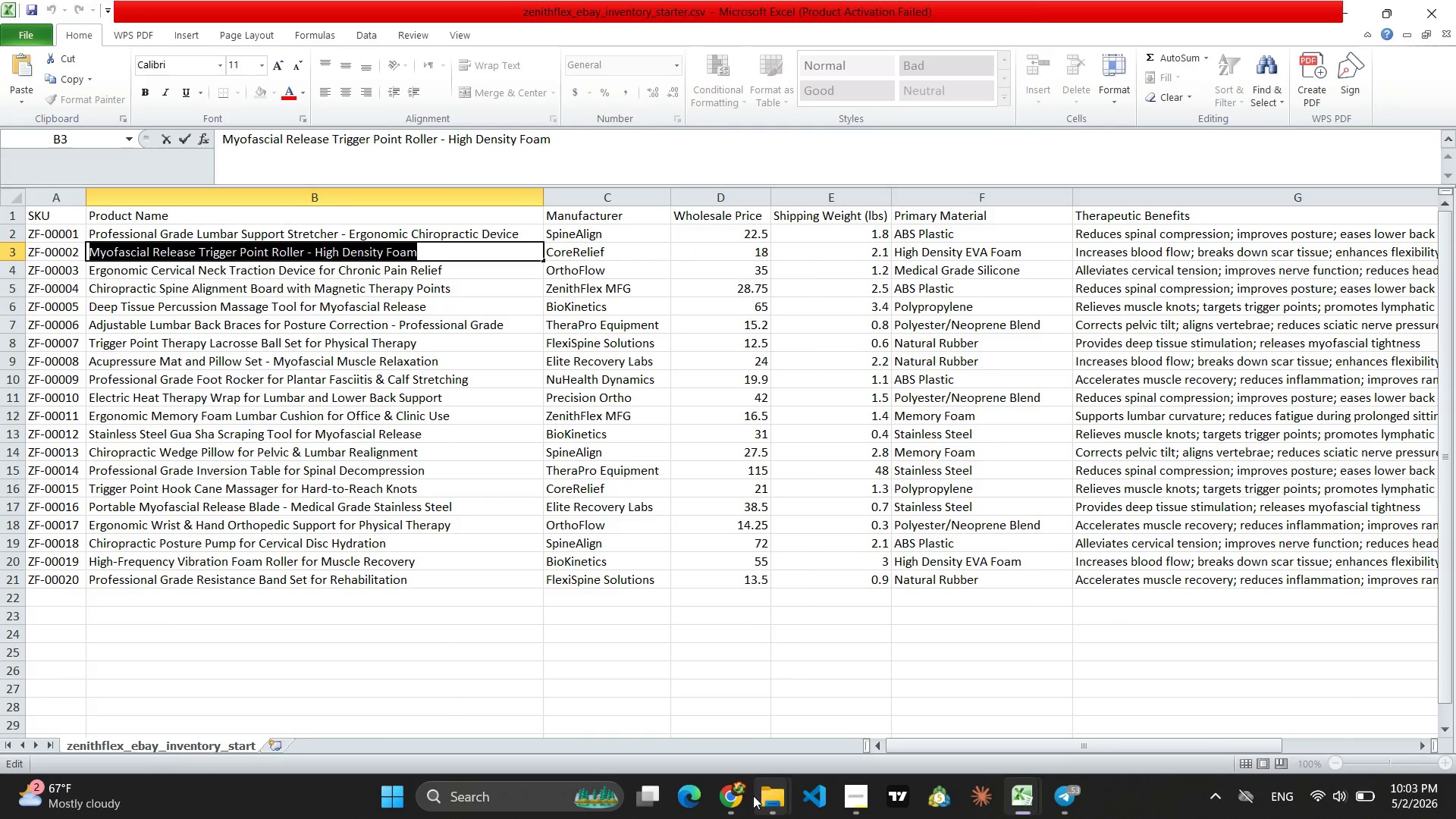 
left_click([736, 812])
 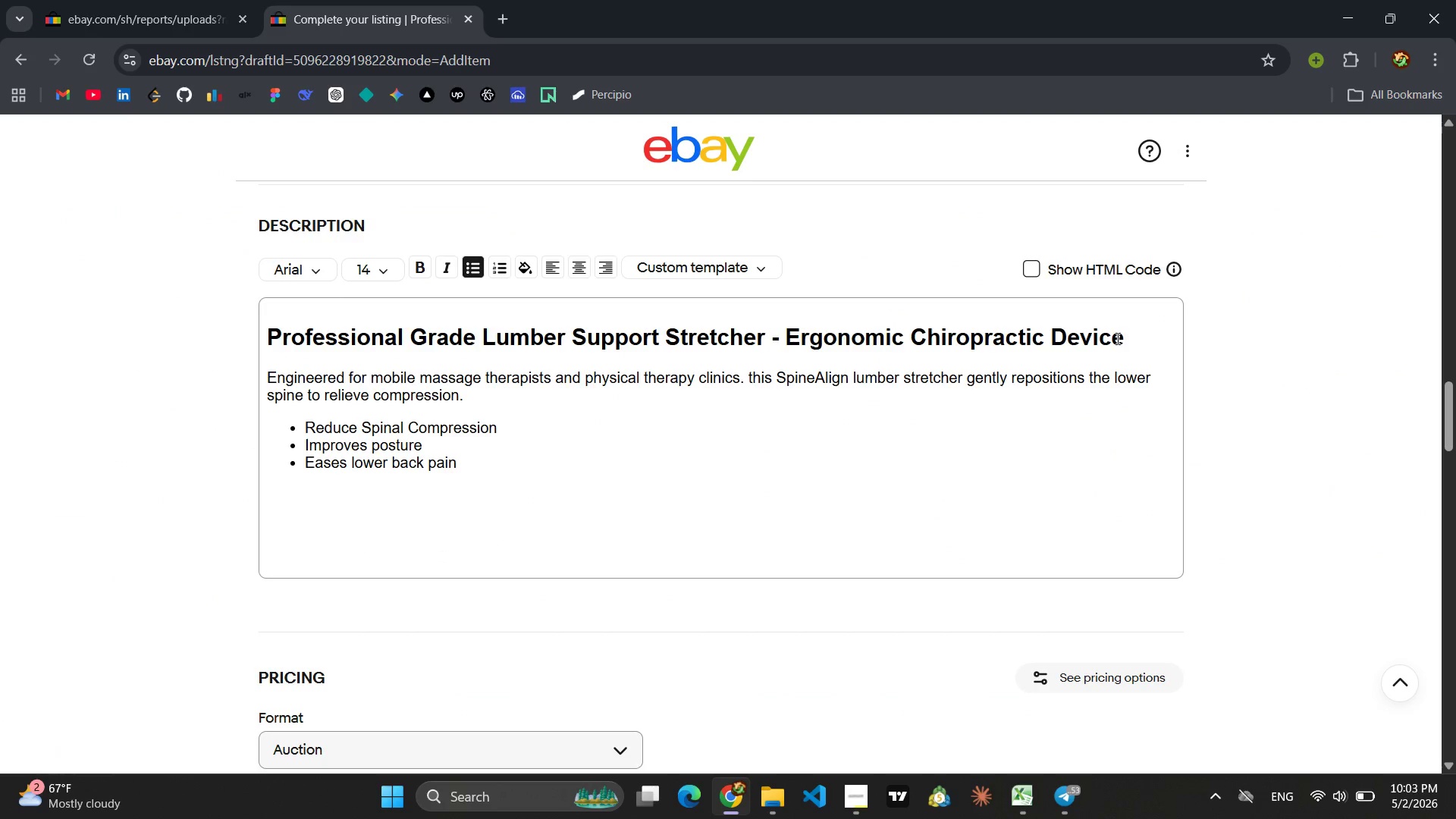 
left_click_drag(start_coordinate=[1129, 338], to_coordinate=[268, 350])
 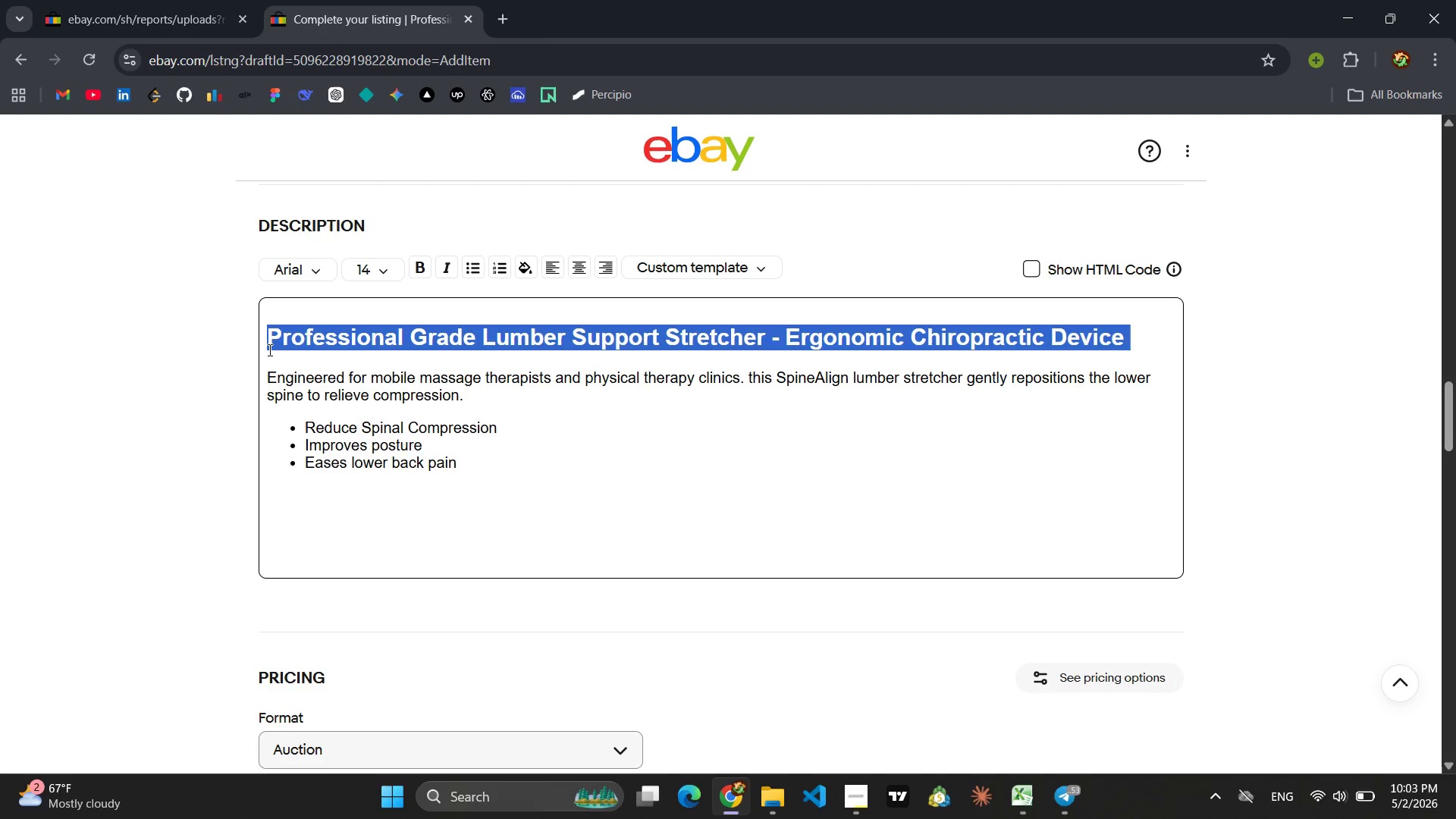 
key(Control+V)
 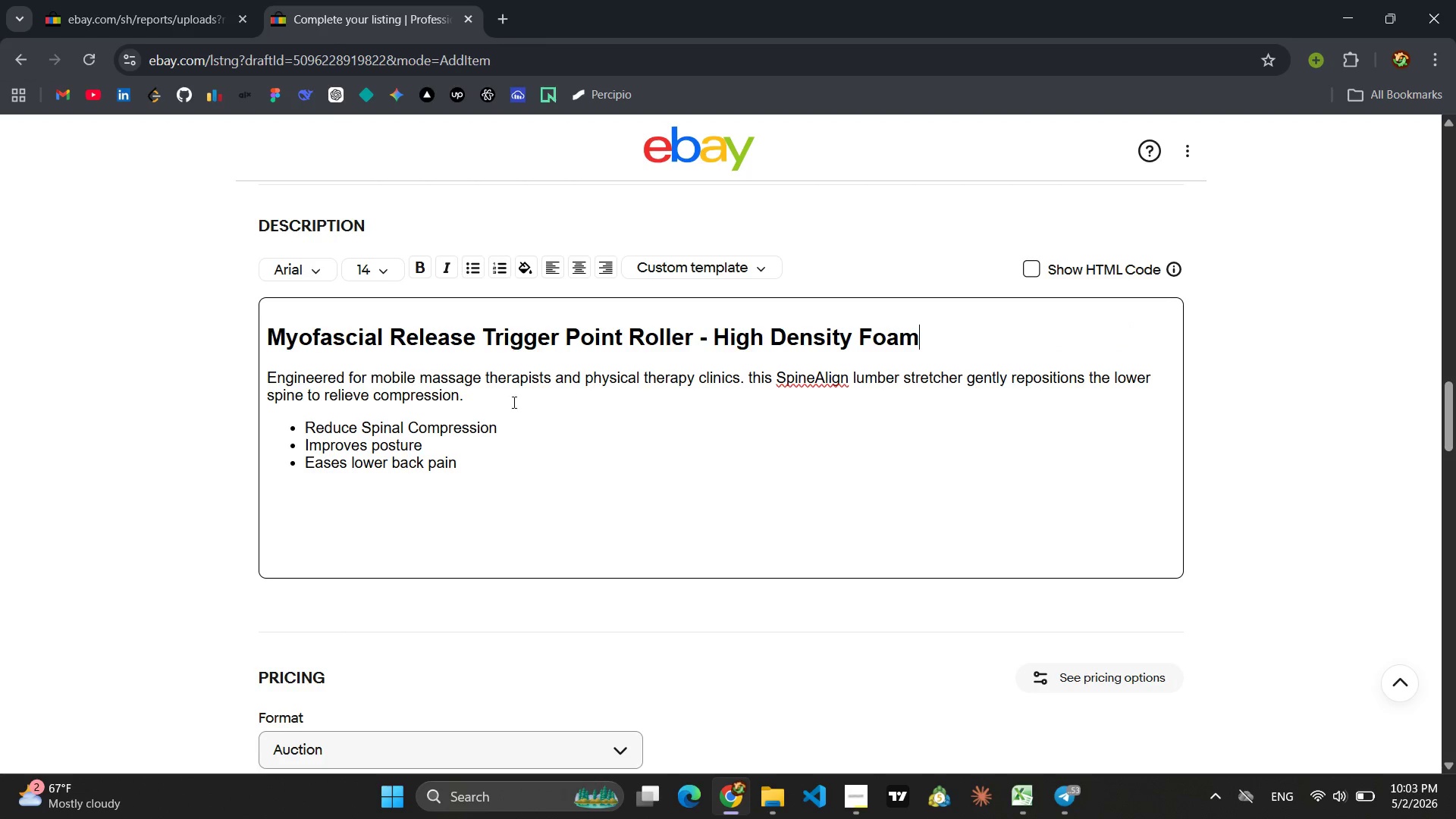 
left_click_drag(start_coordinate=[479, 397], to_coordinate=[267, 377])
 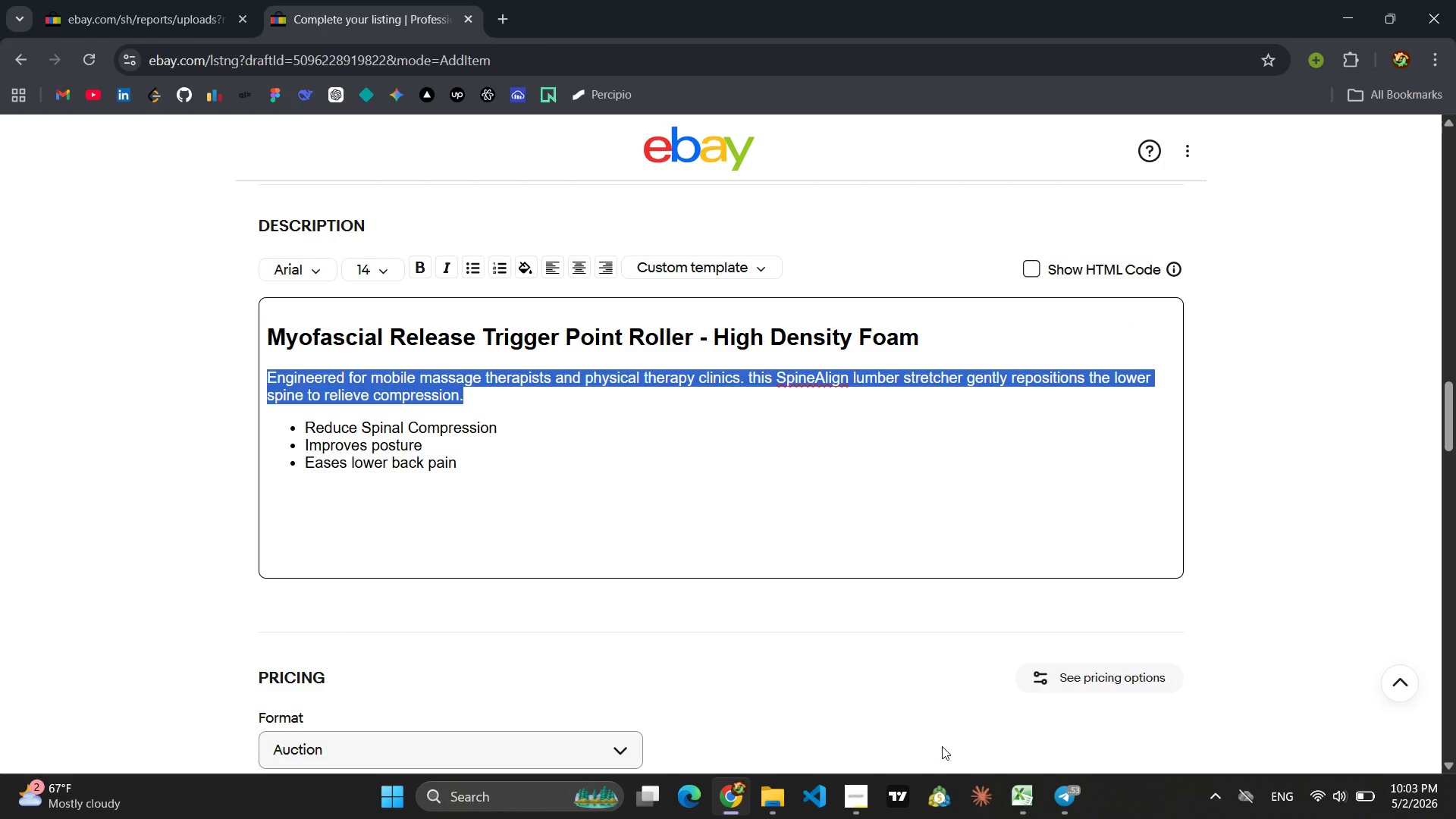 
wait(5.89)
 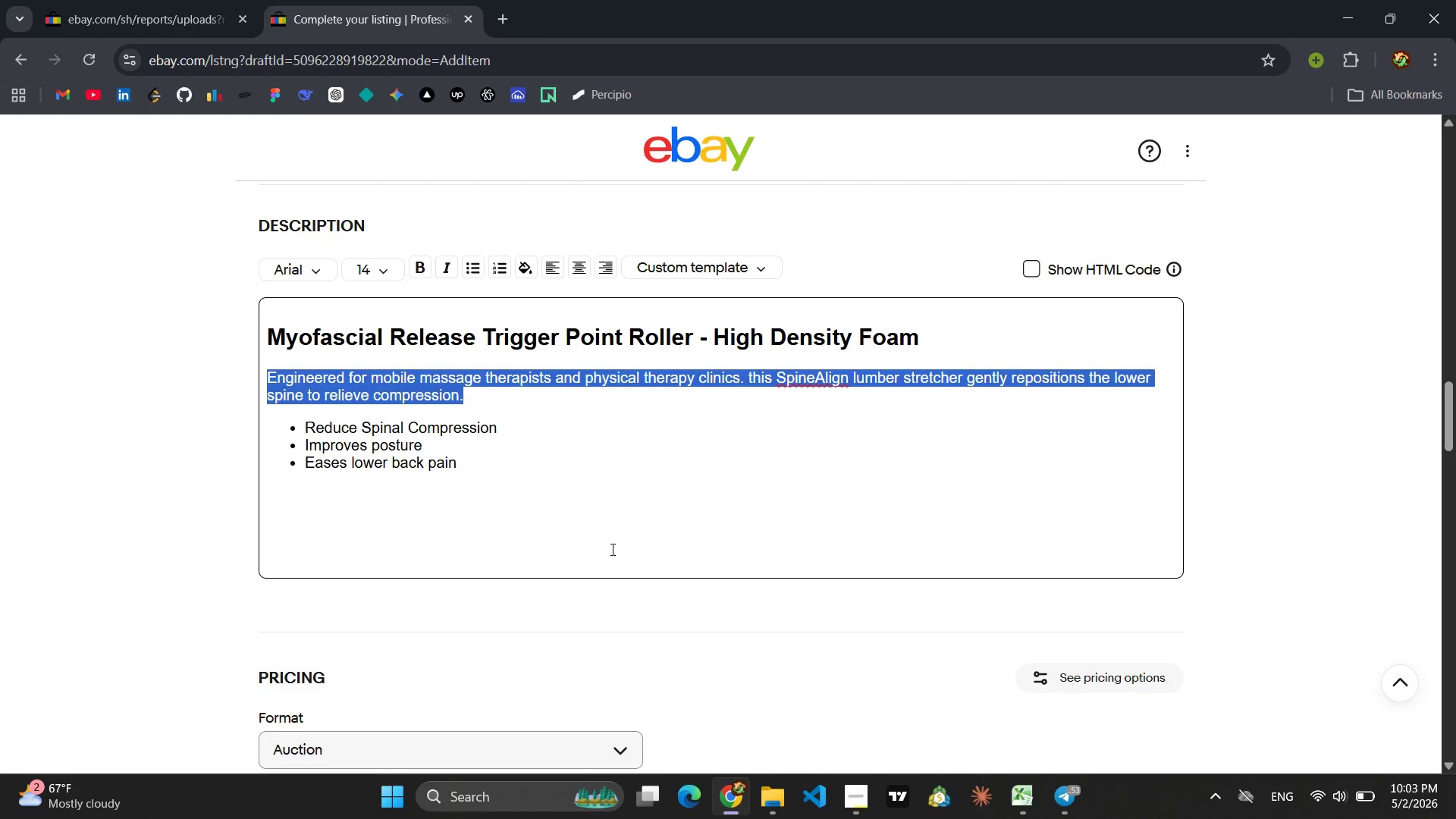 
left_click([1079, 795])
 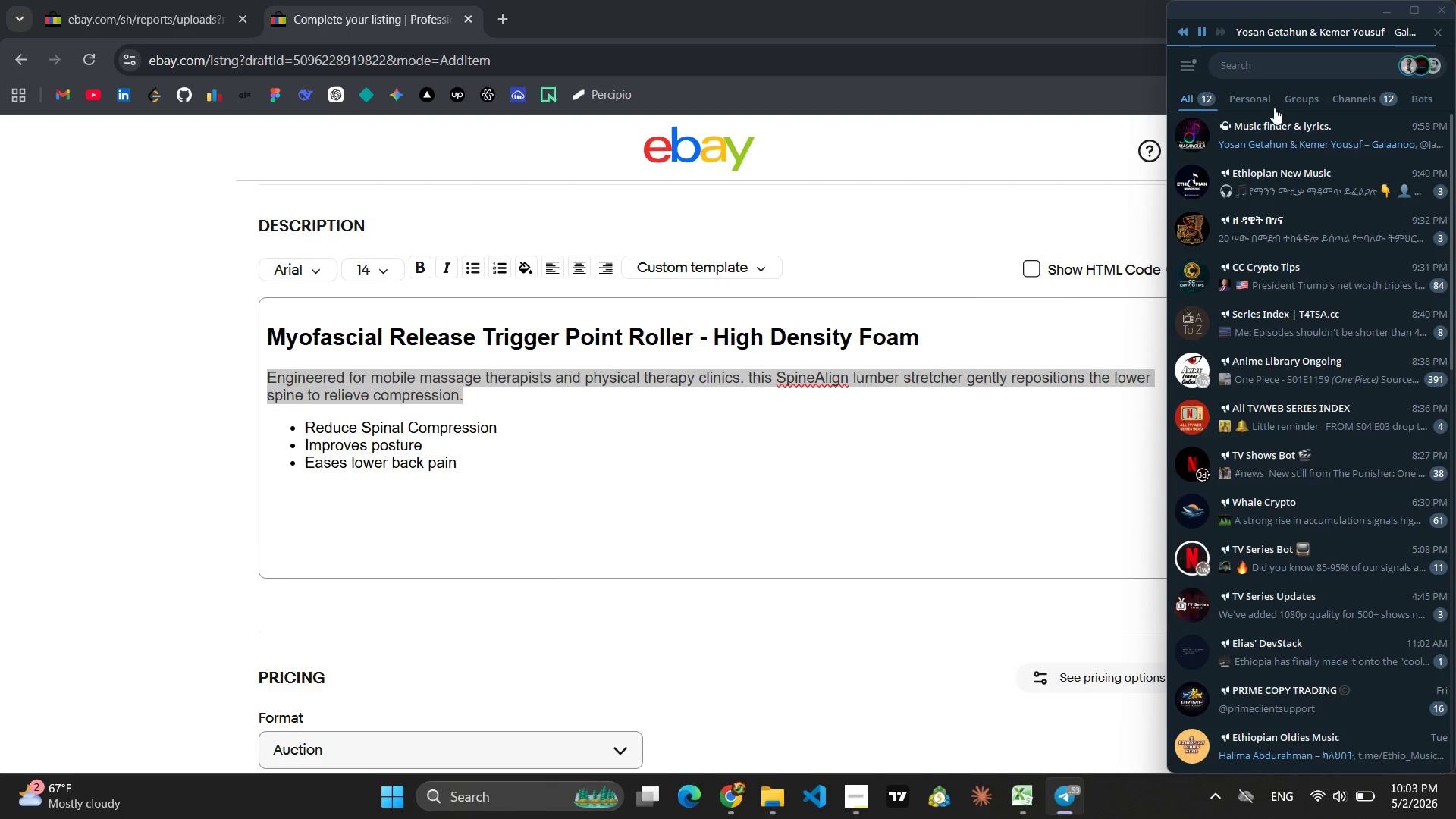 
left_click([1326, 149])
 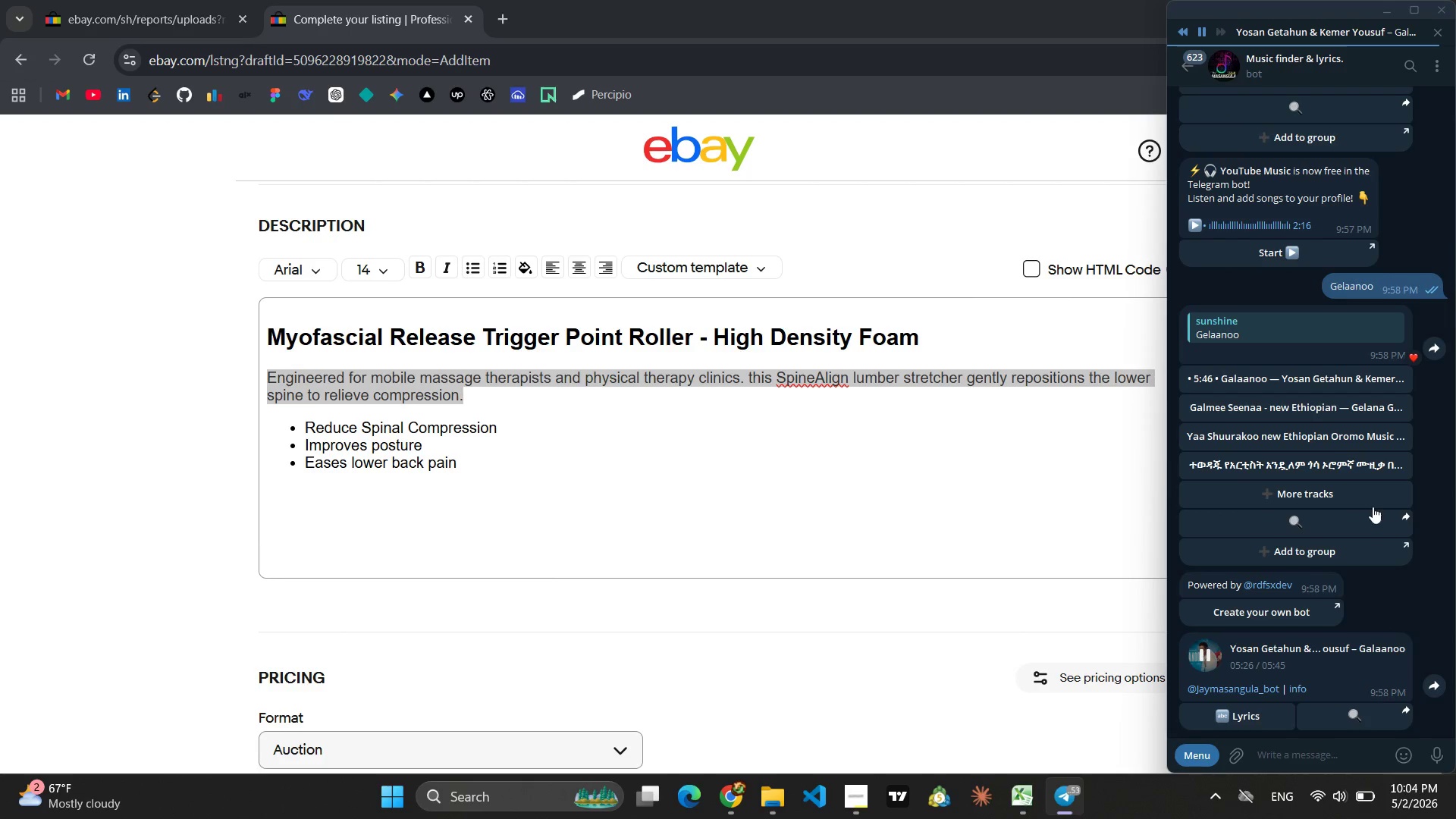 
scroll: coordinate [1353, 462], scroll_direction: up, amount: 31.0
 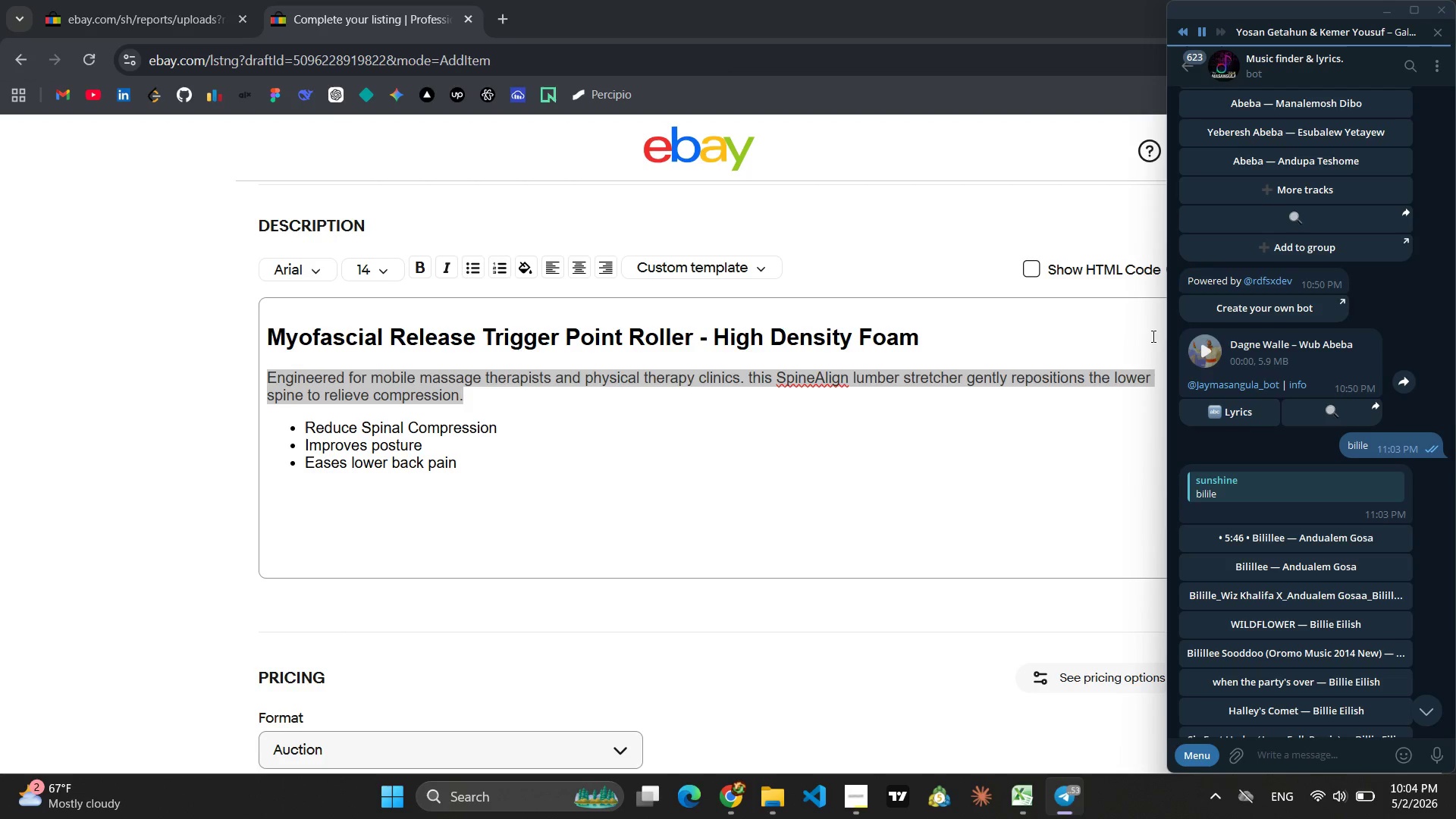 
wait(13.95)
 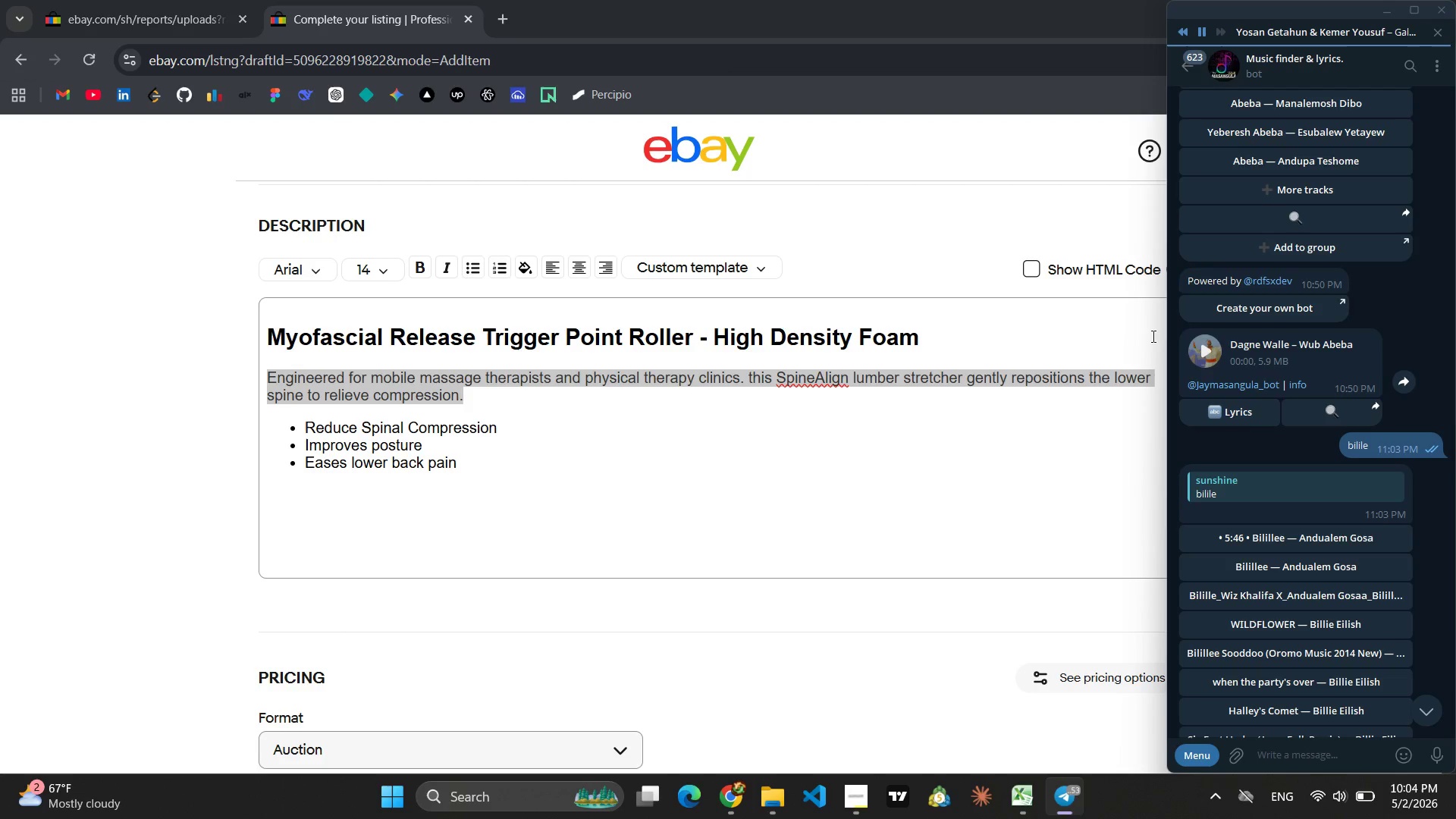 
left_click([1203, 339])
 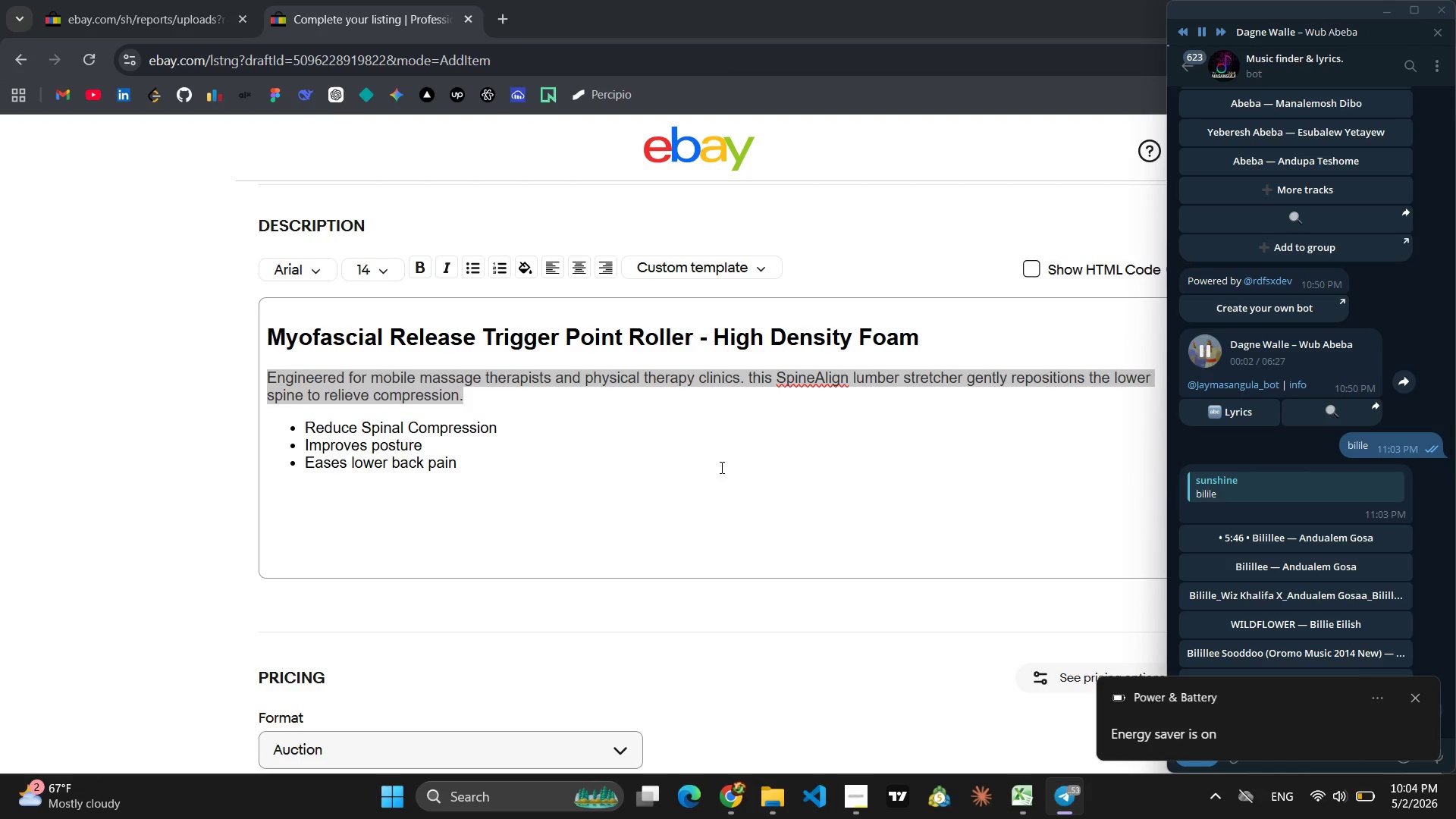 
left_click([697, 462])
 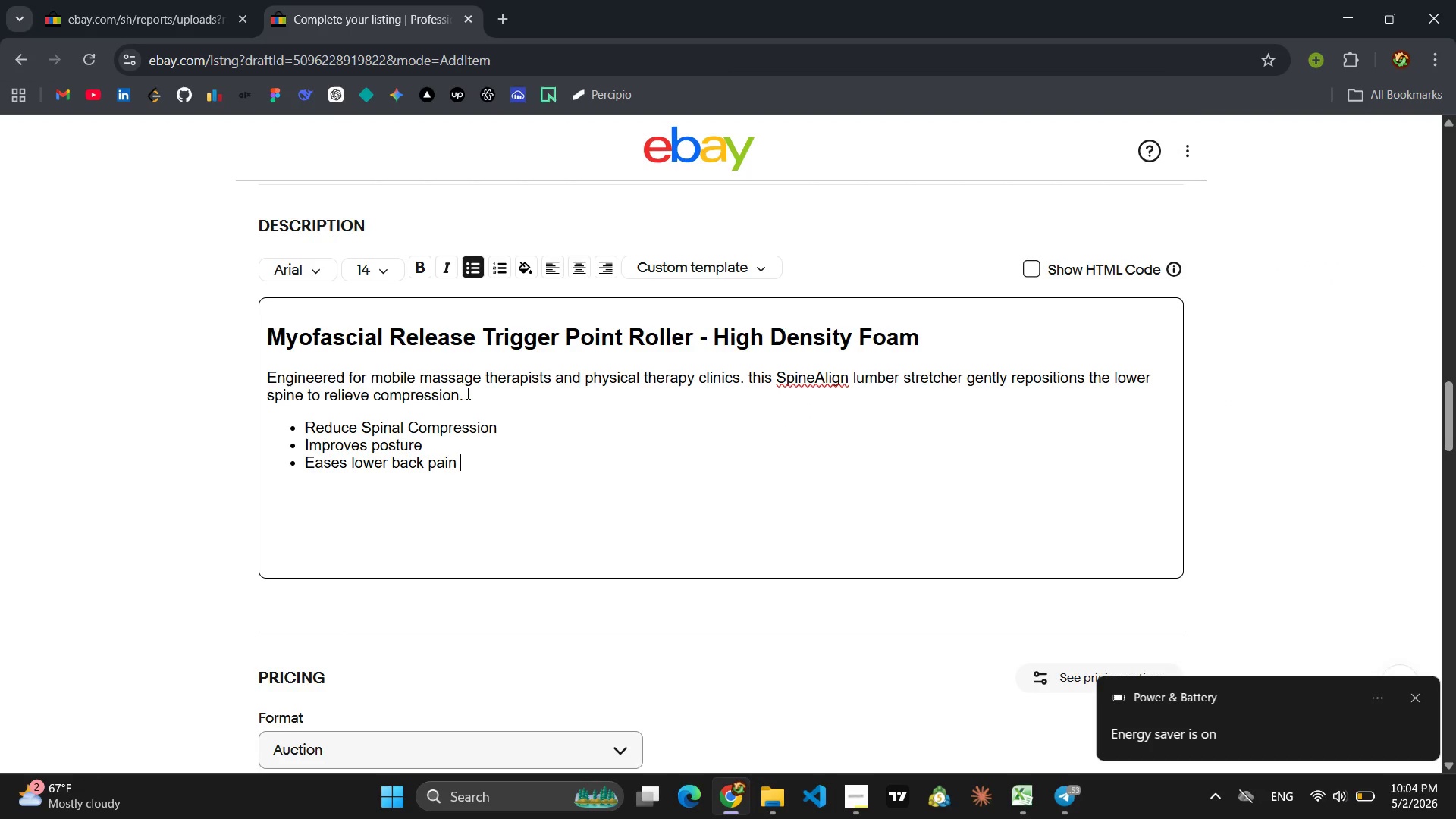 
left_click_drag(start_coordinate=[469, 398], to_coordinate=[256, 378])
 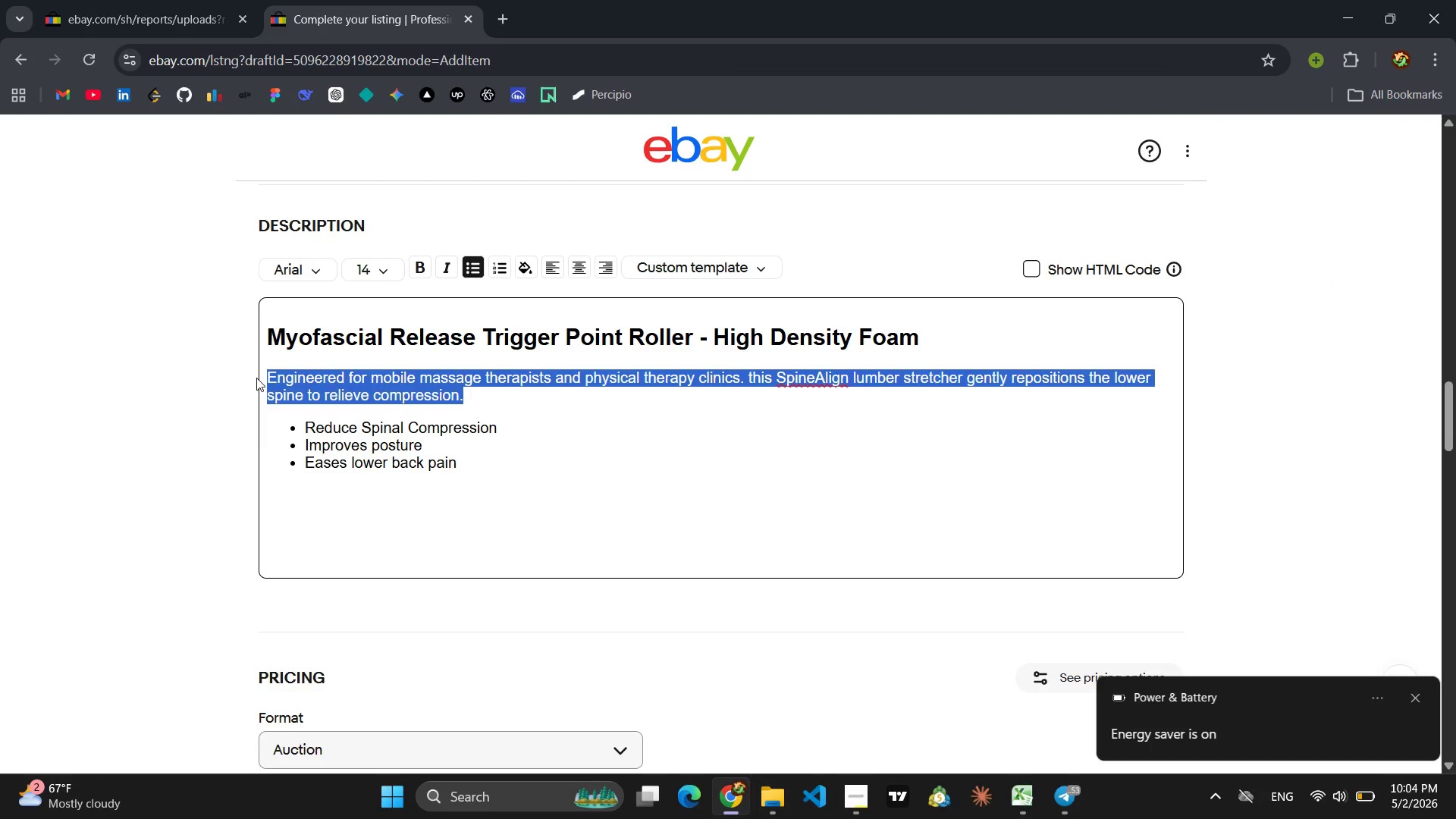 
wait(24.45)
 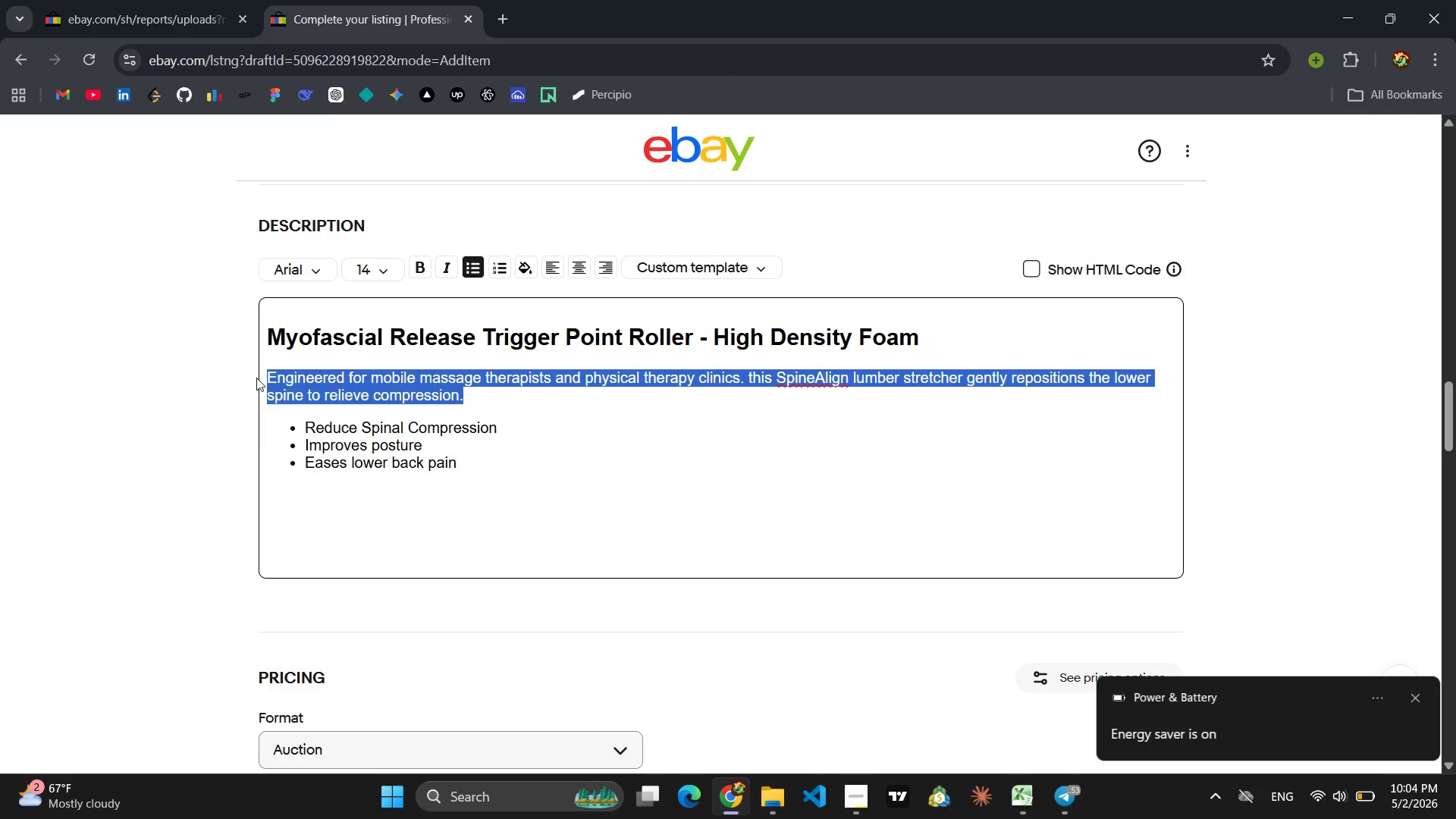 
left_click_drag(start_coordinate=[922, 340], to_coordinate=[268, 328])
 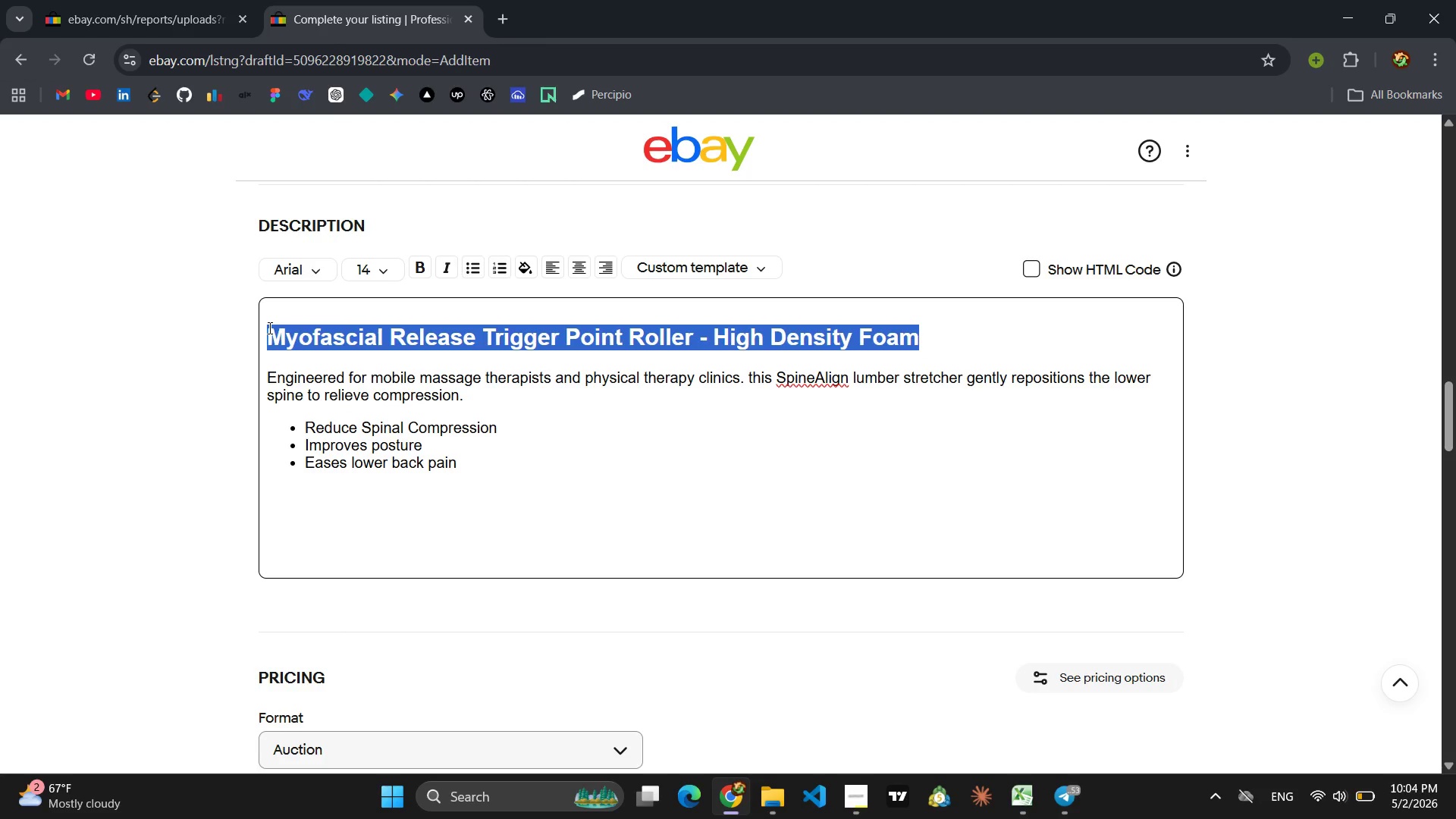 
type(pRO)
key(Backspace)
key(Backspace)
key(Backspace)
type(p)
key(Backspace)
type(PR)
key(Backspace)
type(rofessional Grade Myofascial Real)
key(Backspace)
key(Backspace)
type(lease Trigger Point Roller - High Density EVA Foam )
key(Backspace)
 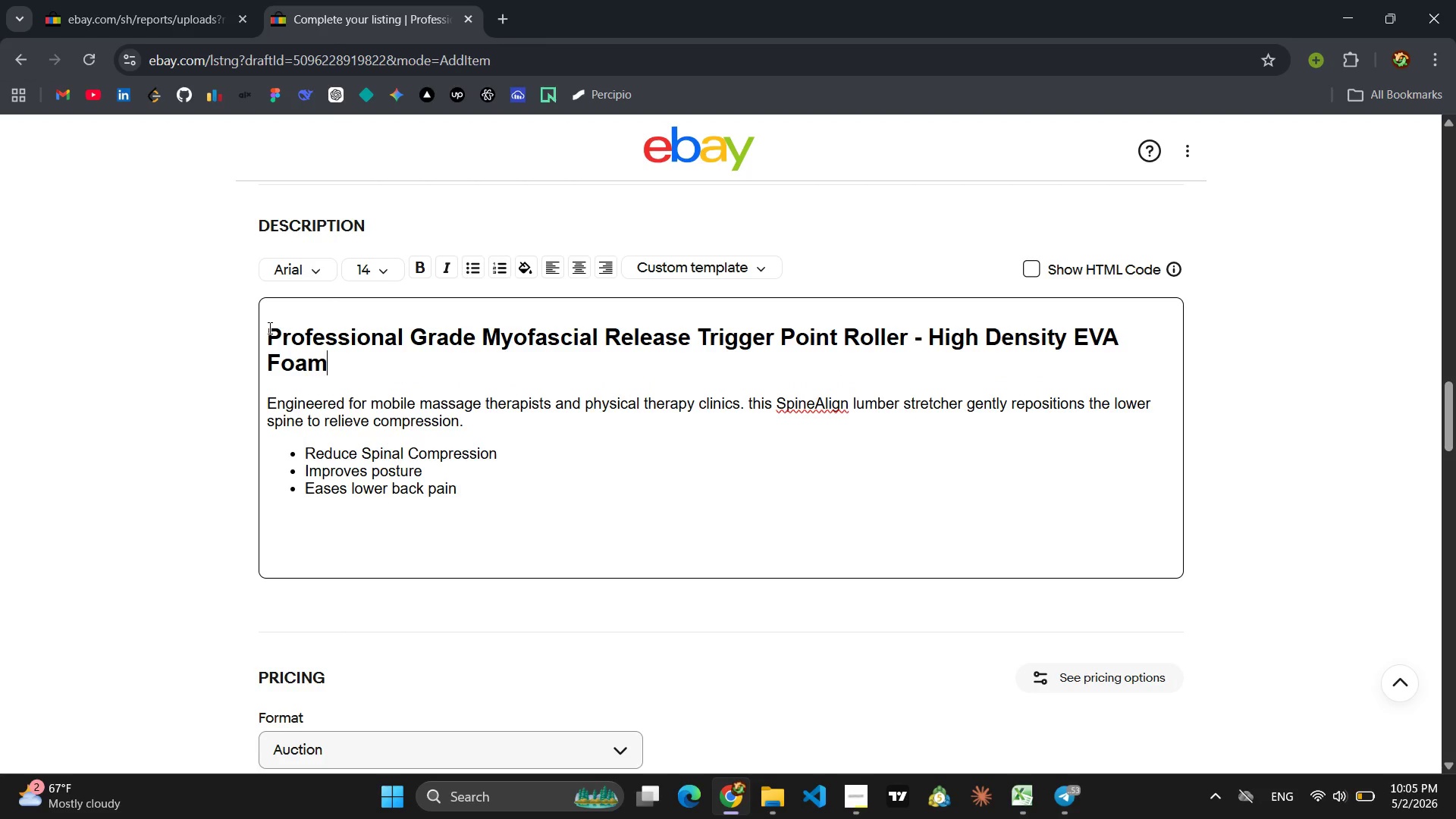 
wait(5.45)
 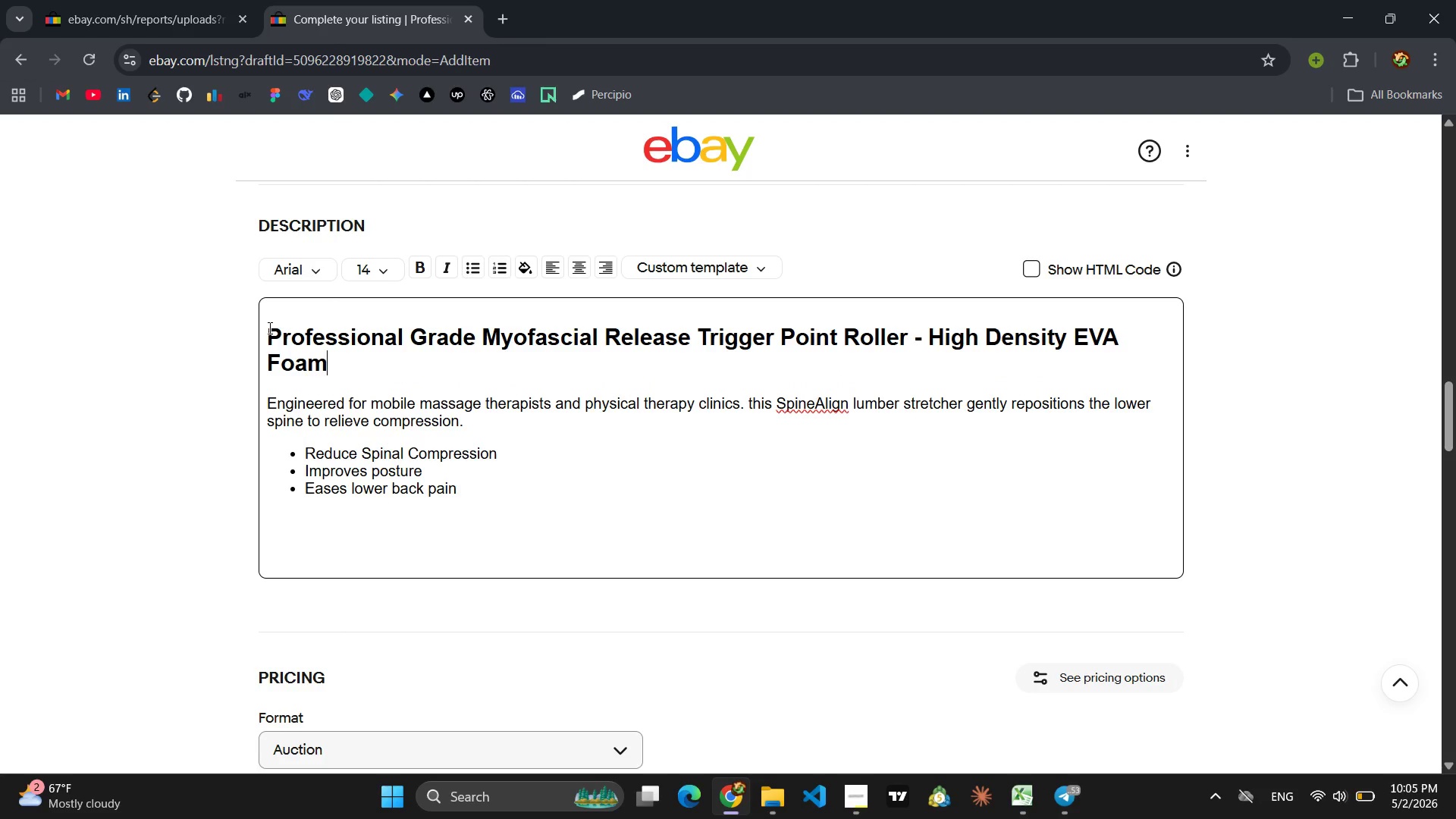 
left_click_drag(start_coordinate=[472, 415], to_coordinate=[259, 400])
 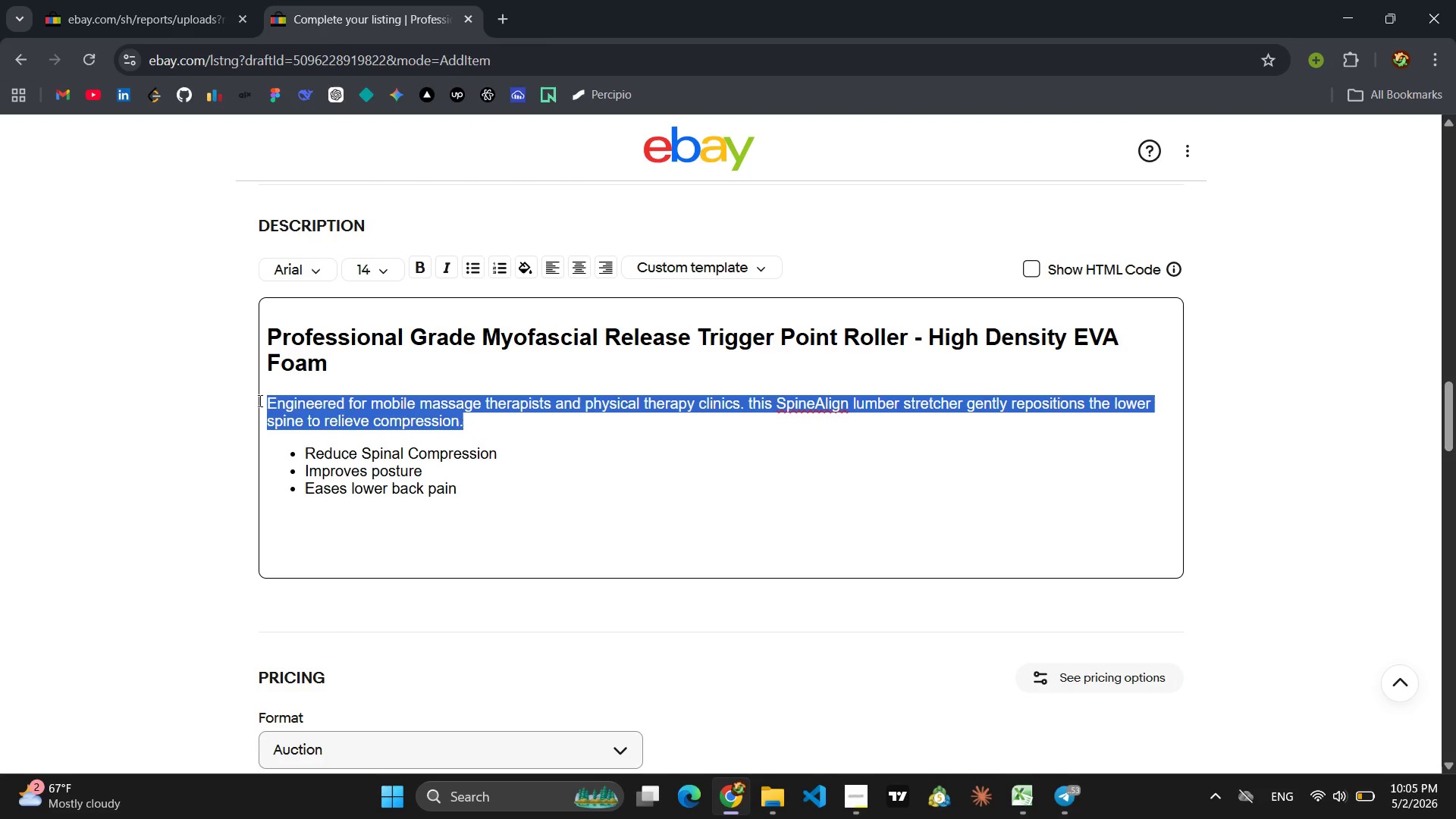 
type(co)
key(Backspace)
key(Backspace)
type(Cor )
key(Backspace)
type(eReflief )
key(Backspace)
key(Backspace)
key(Backspace)
key(Backspace)
key(Backspace)
key(Backspace)
type(lief's )
 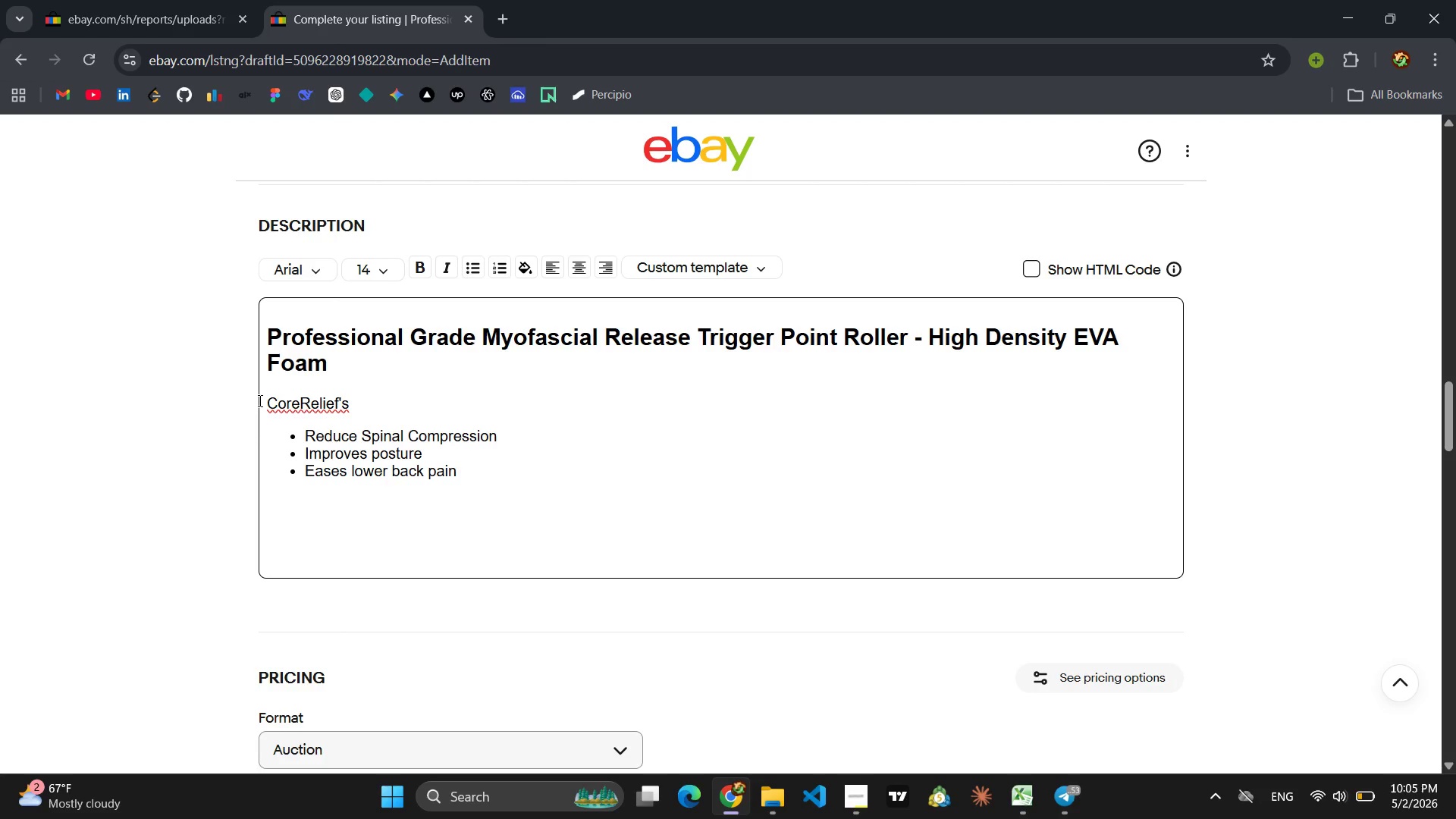 
wait(10.39)
 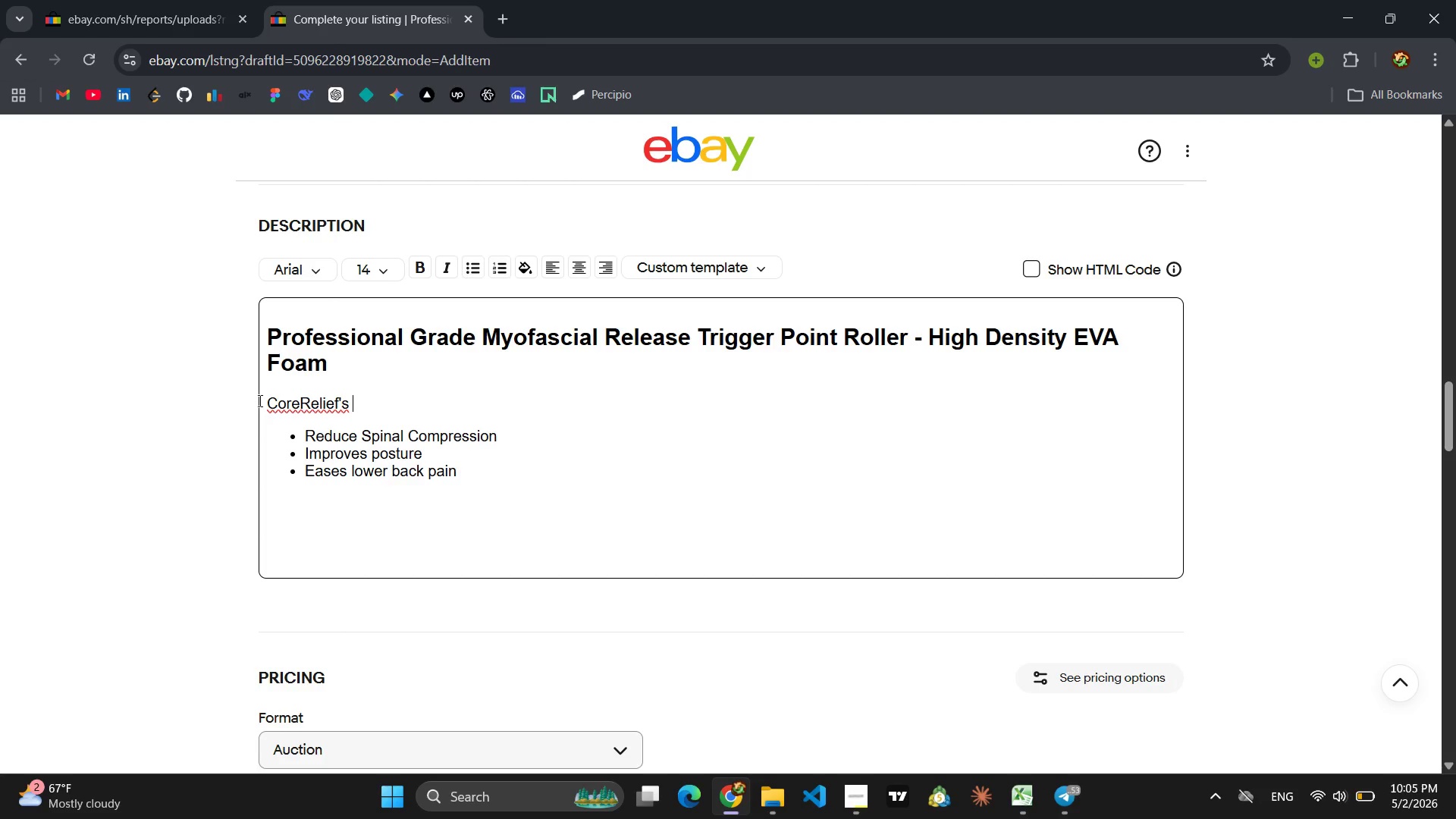 
type(Hight)
key(Backspace)
key(Backspace)
key(Backspace)
key(Backspace)
key(Backspace)
type(high-density foam roller tr)
key(Backspace)
type(argets trigger points and myO)
key(Backspace)
type(ofac)
key(Backspace)
type(c)
key(Backspace)
type(scian)
key(Backspace)
type(l adhesions)
 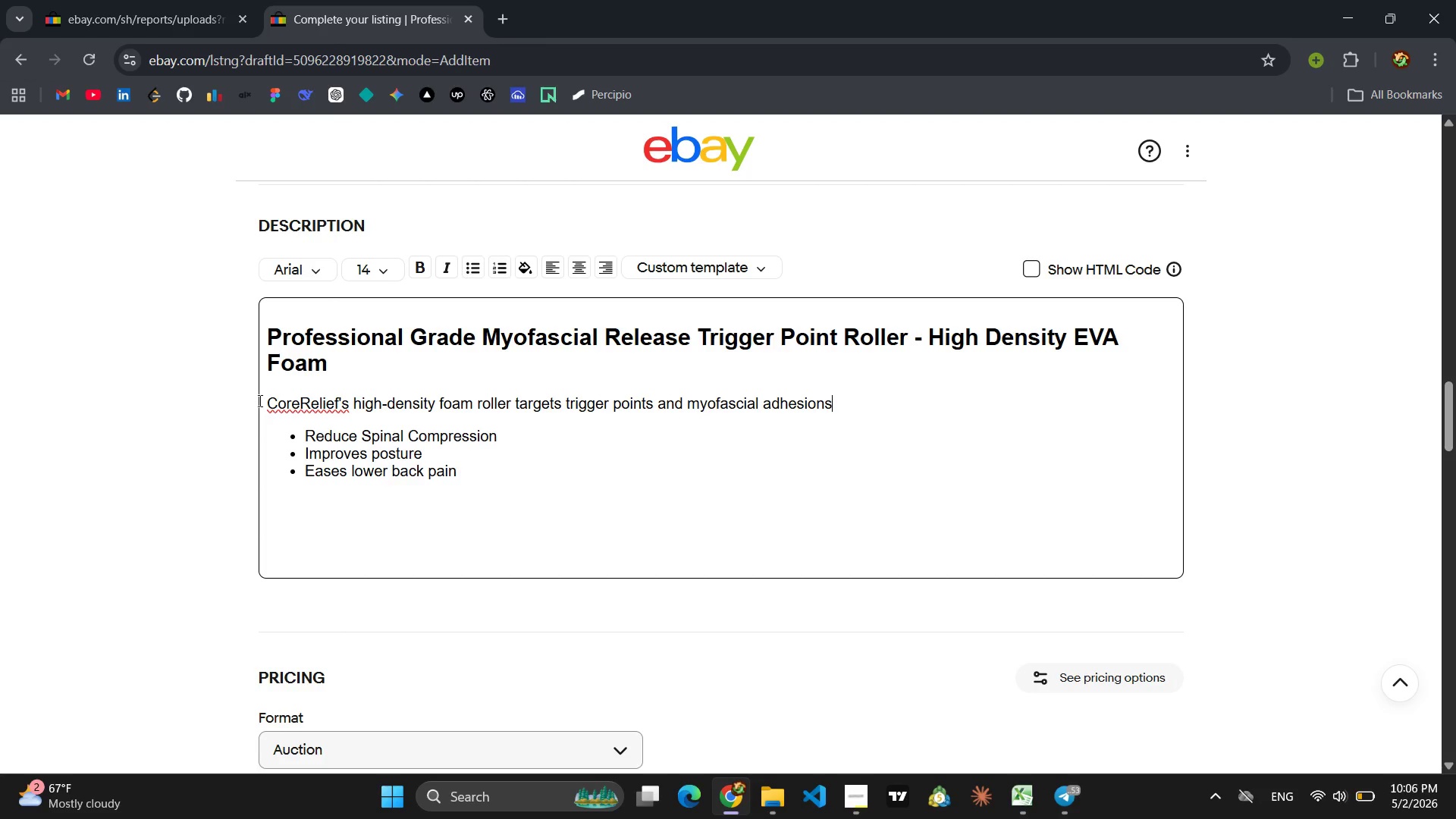 
type(, P)
key(Backspace)
type(pre)
key(Backspace)
key(Backspace)
type(erfect for per)
key(Backspace)
key(Backspace)
type(re- and post -)
key(Backspace)
key(Backspace)
type(- tream)
key(Backspace)
type(tment muscle prepartion )
key(Backspace)
key(Backspace)
key(Backspace)
key(Backspace)
key(Backspace)
type(ation )
key(Backspace)
type(.)
 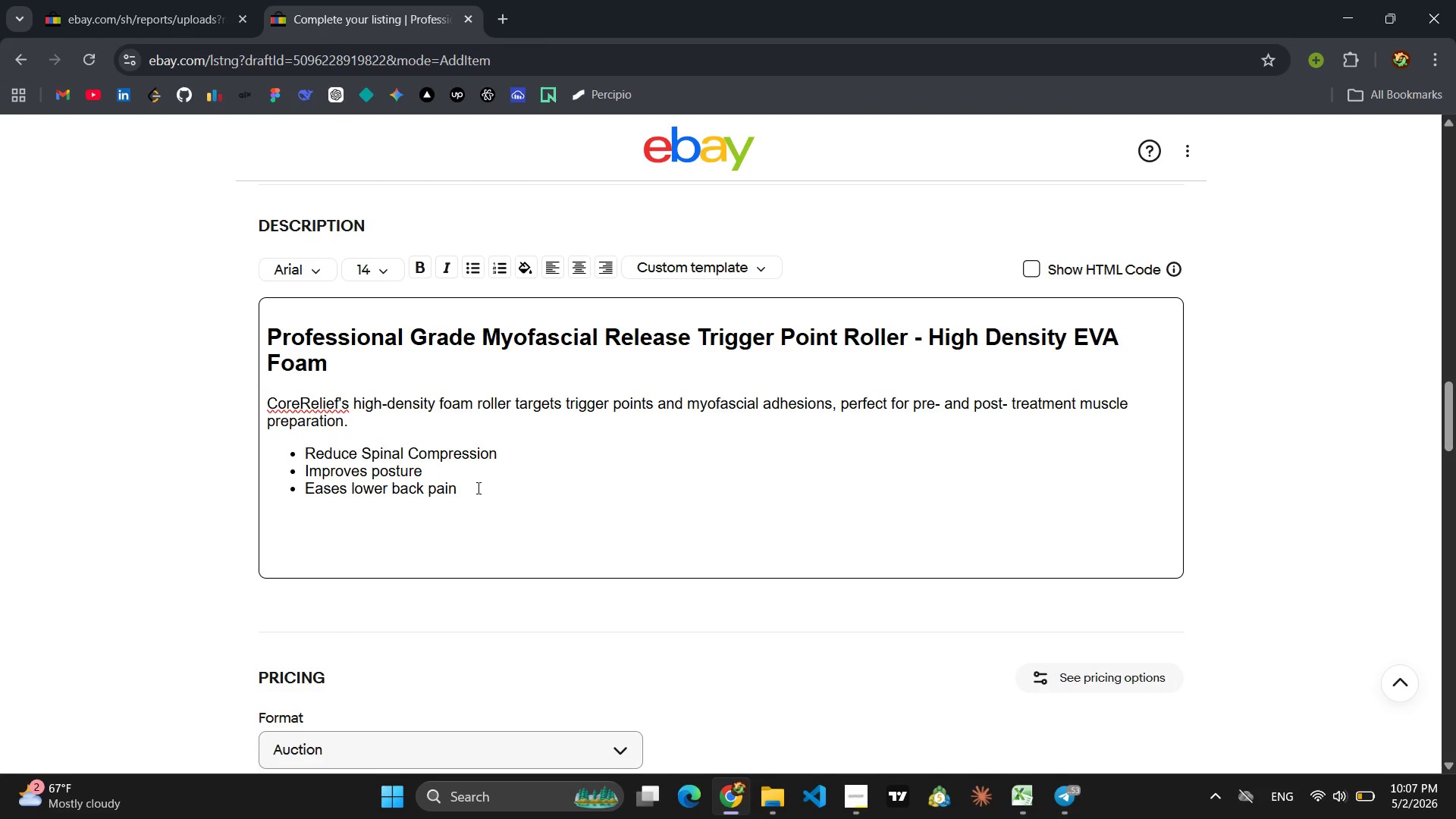 
left_click_drag(start_coordinate=[470, 495], to_coordinate=[306, 450])
 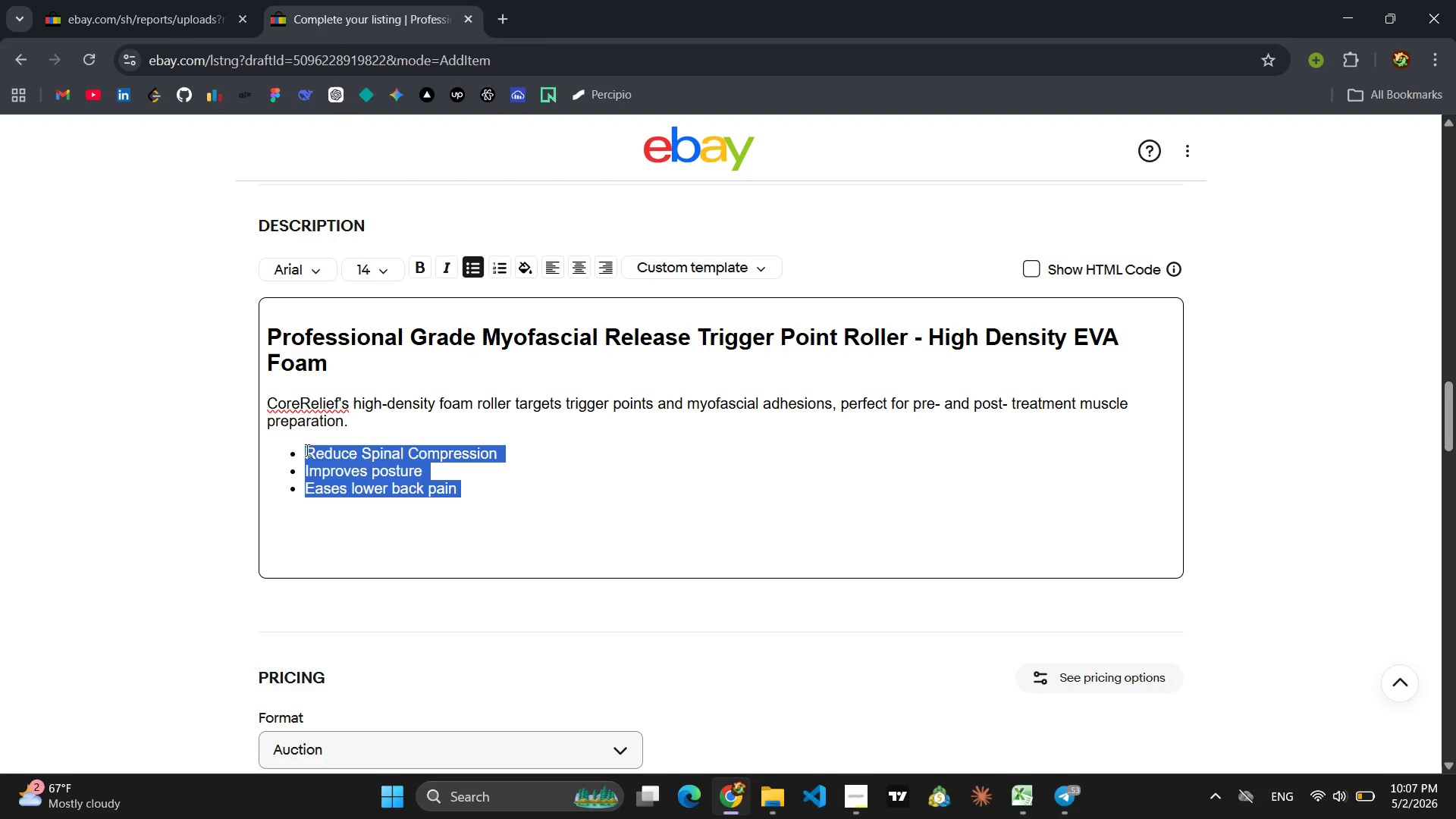 
type(Increase blood flow)
 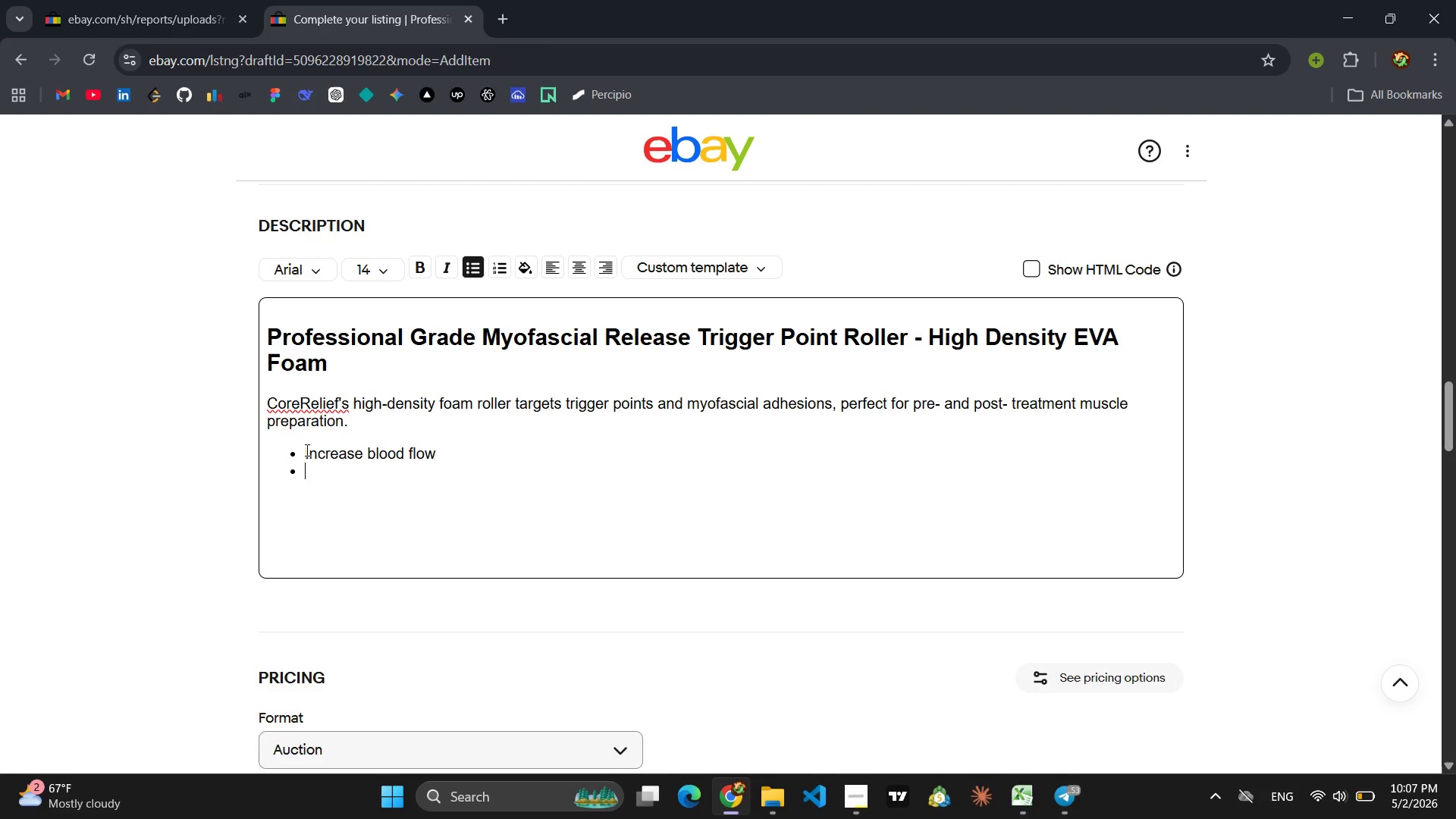 
key(Enter)
 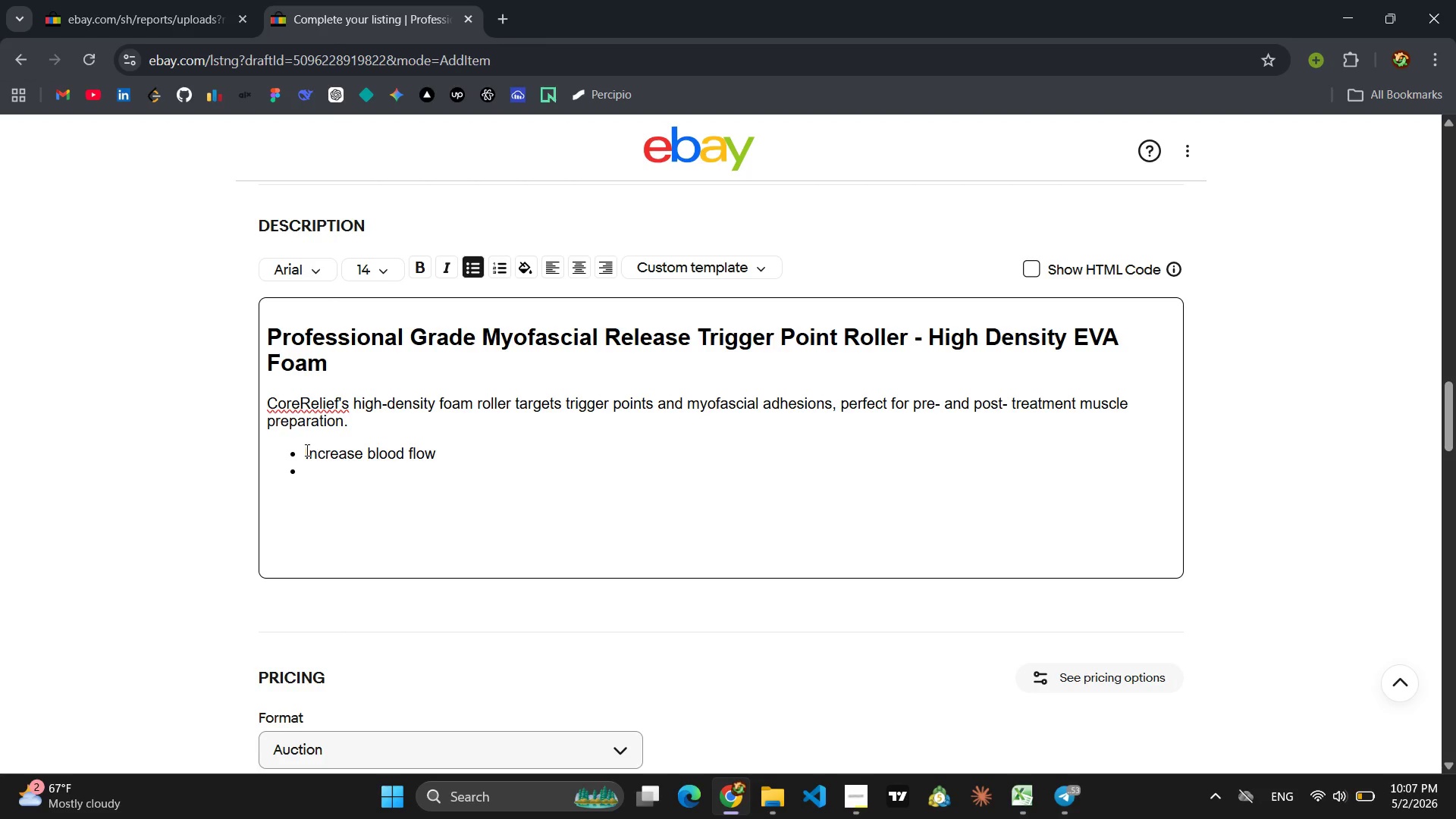 
type(Breaks down scar tissue)
 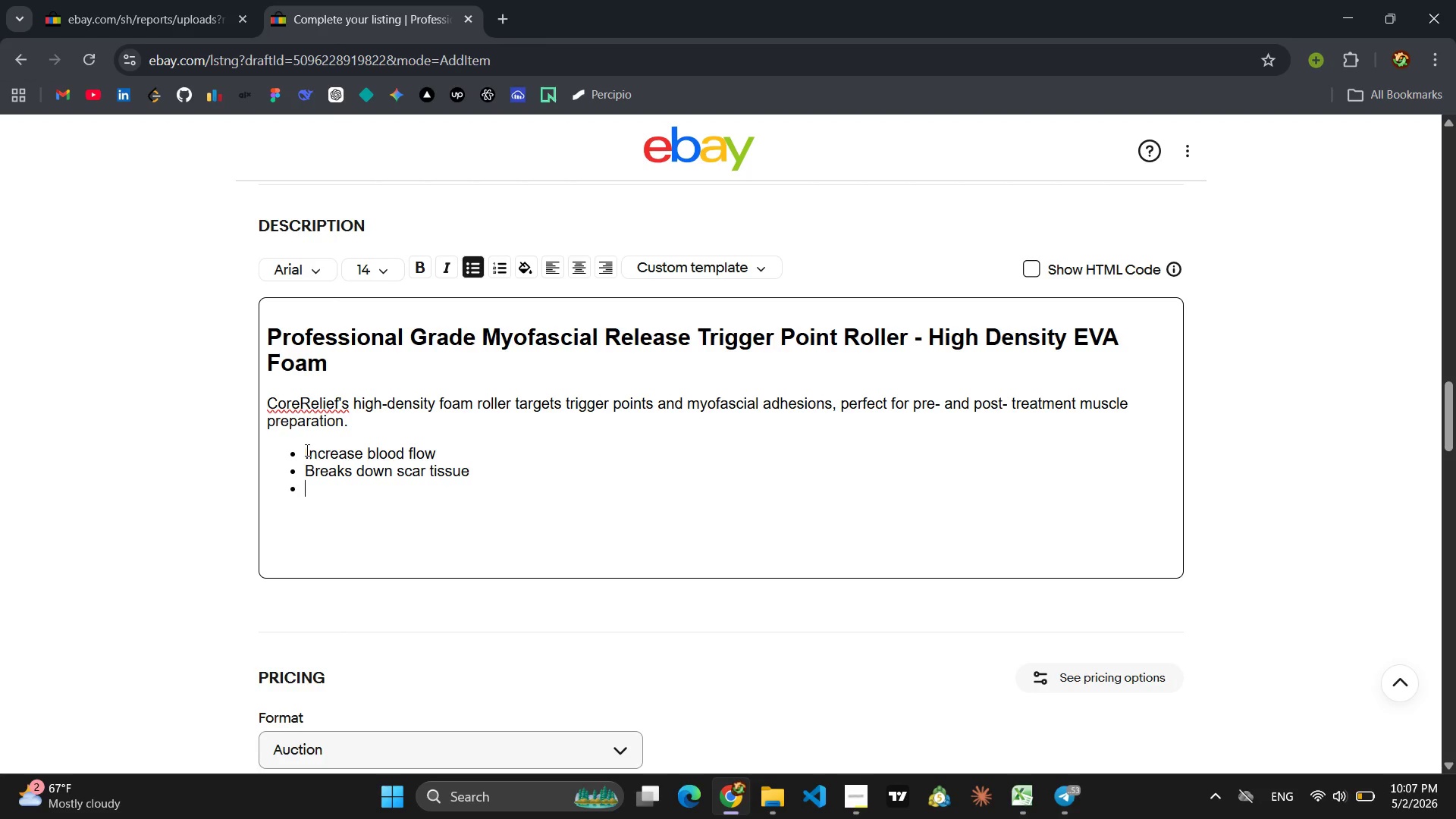 
key(Enter)
 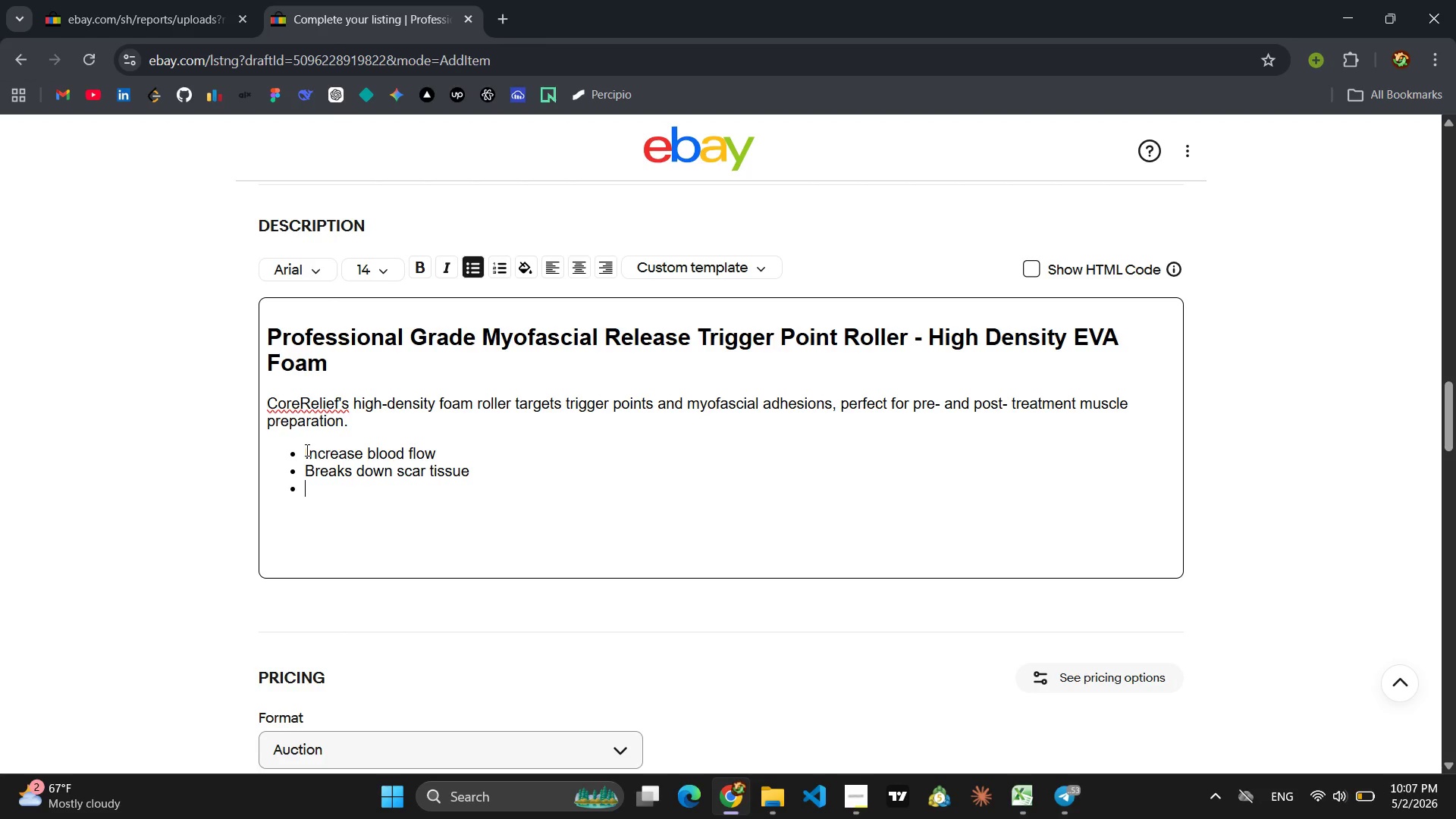 
type(Ena)
key(Backspace)
type(hances flexibility)
 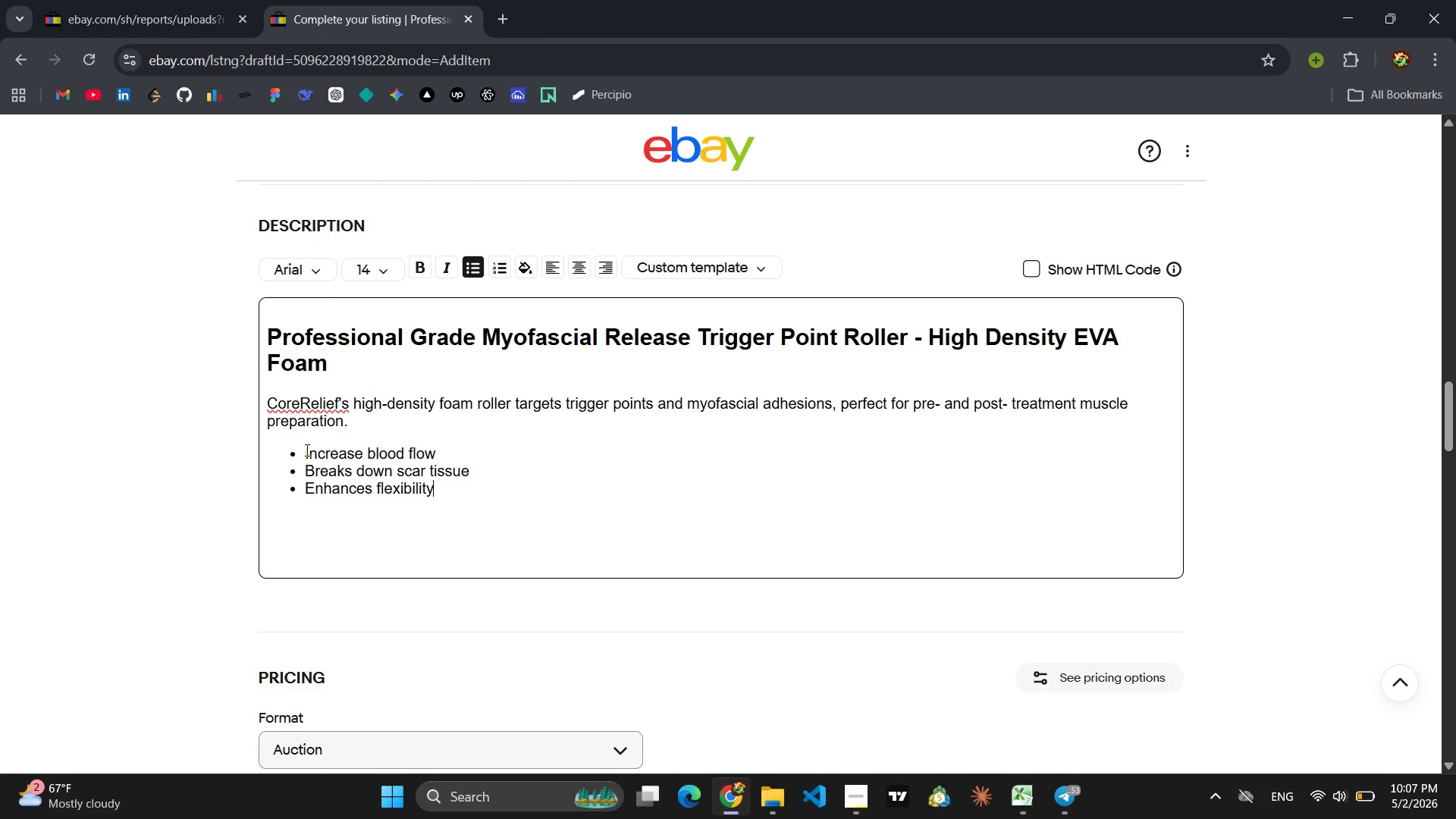 
wait(9.2)
 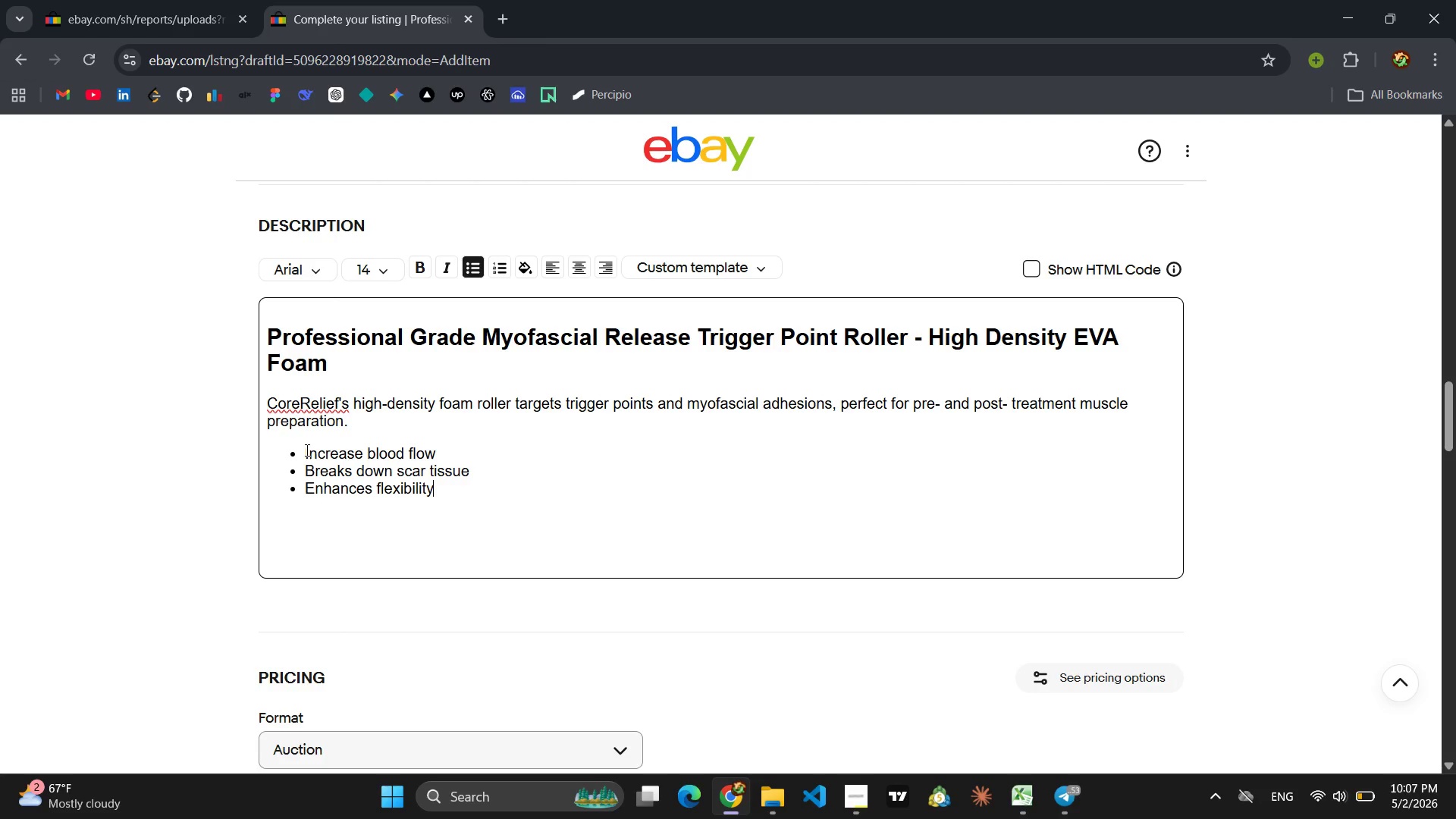 
left_click([1039, 265])
 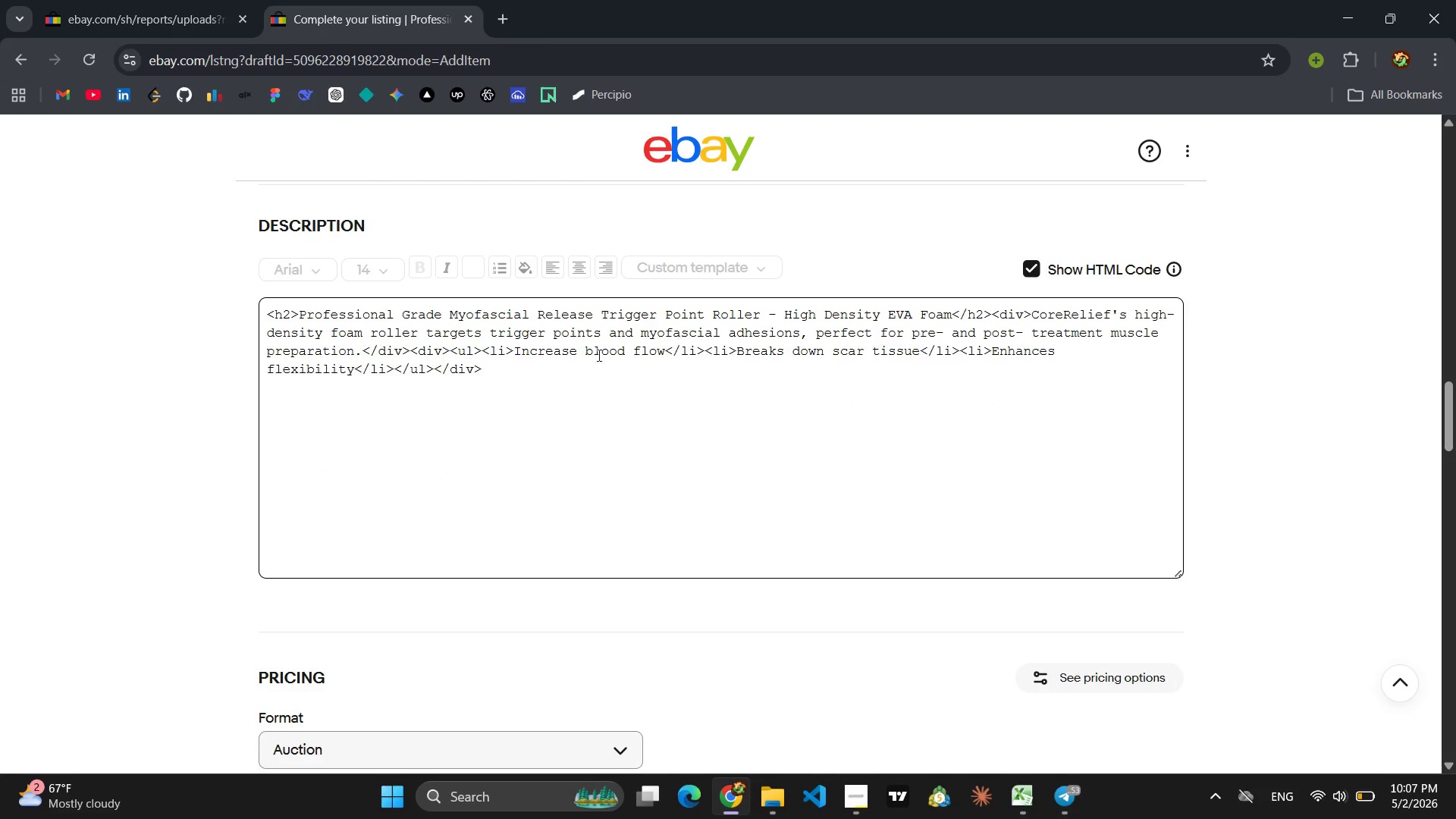 
left_click([588, 356])
 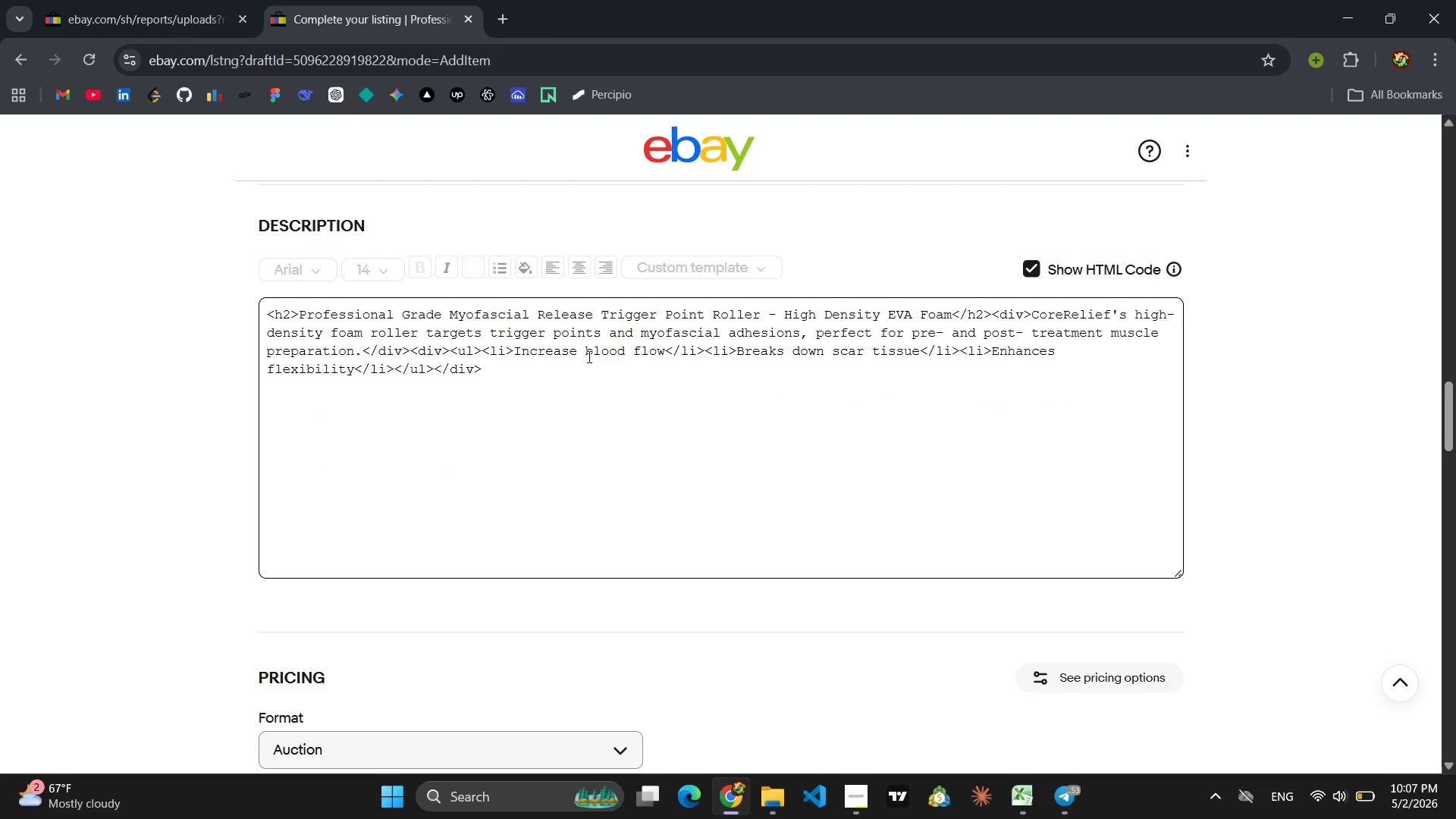 
key(Control+A)
 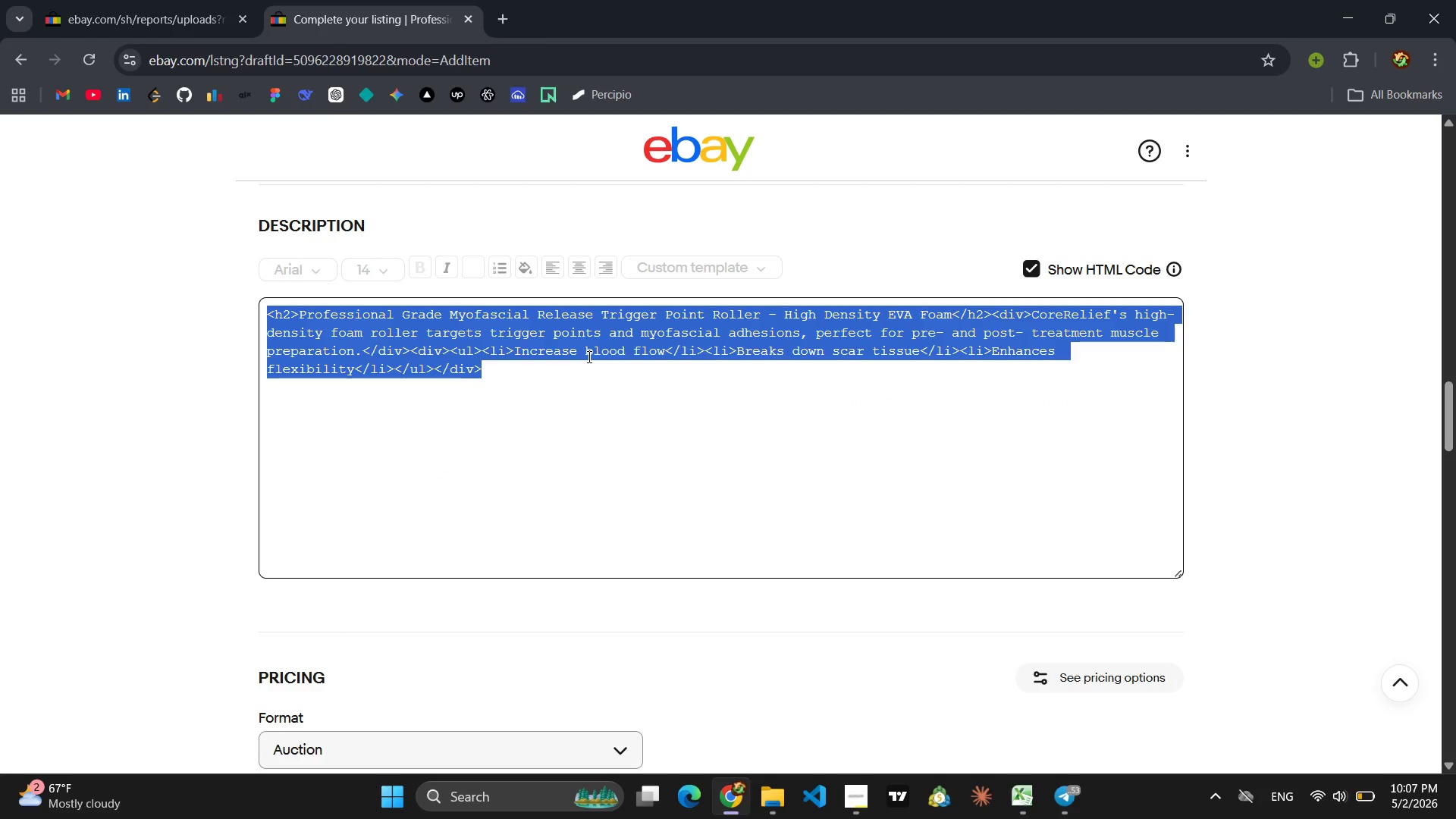 
key(Control+C)
 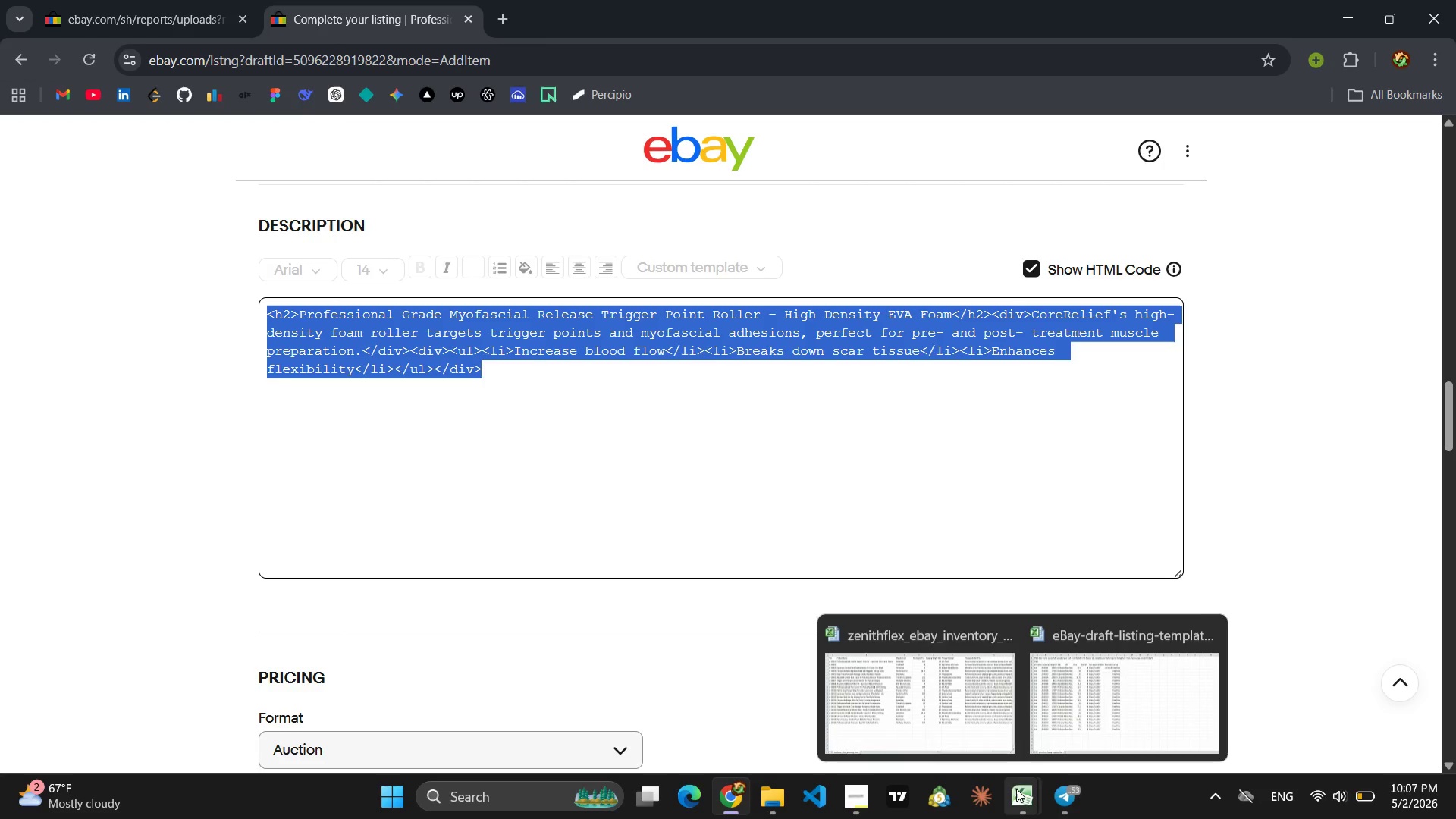 
left_click([1065, 698])
 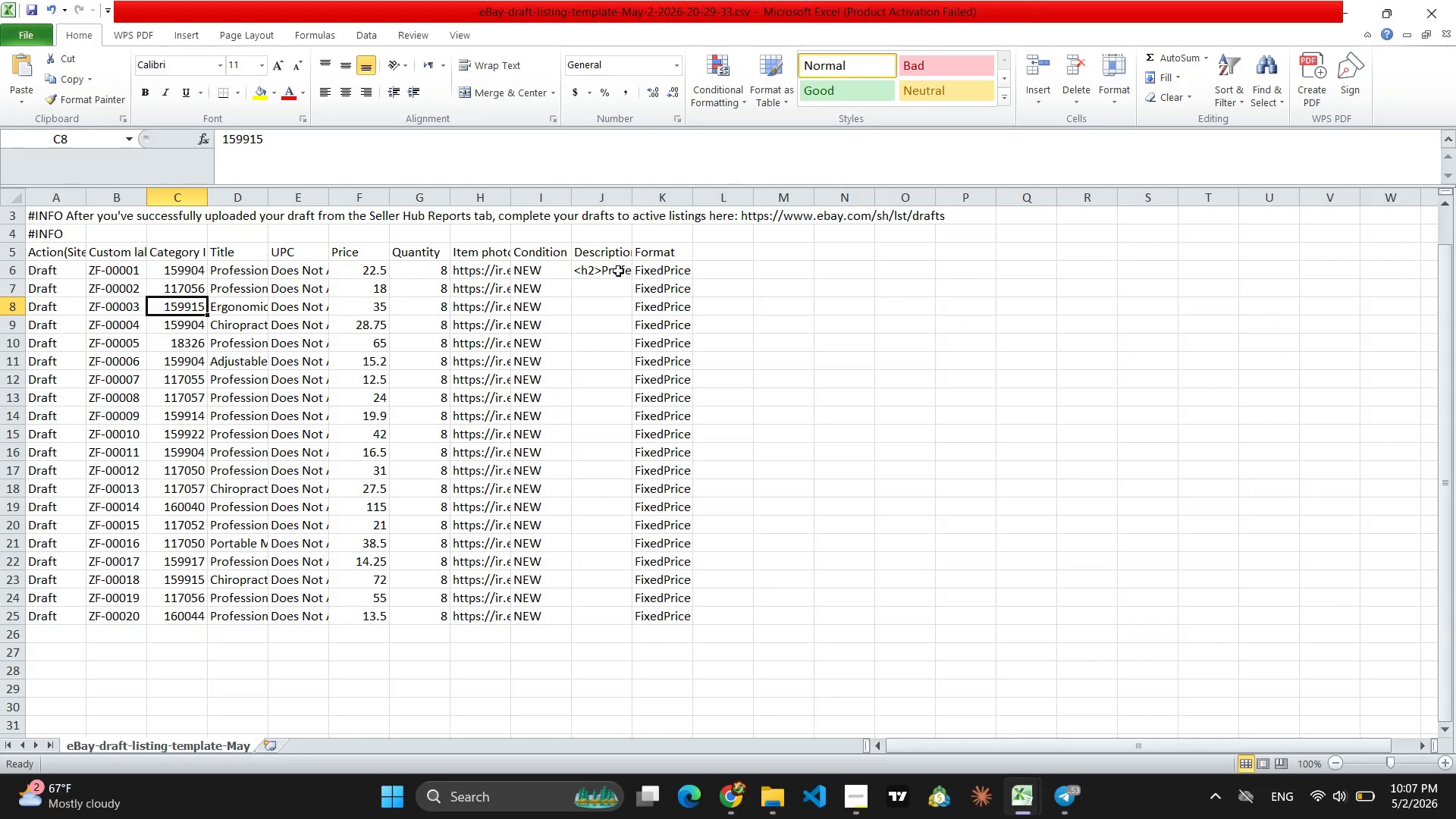 
left_click([616, 285])
 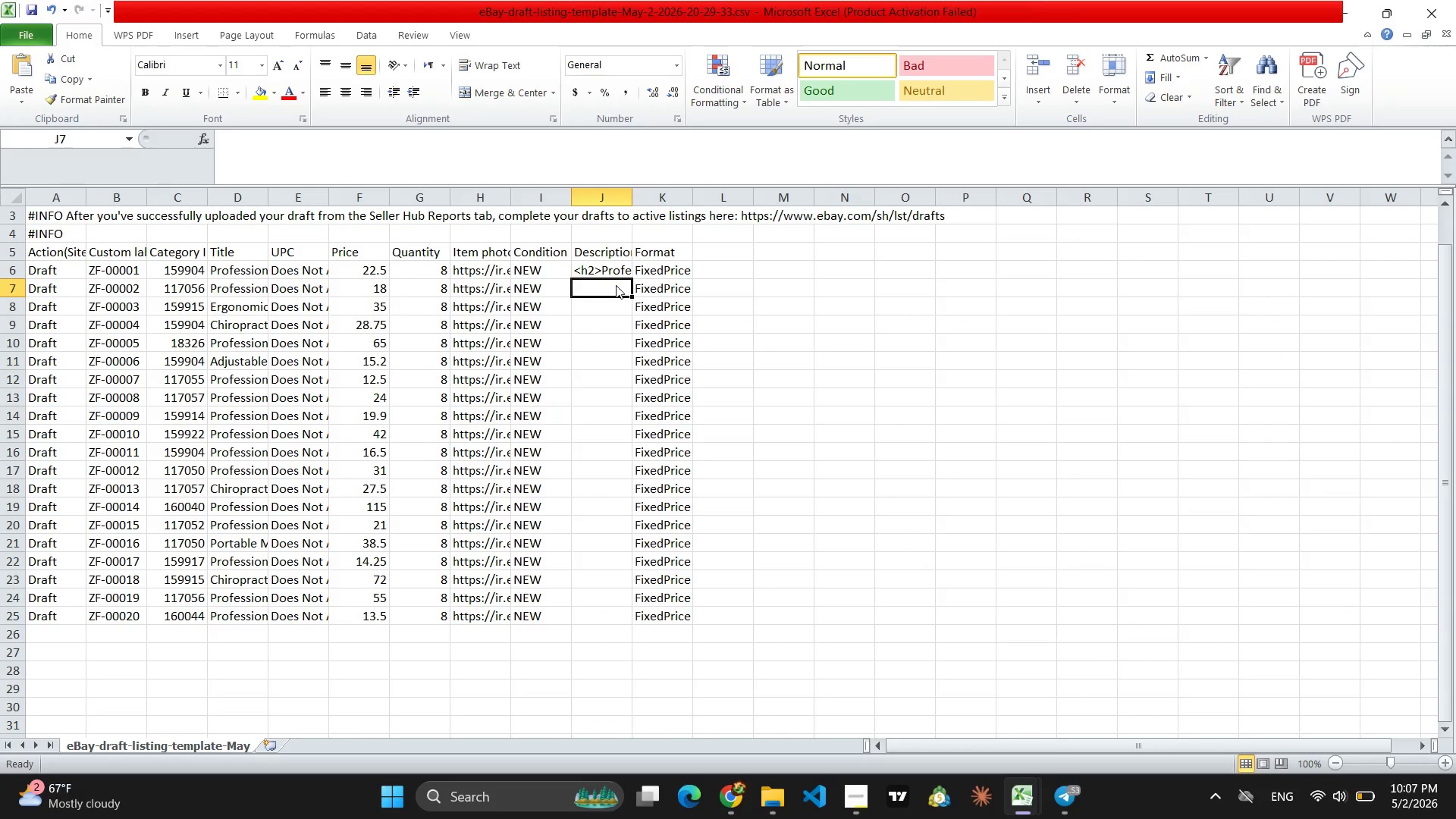 
key(Control+V)
 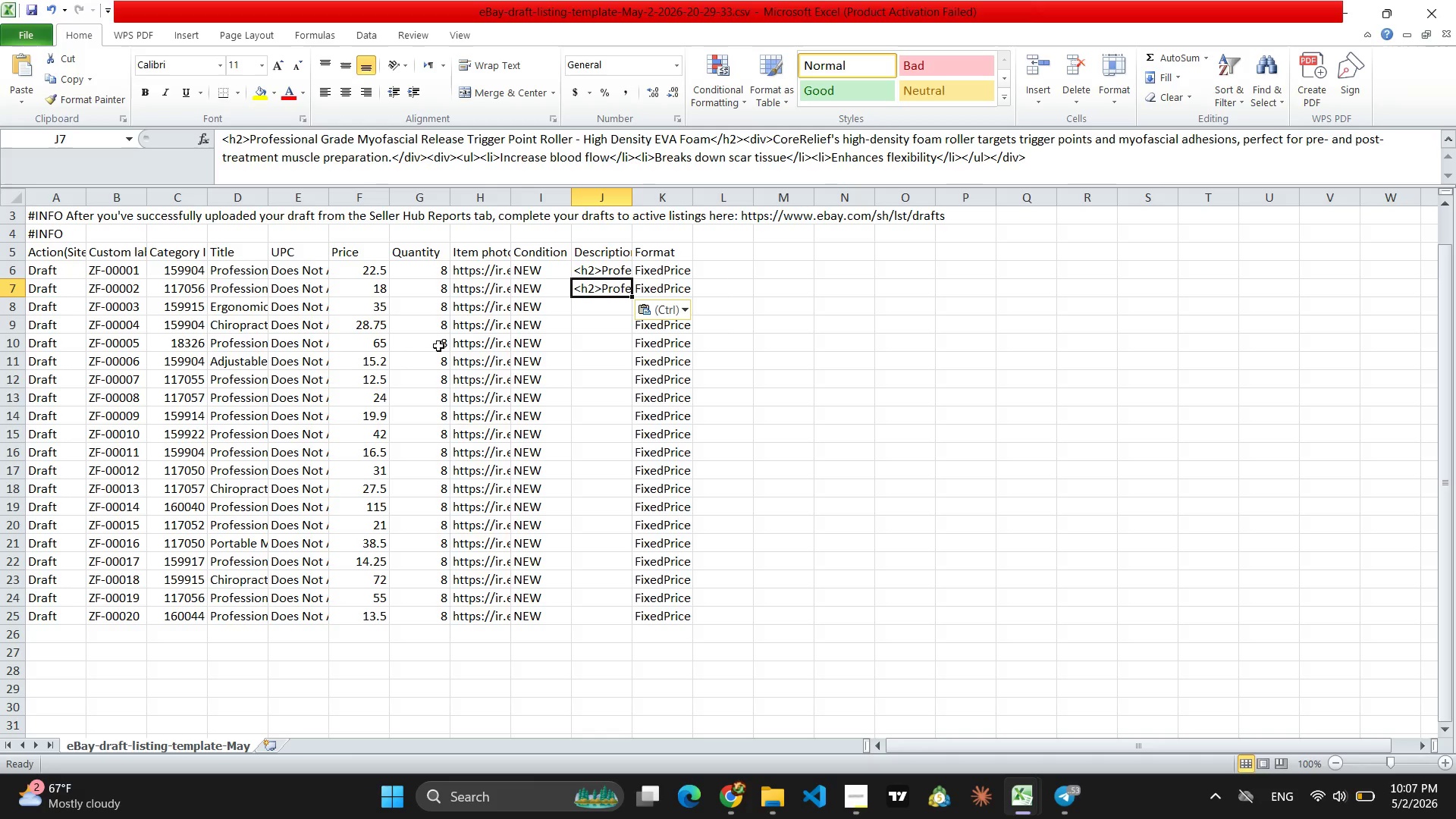 
left_click([248, 312])
 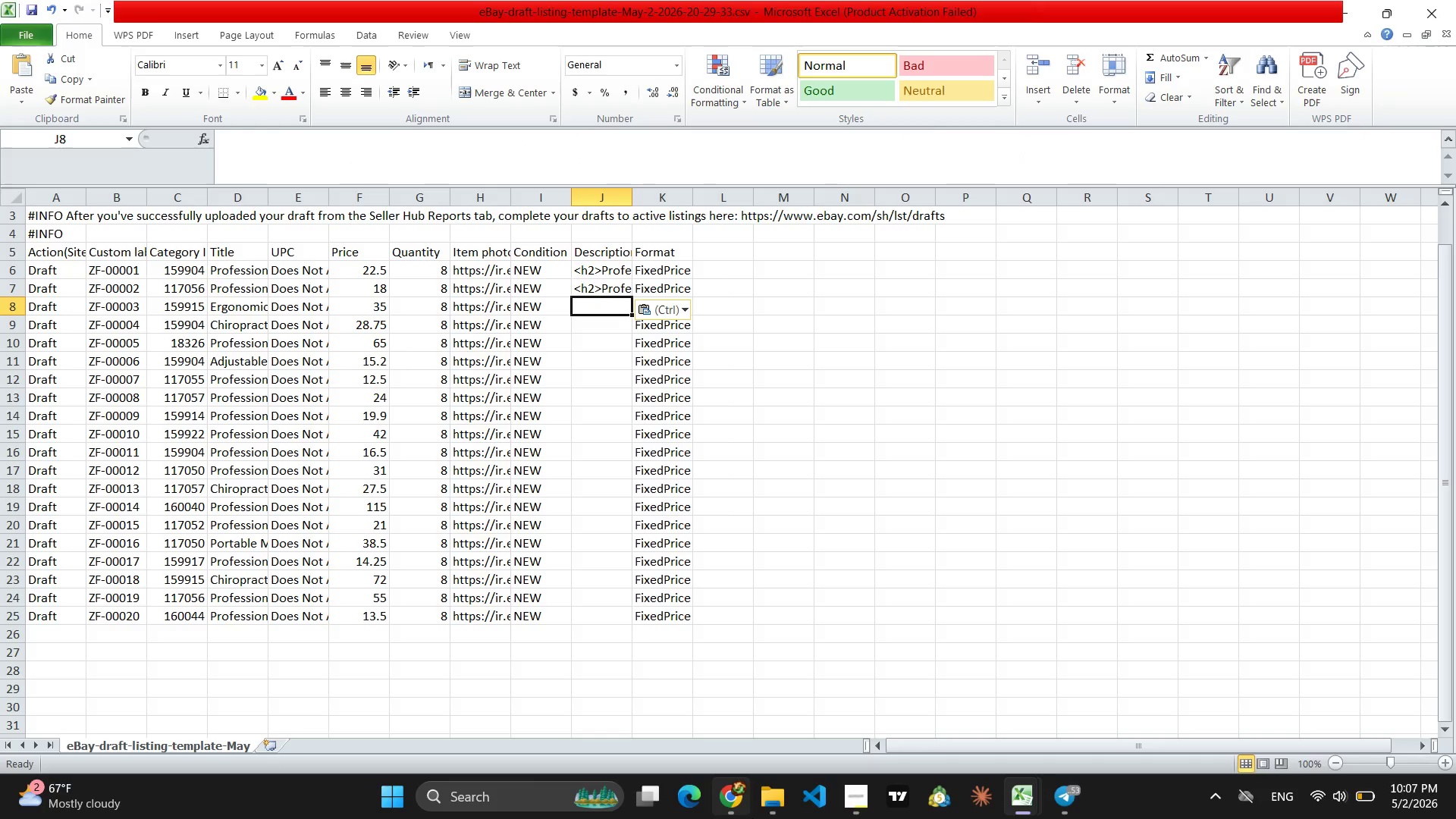 
left_click([730, 808])
 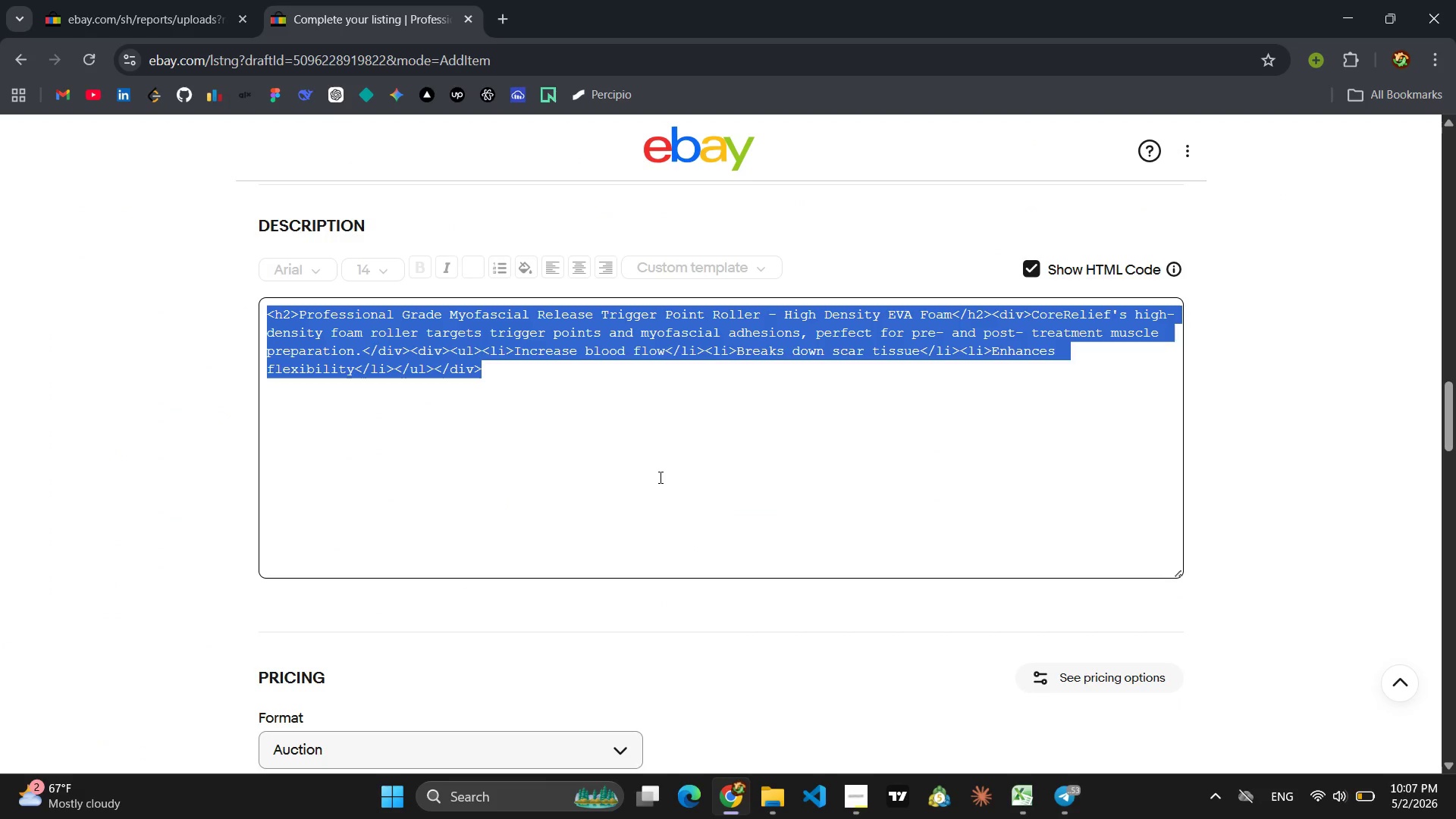 
wait(8.67)
 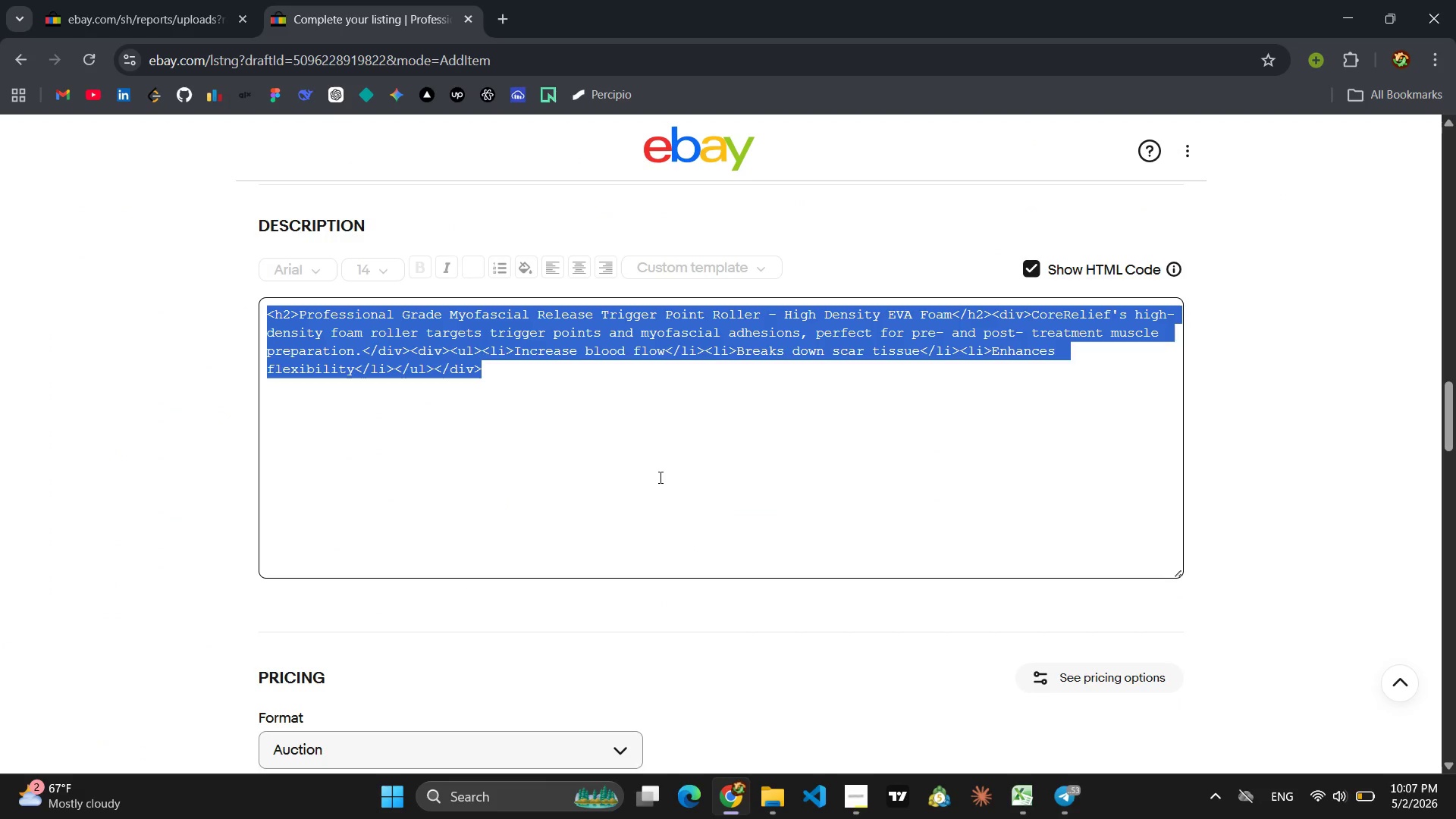 
left_click([1036, 266])
 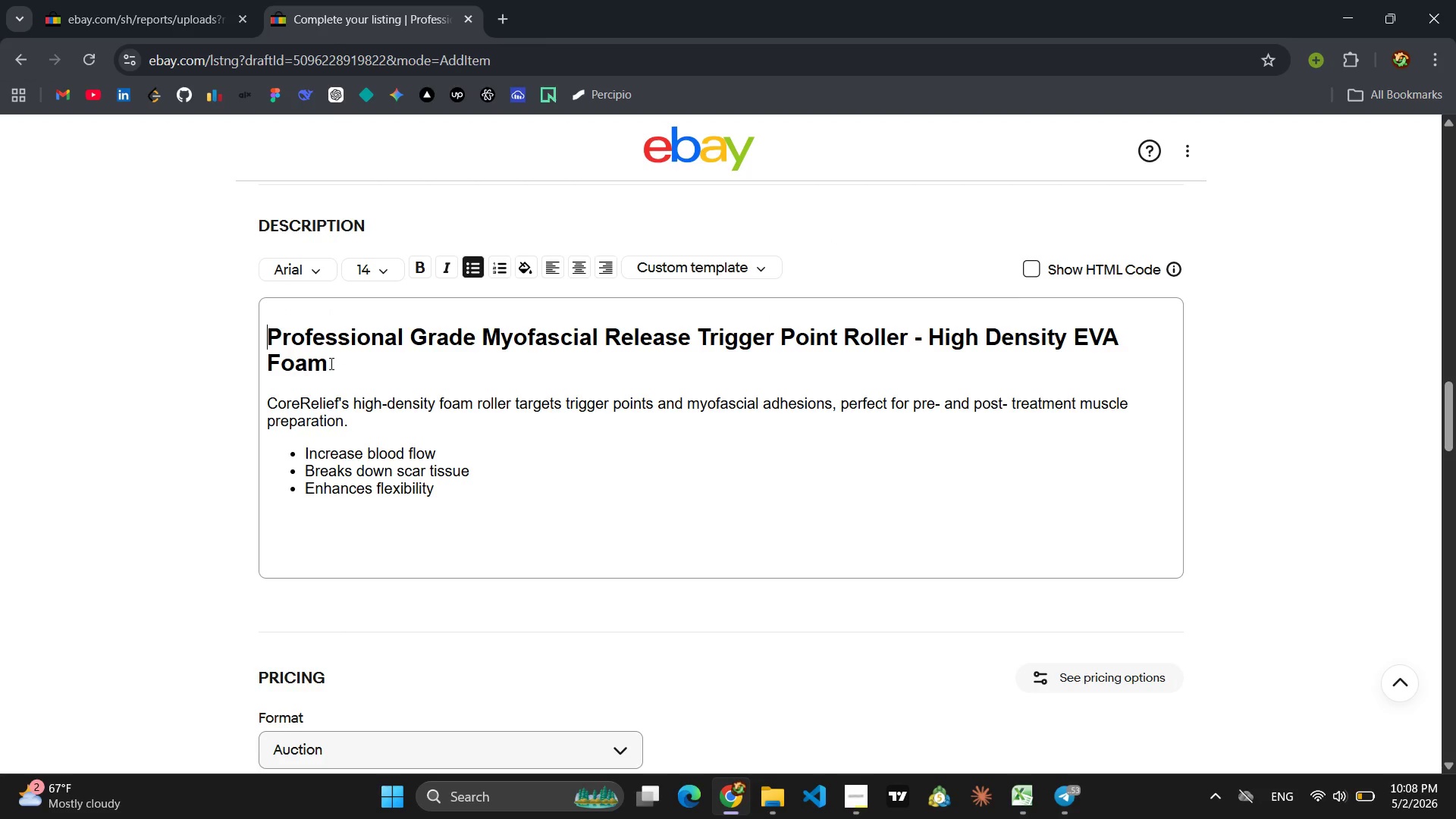 
wait(7.7)
 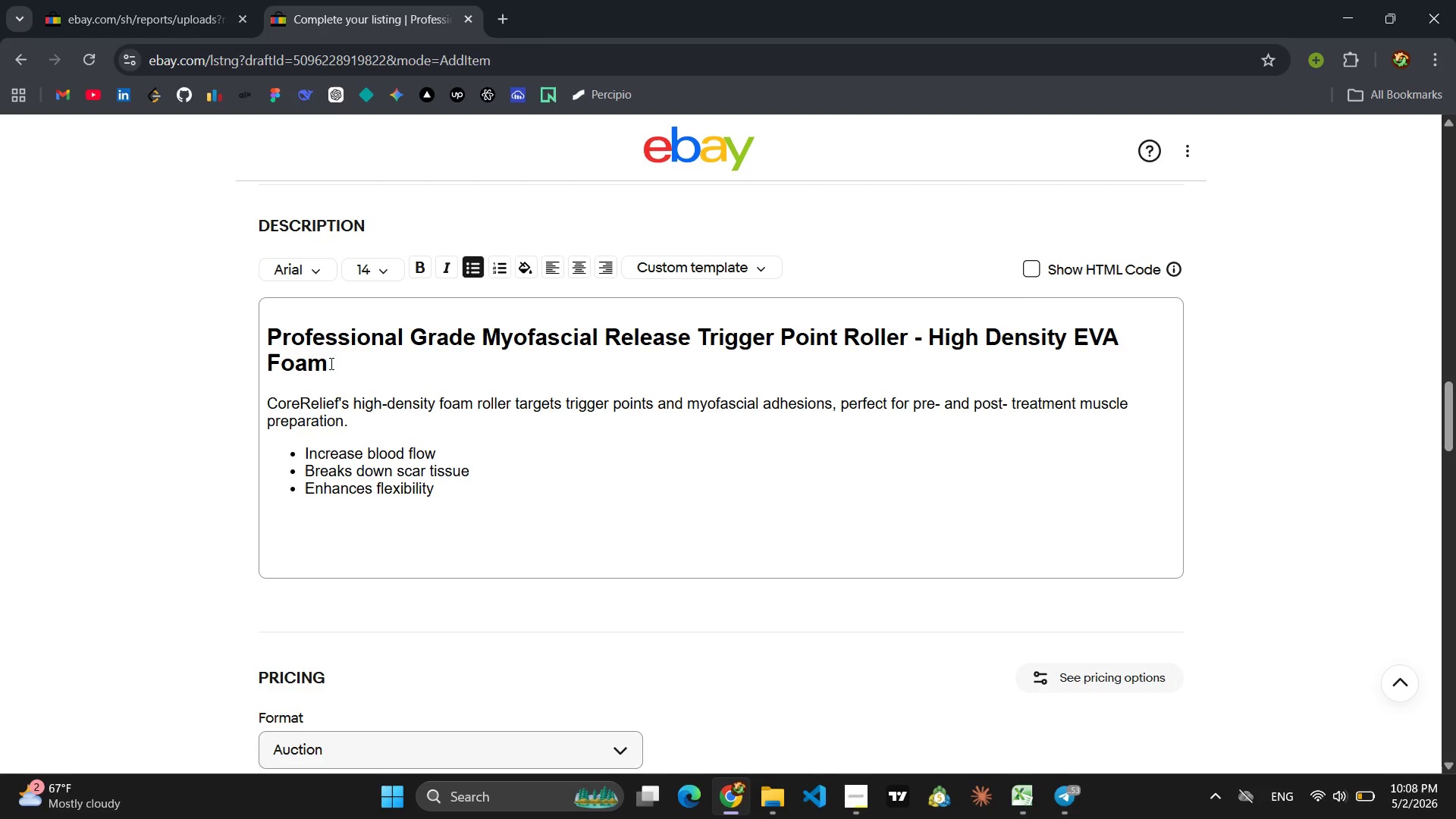 
left_click_drag(start_coordinate=[330, 363], to_coordinate=[266, 340])
 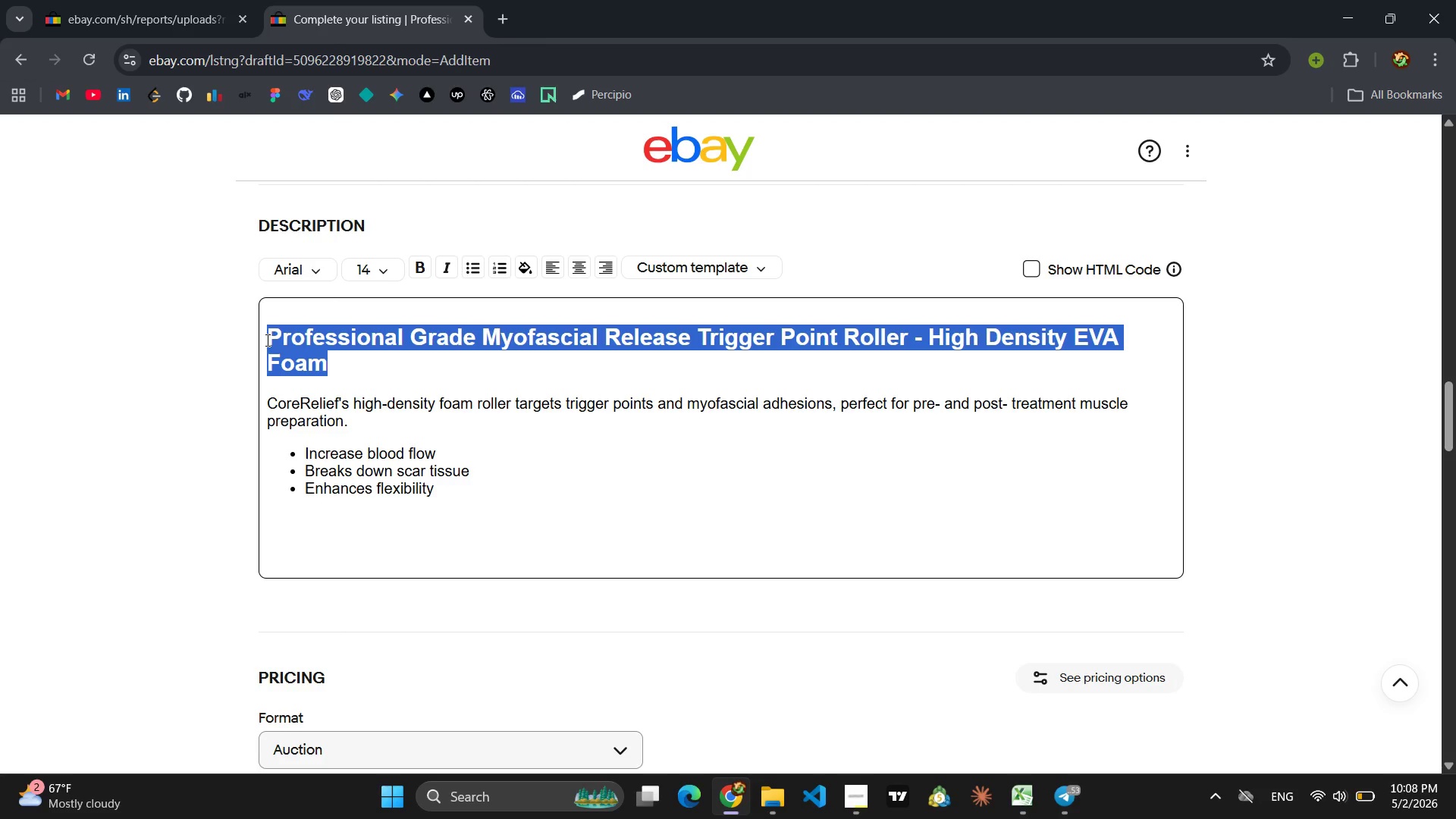 
type(Ergn\)
key(Backspace)
key(Backspace)
type(onomic Chirp)
key(Backspace)
type(opractic Cervical Neck Traction Devv)
key(Backspace)
type(ice )
key(Backspace)
type( - Chronic Pain Relief)
 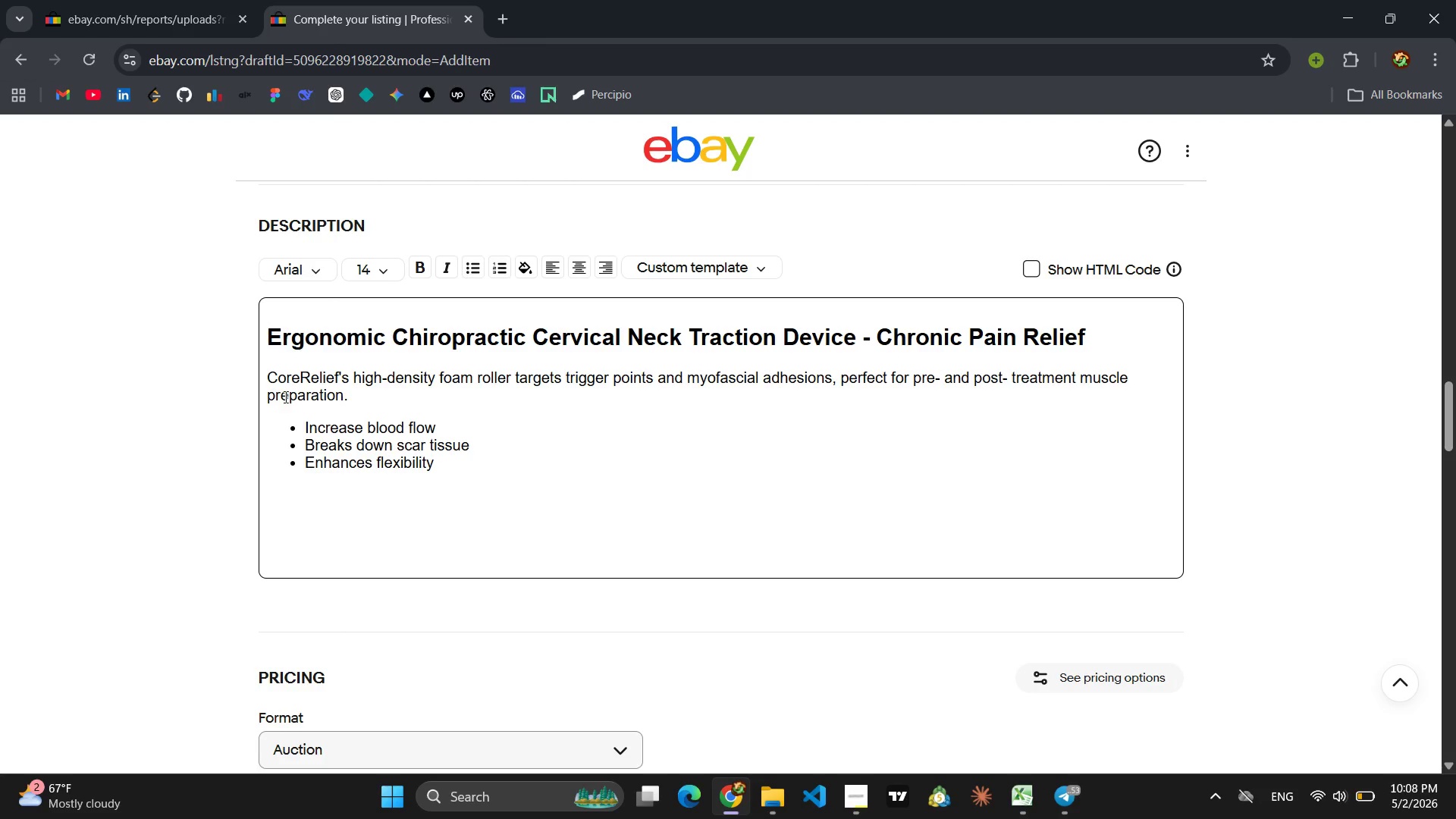 
left_click_drag(start_coordinate=[352, 396], to_coordinate=[265, 384])
 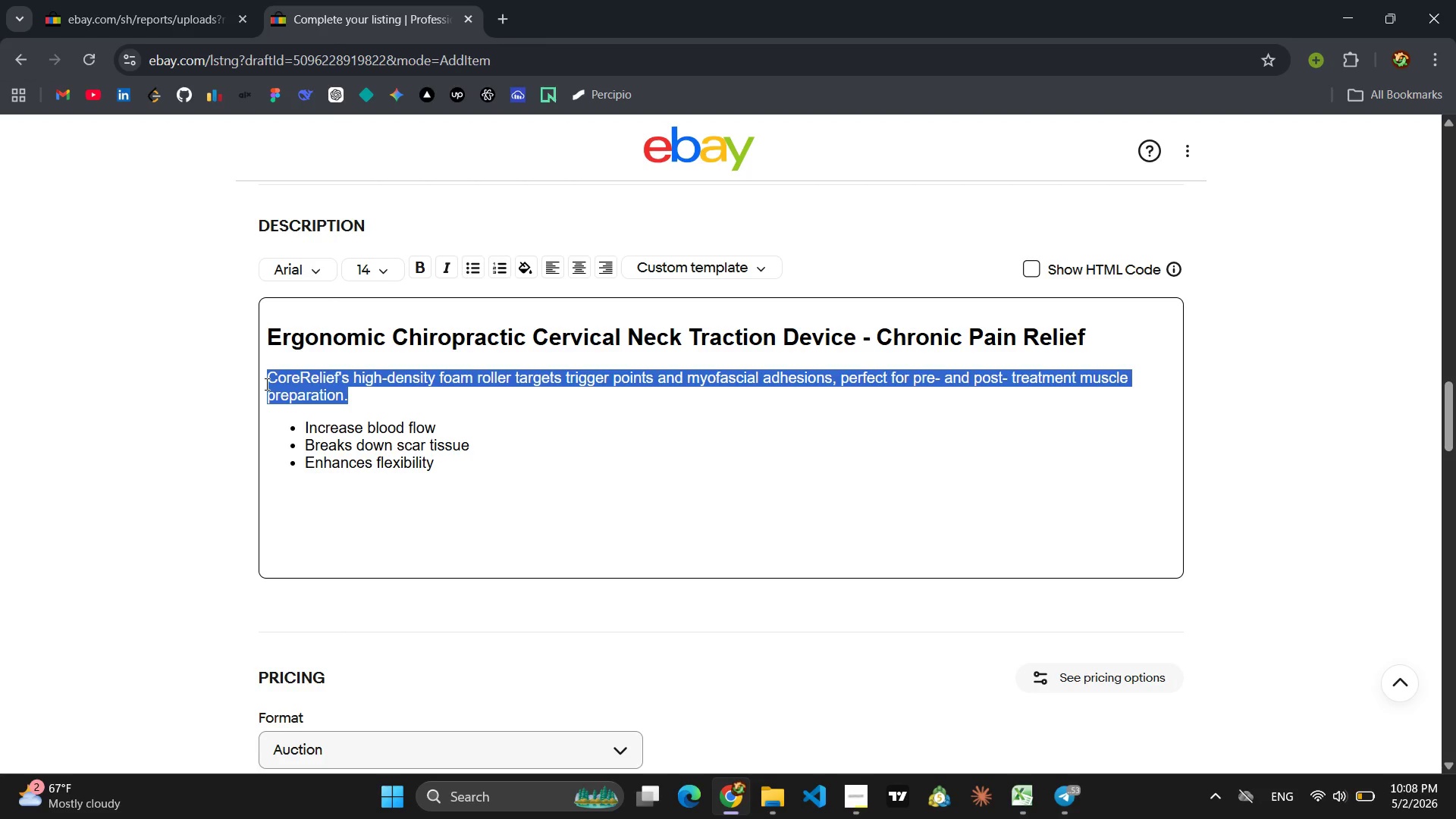 
type(Other)
key(Backspace)
key(Backspace)
key(Backspace)
key(Backspace)
type(rth)
 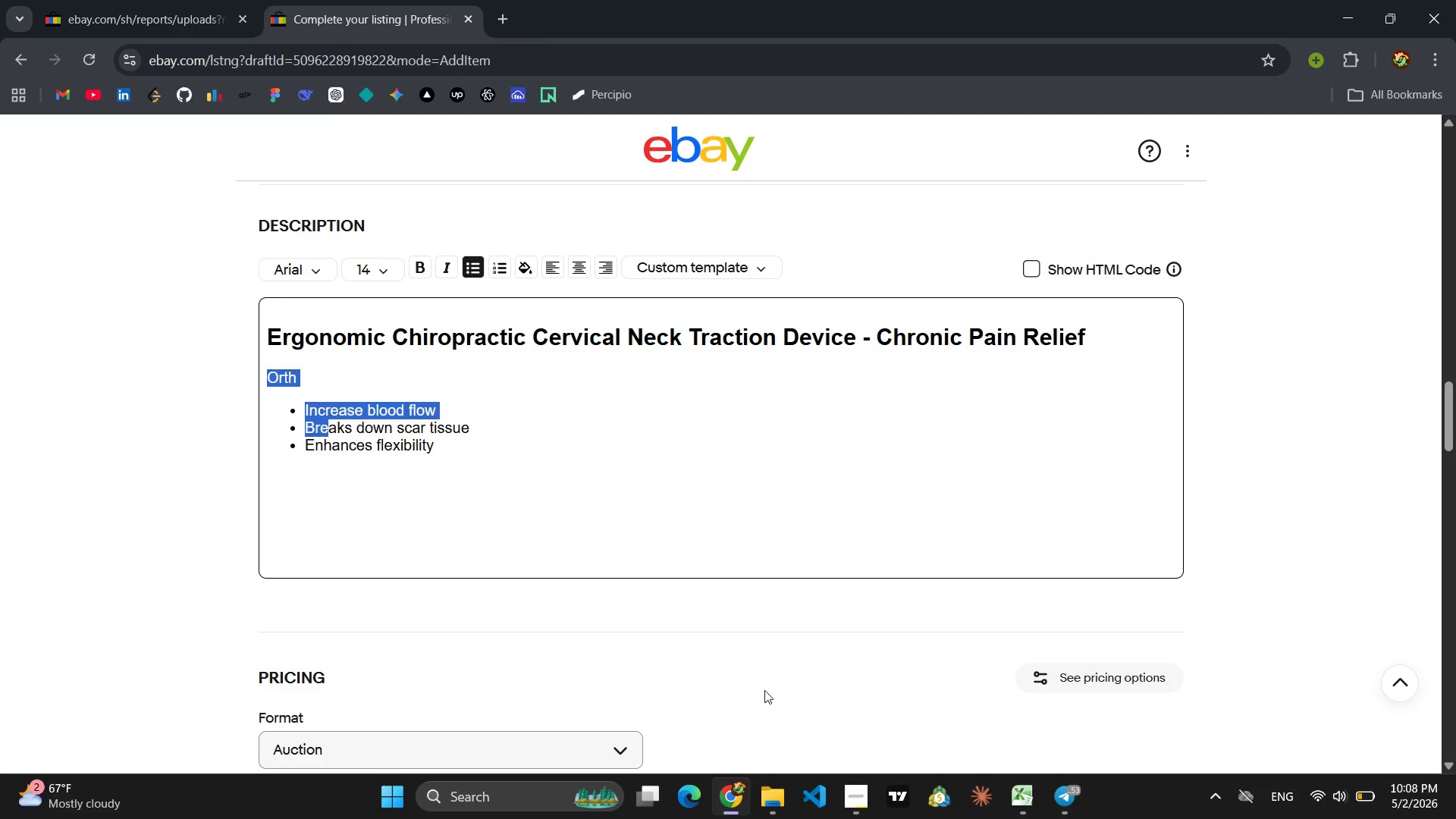 
left_click_drag(start_coordinate=[265, 384], to_coordinate=[326, 422])
 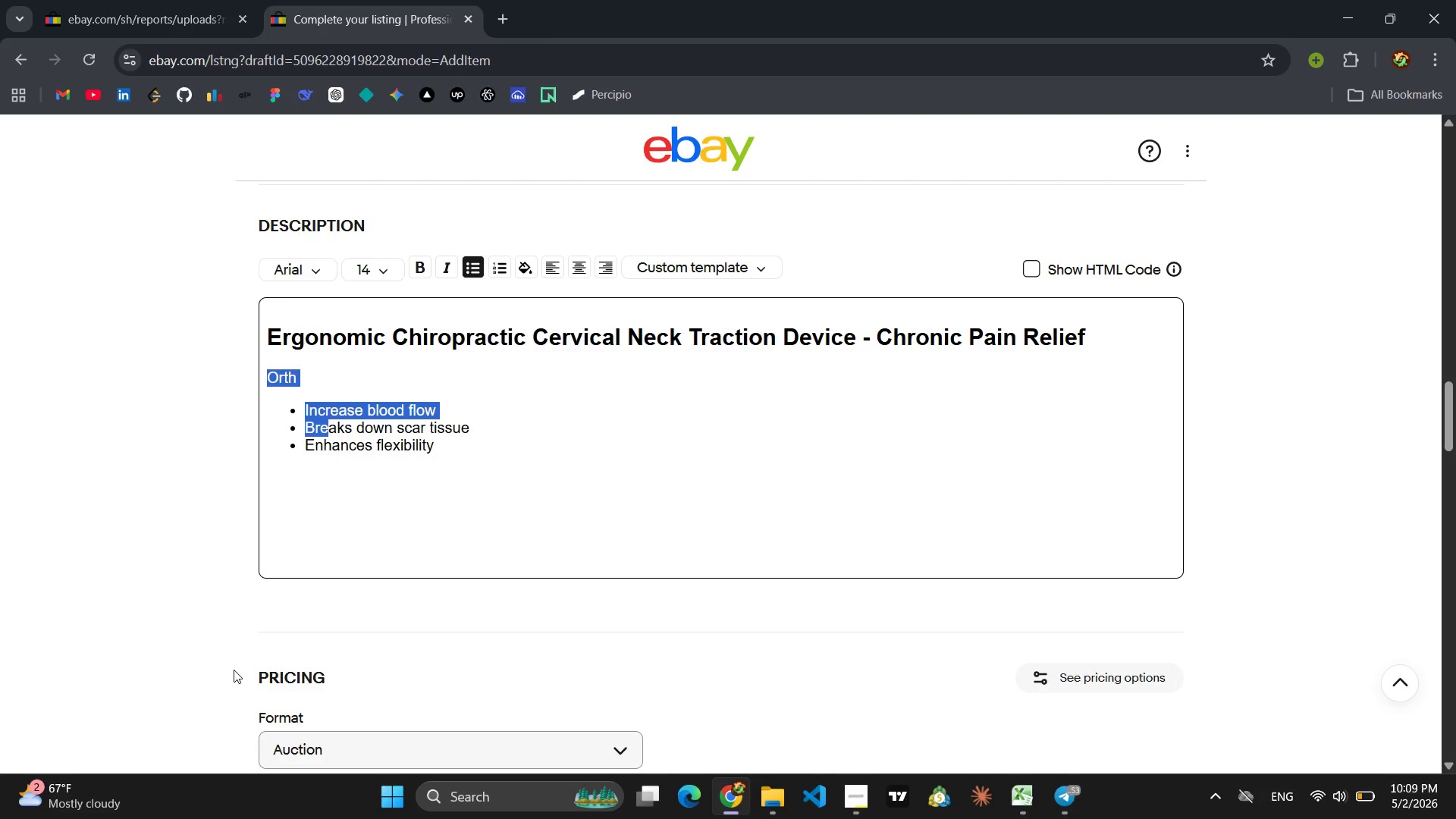 
wait(18.92)
 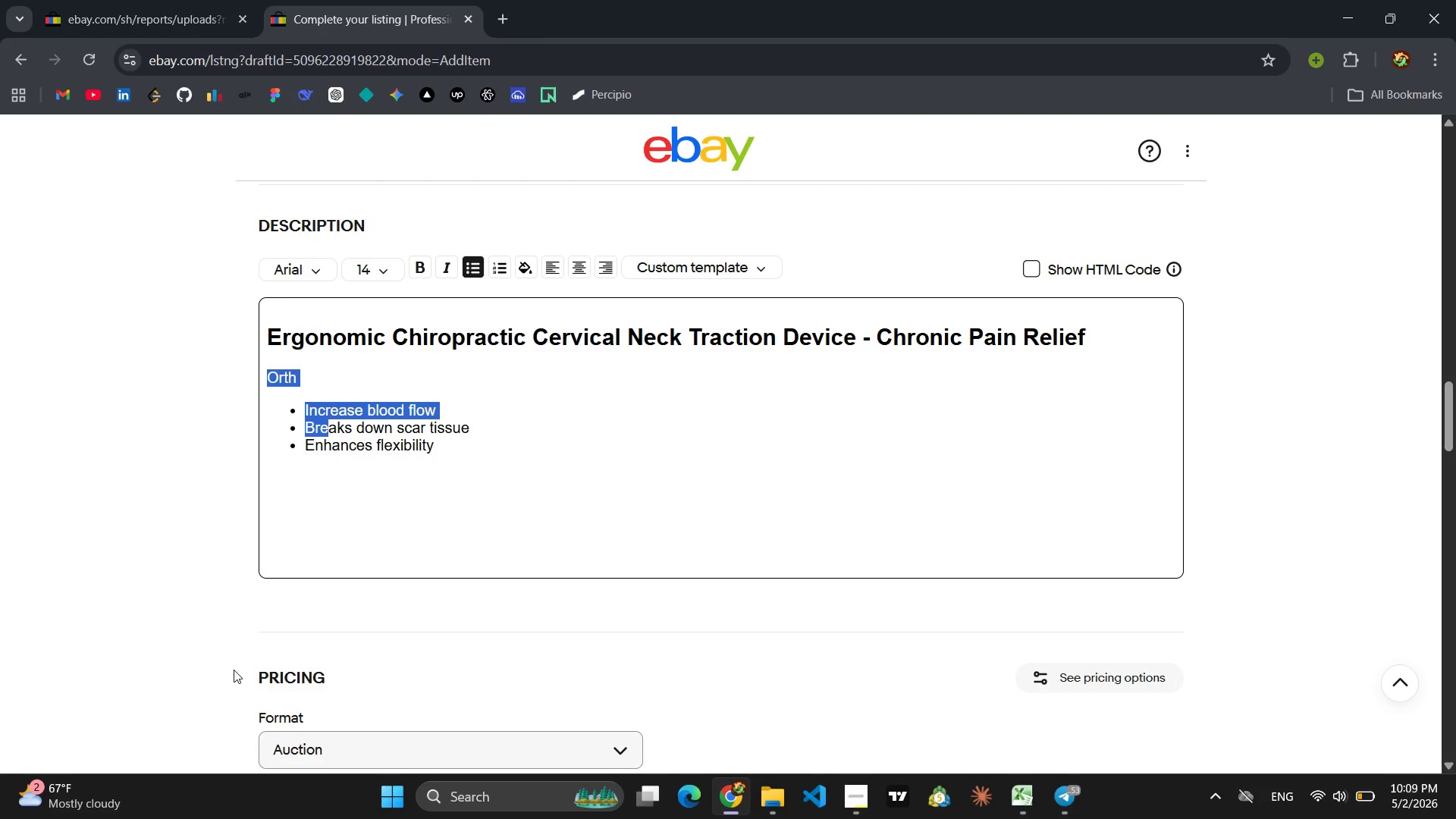 
left_click([306, 392])
 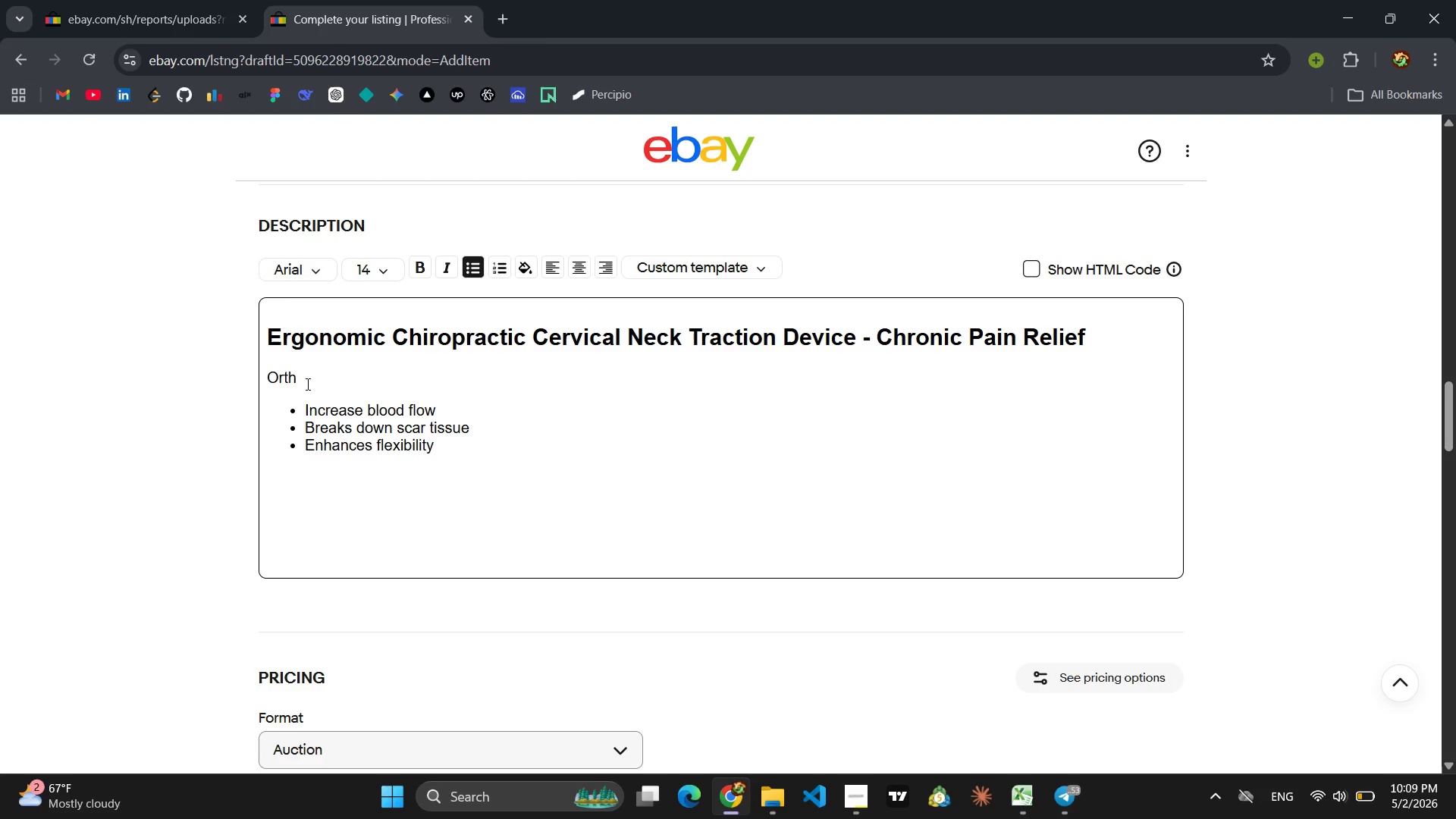 
left_click([306, 384])
 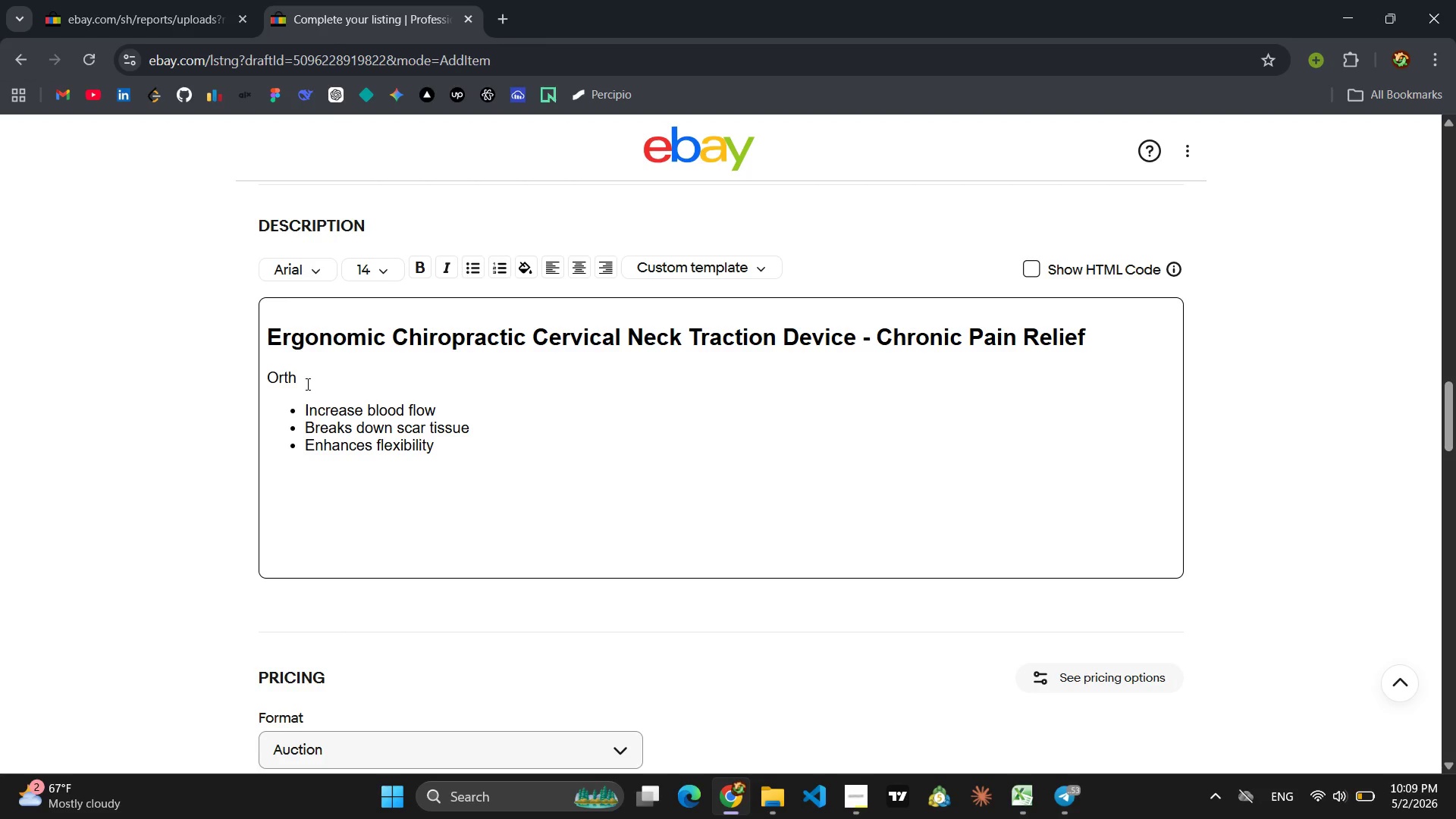 
wait(6.81)
 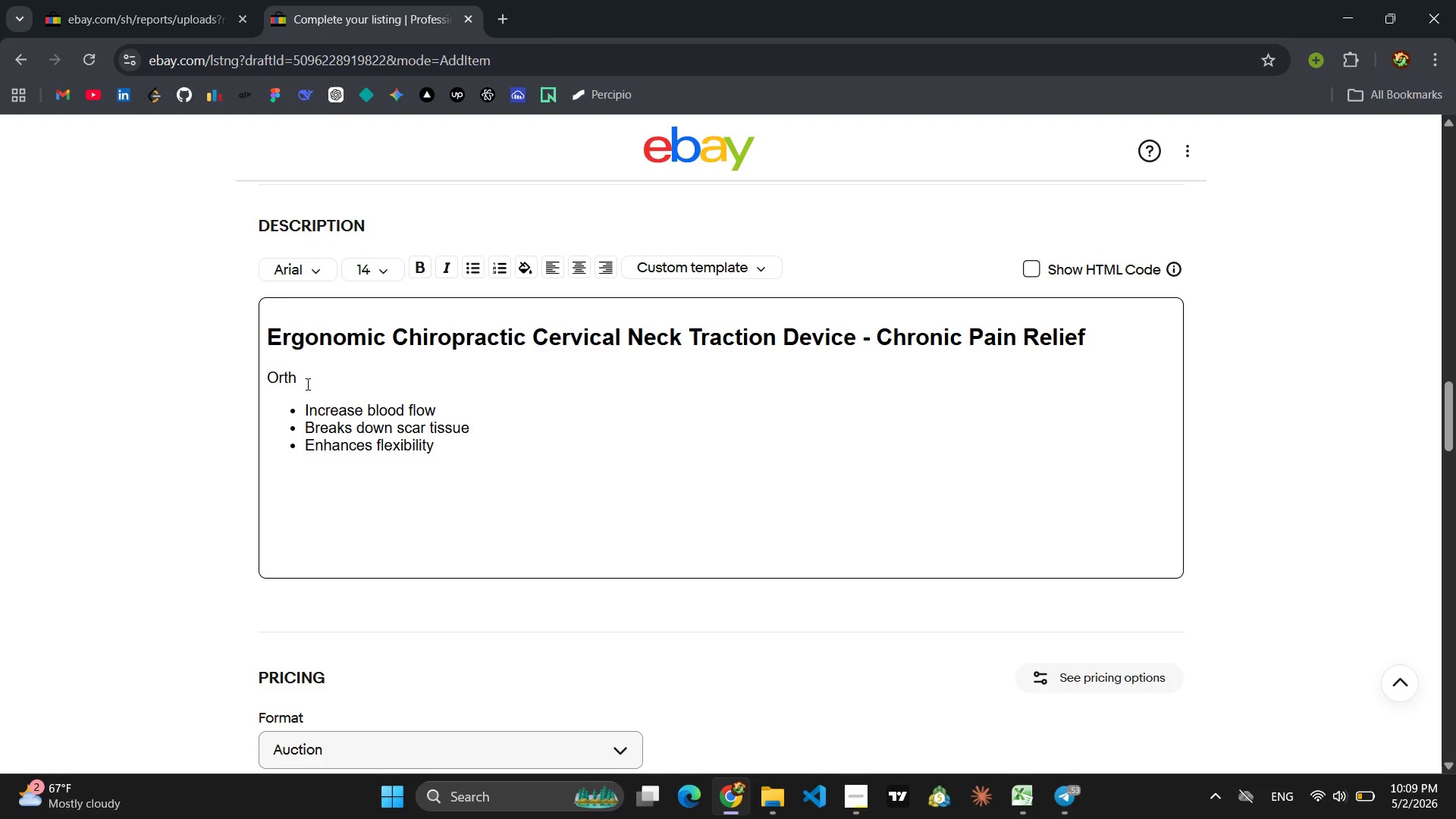 
type(Flow's medical -)
key(Backspace)
key(Backspace)
type(-garde)
key(Backspace)
key(Backspace)
key(Backspace)
key(Backspace)
type(rade silicone trans)
key(Backspace)
key(Backspace)
key(Backspace)
type(actioin col)
key(Backspace)
key(Backspace)
key(Backspace)
key(Backspace)
key(Backspace)
key(Backspace)
type(n collar gently stretches the neck, offering relife)
key(Backspace)
key(Backspace)
type(ef from chronic cervice)
key(Backspace)
type(al tension and related headaches )
key(Backspace)
 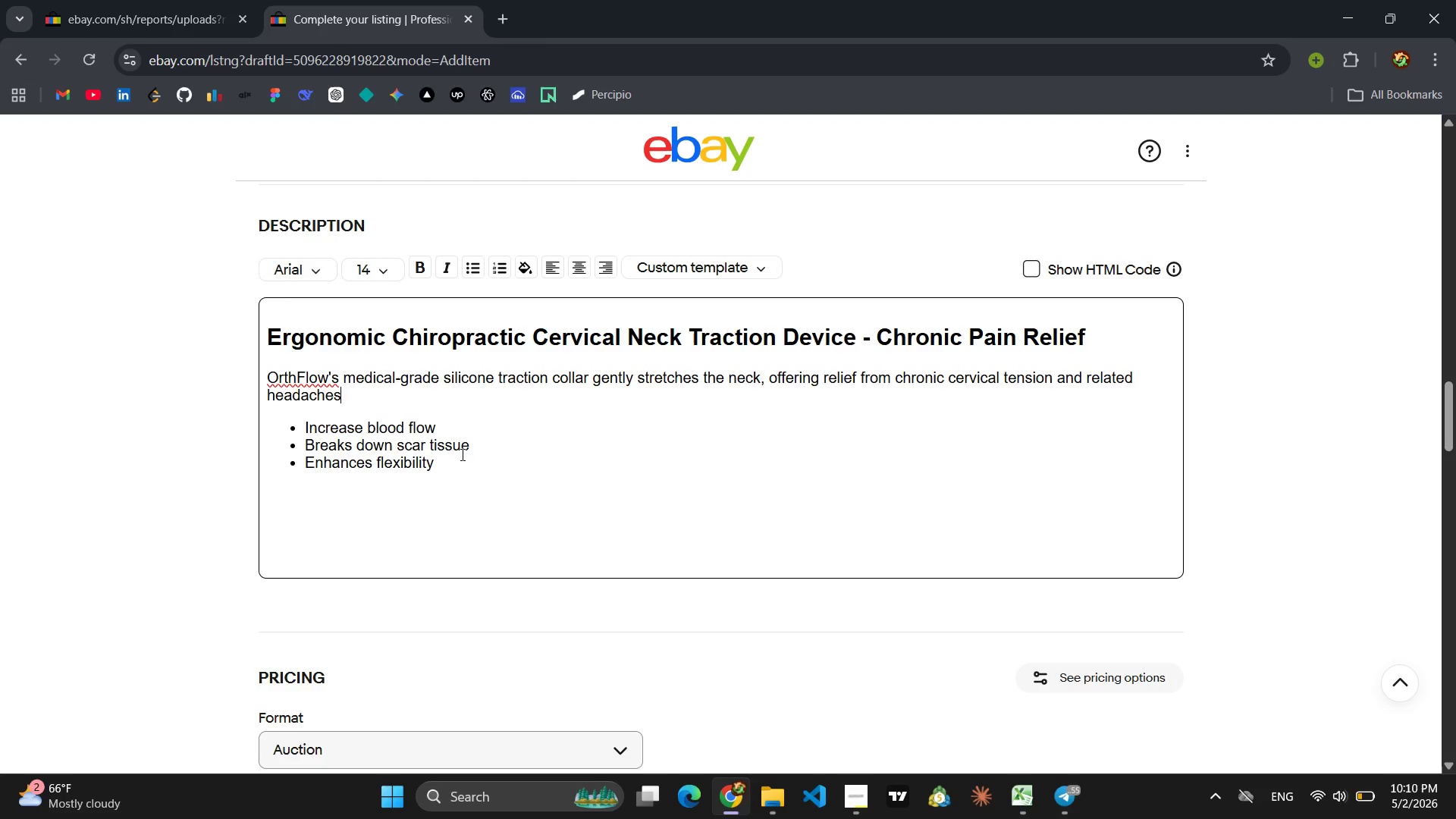 
left_click_drag(start_coordinate=[453, 458], to_coordinate=[294, 415])
 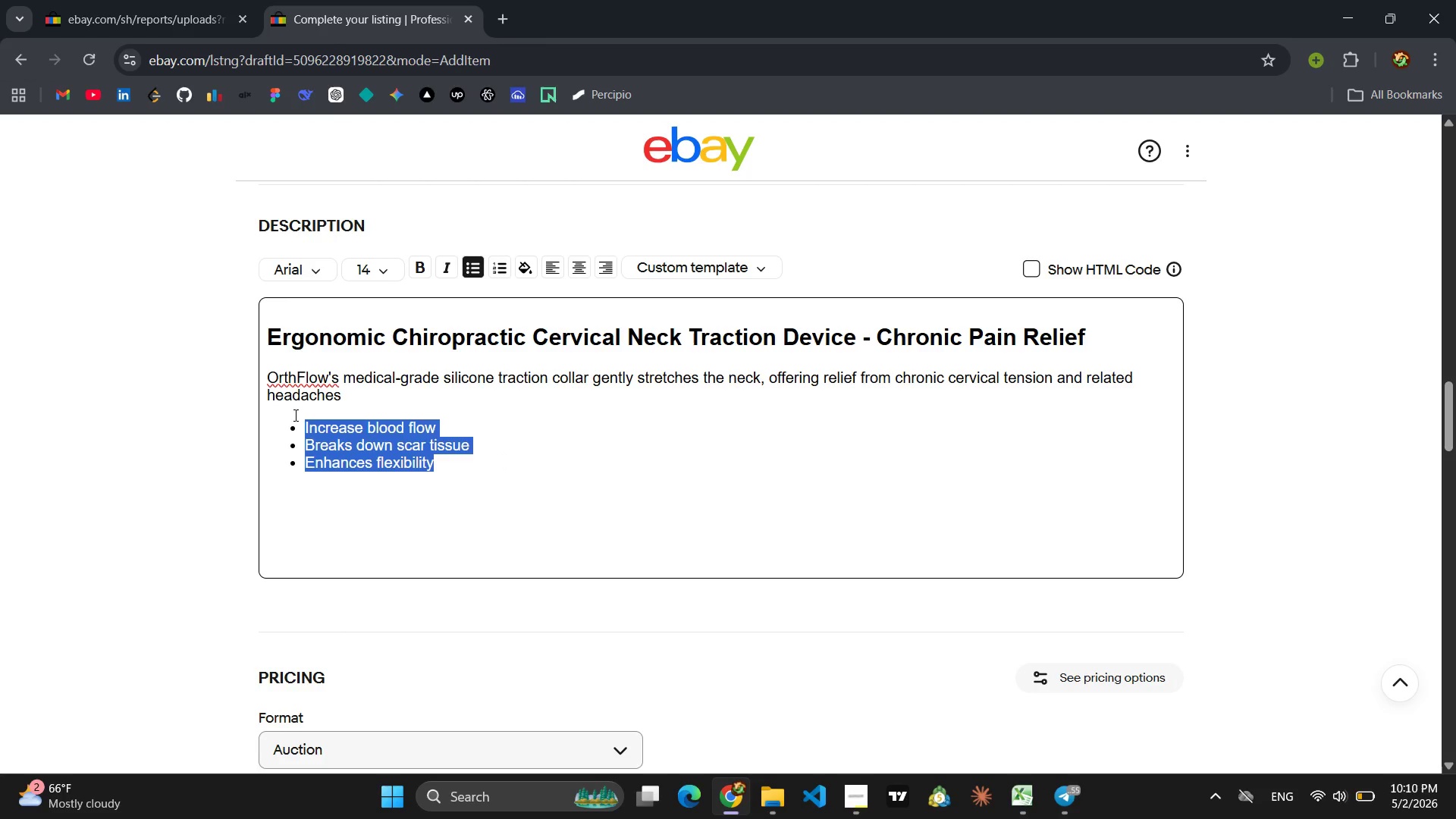 
type(Alleviate )
key(Backspace)
type(s cervicel tension )
key(Backspace)
key(Backspace)
key(Backspace)
key(Backspace)
key(Backspace)
type(ervical tension)
 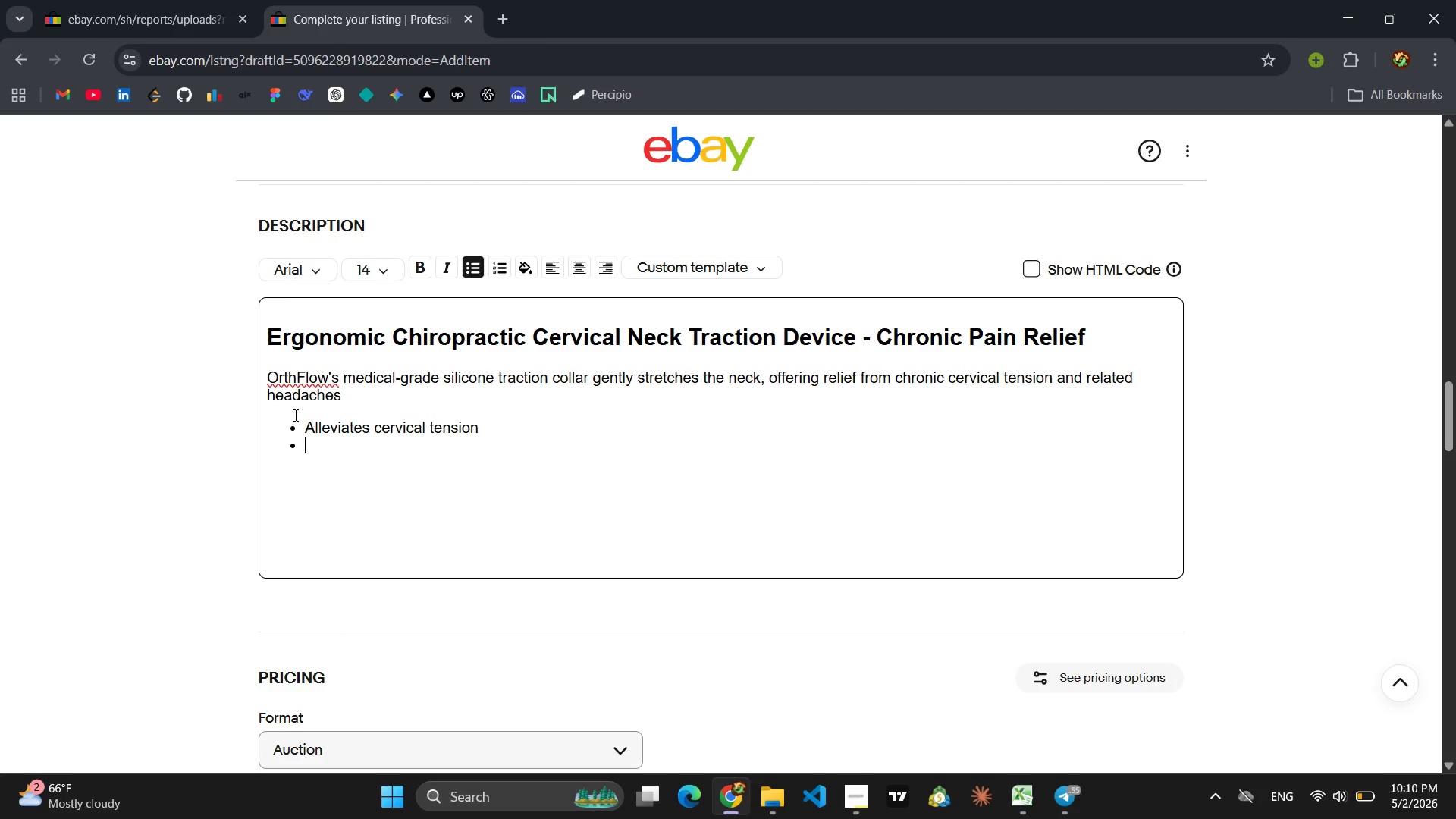 
key(Enter)
 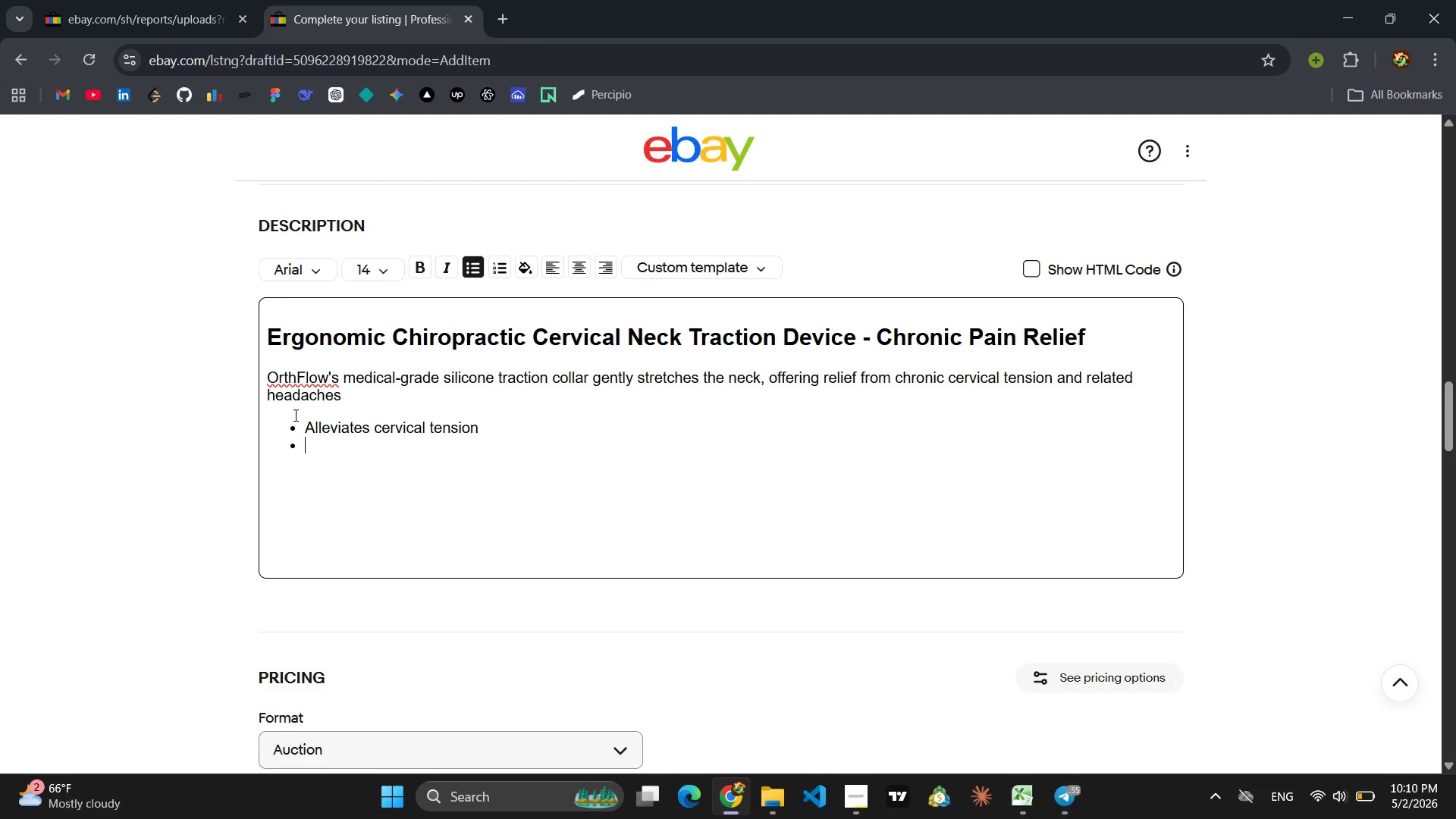 
type(Improve )
key(Backspace)
type(s nerve funciton )
key(Backspace)
key(Backspace)
key(Backspace)
key(Backspace)
key(Backspace)
type(tion)
 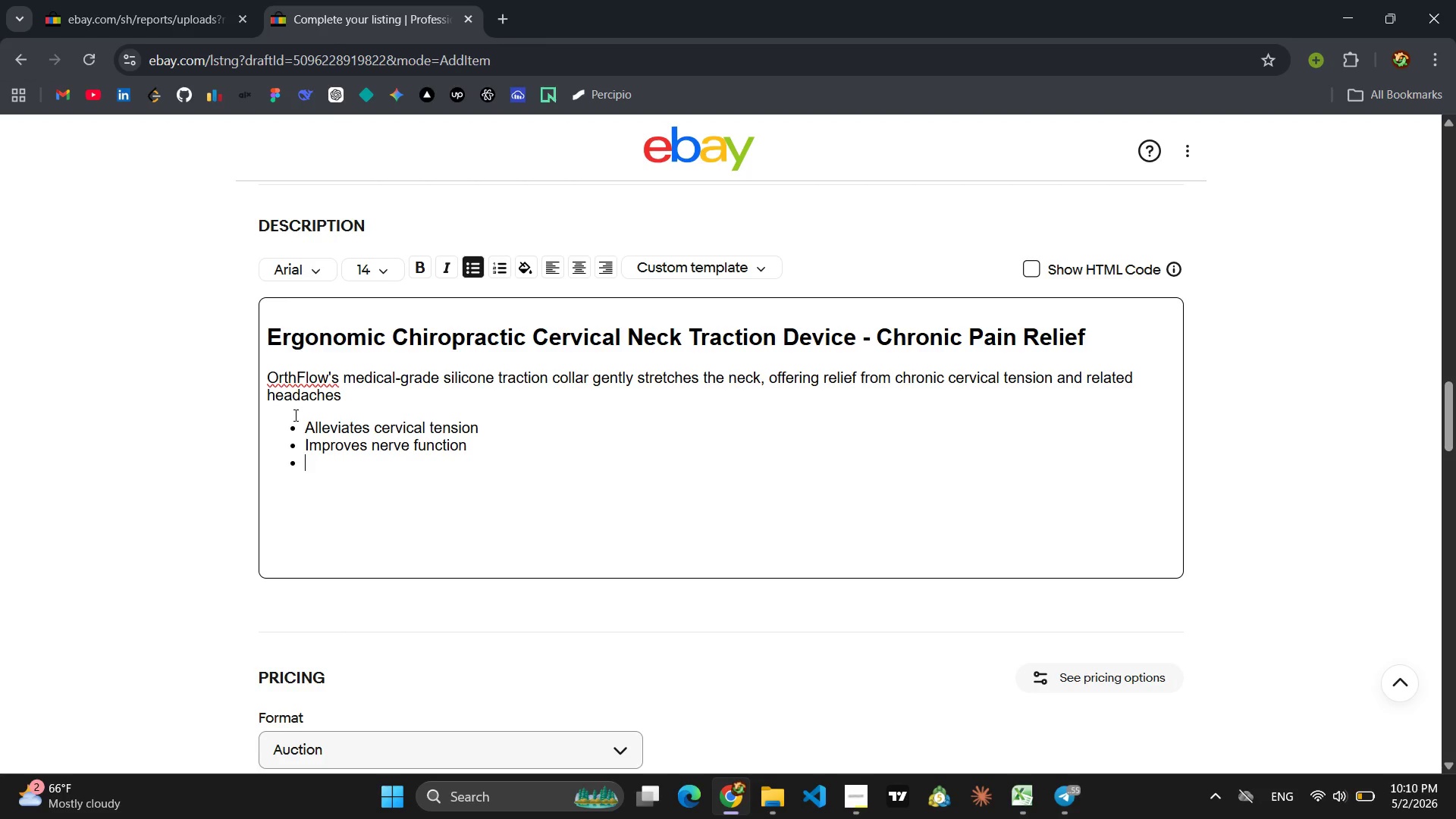 
key(Enter)
 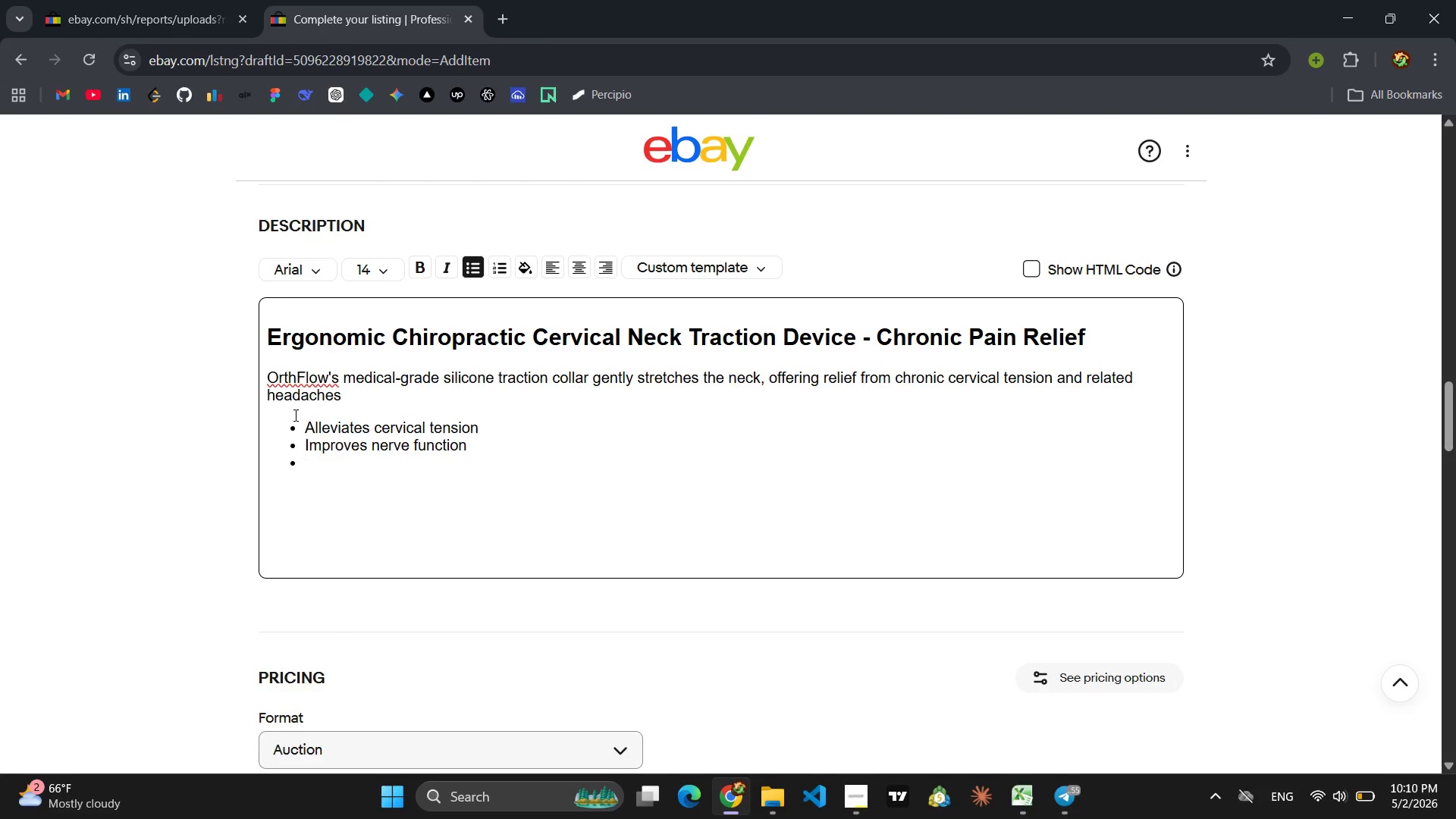 
type(Reduces heade)
key(Backspace)
type(aches)
 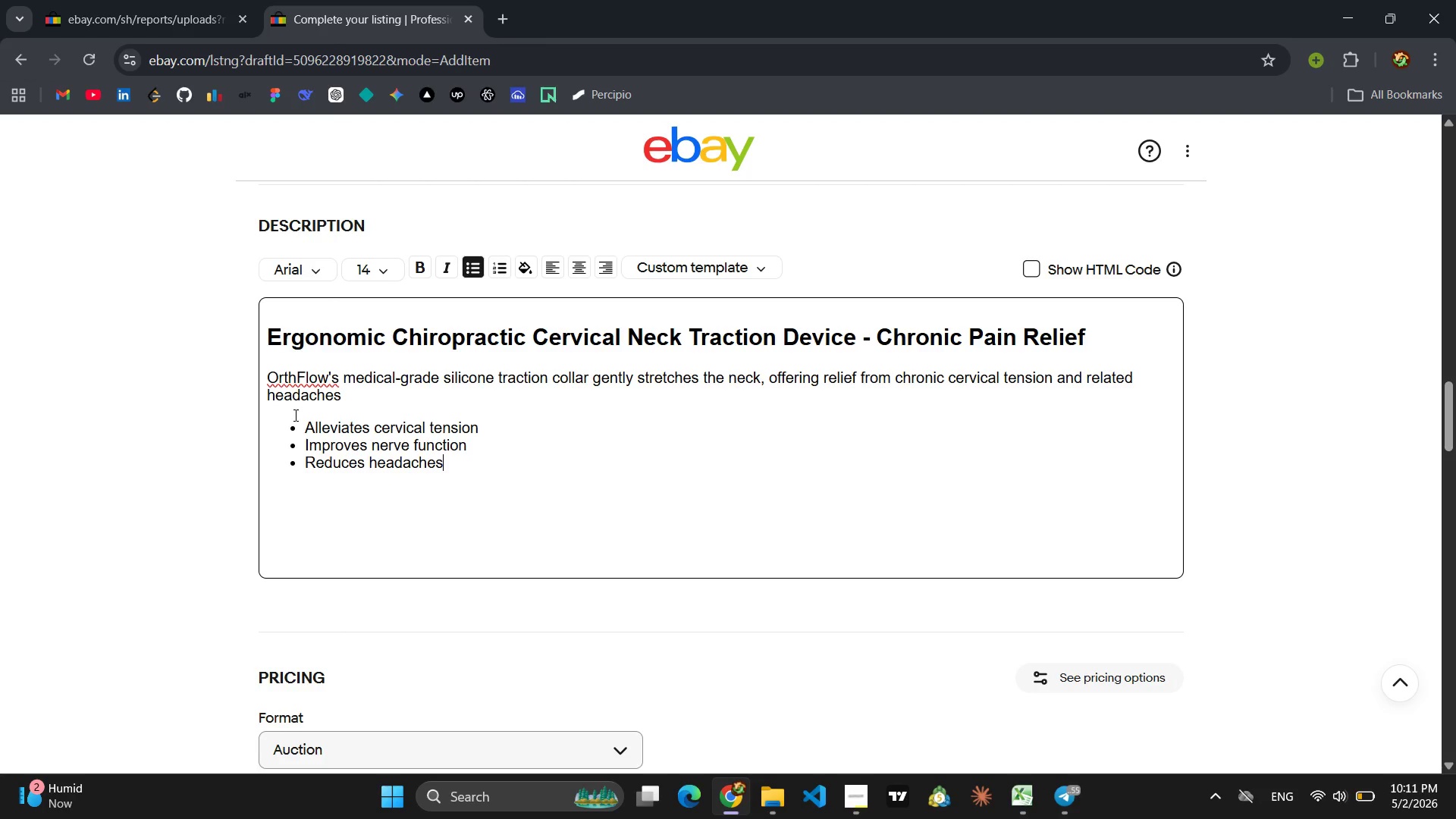 
wait(17.7)
 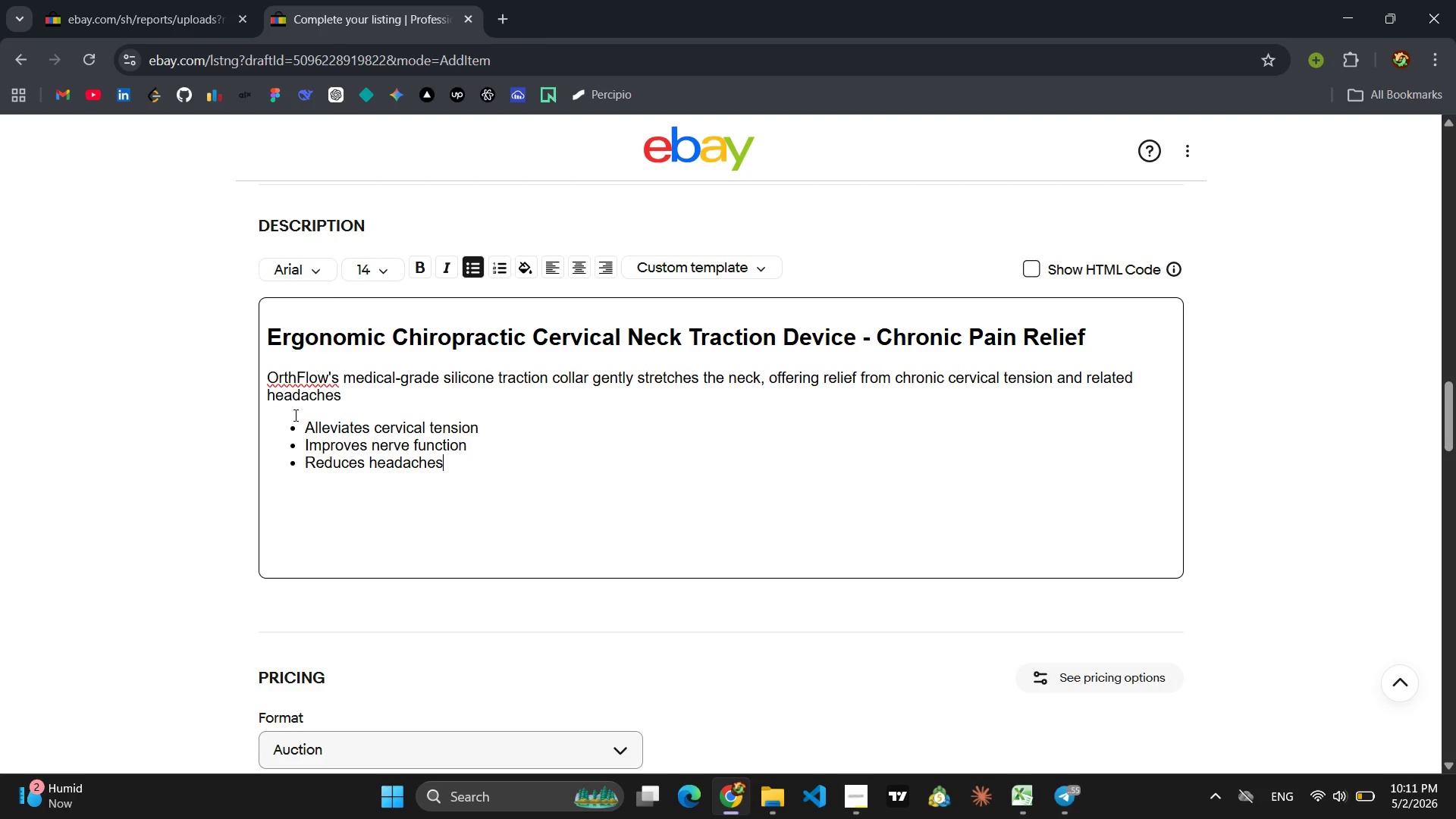 
left_click([1032, 265])
 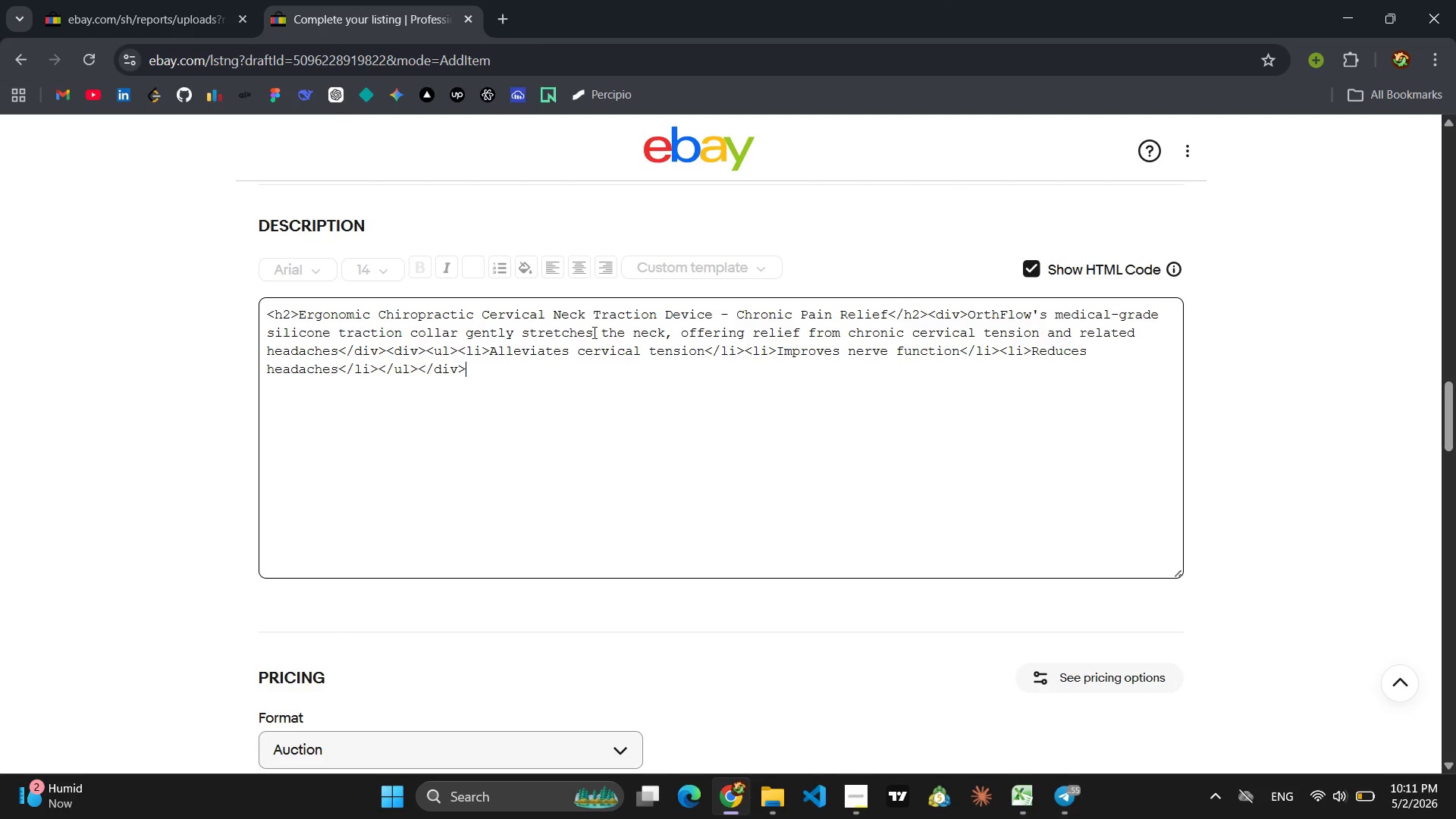 
left_click([593, 332])
 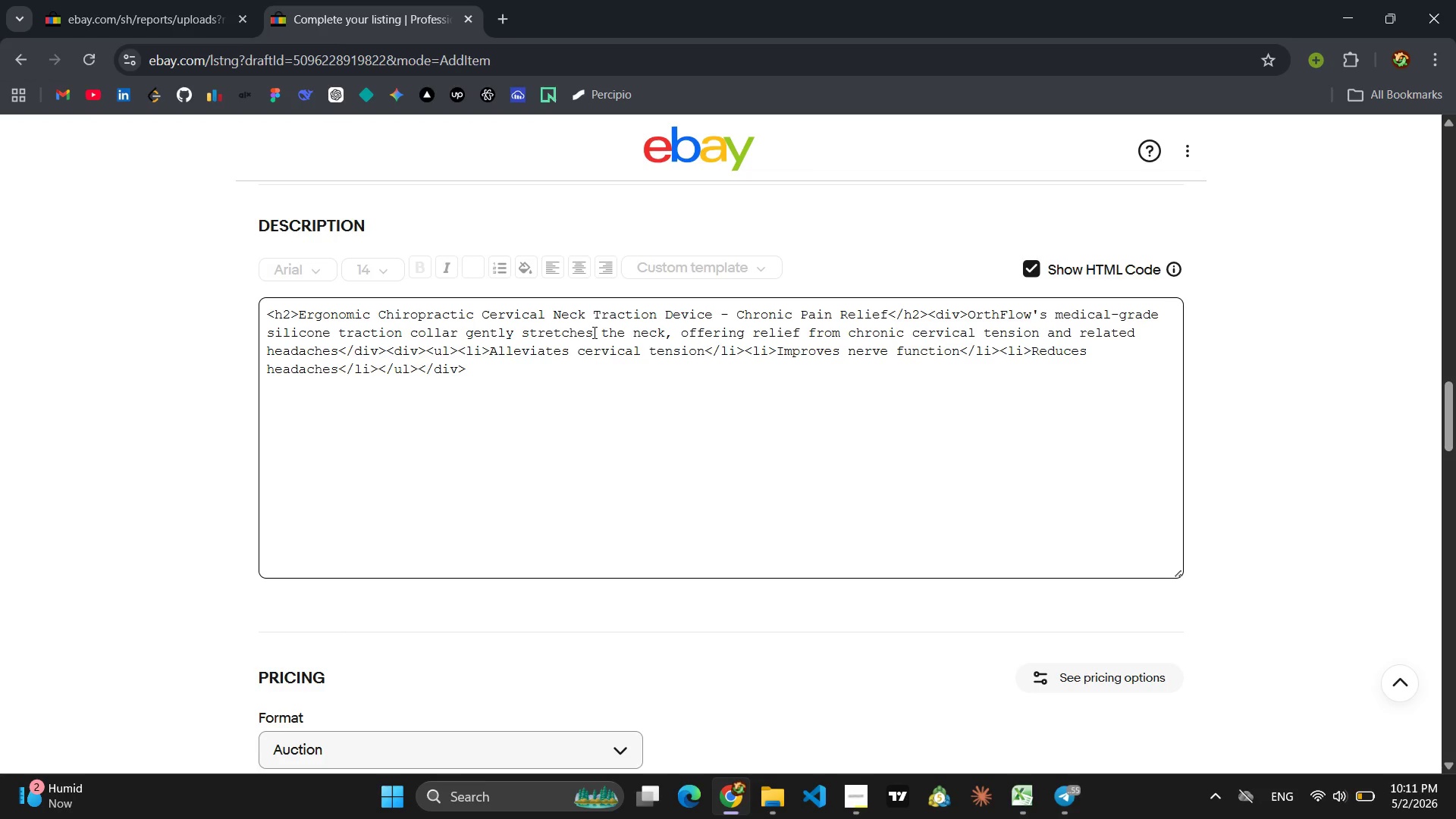 
key(Control+ControlLeft)
 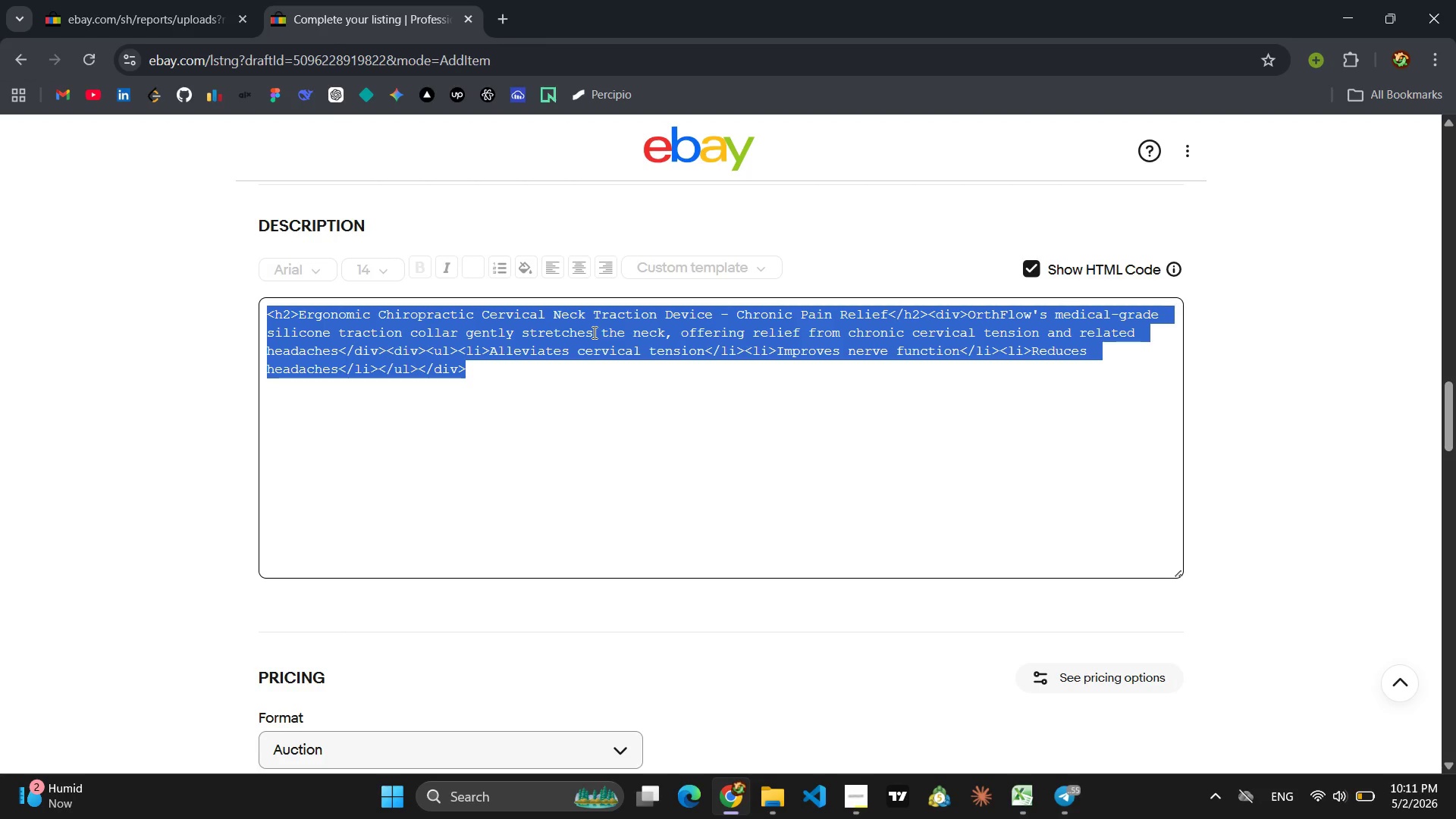 
key(Control+A)
 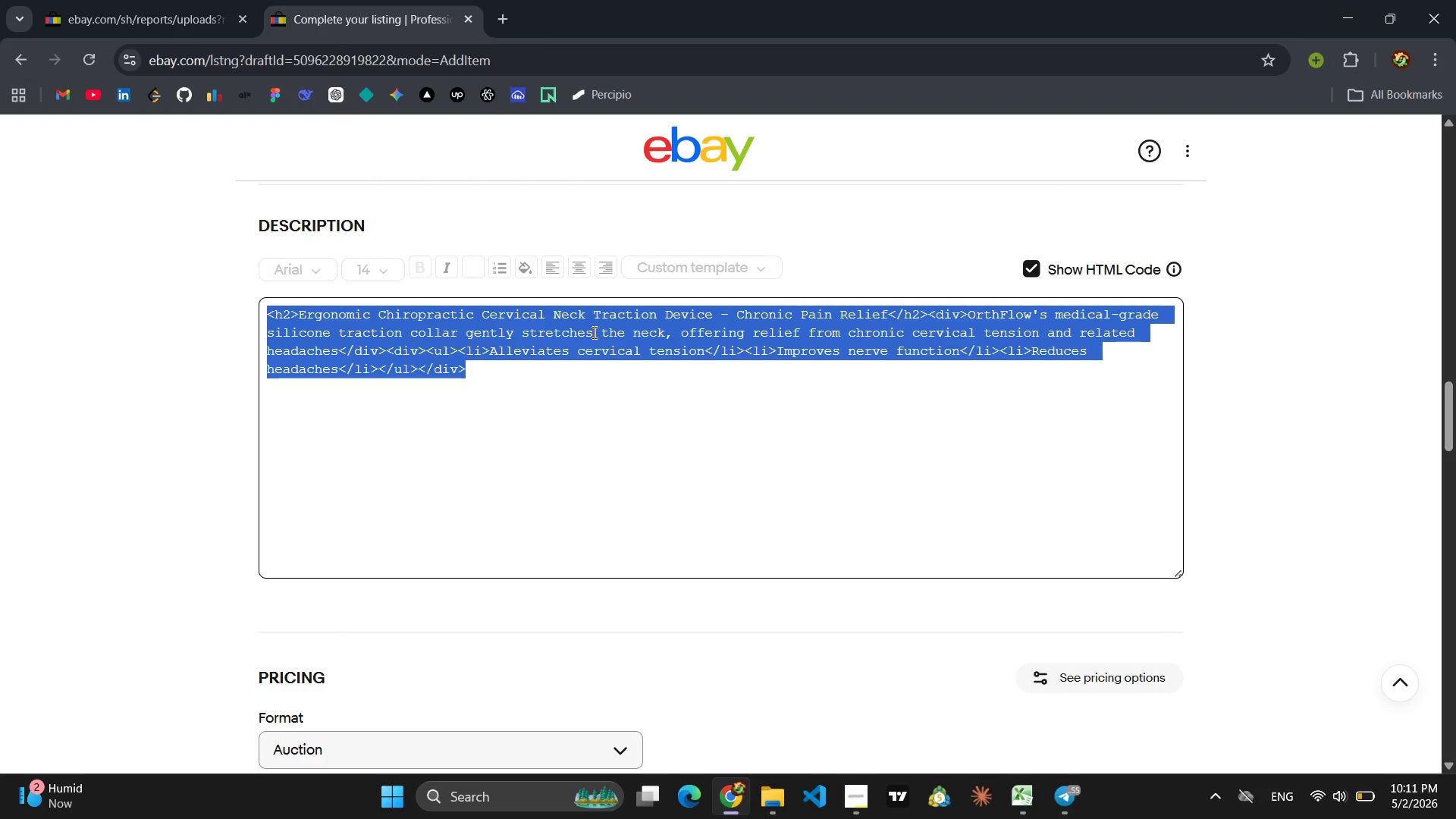 
key(Control+C)
 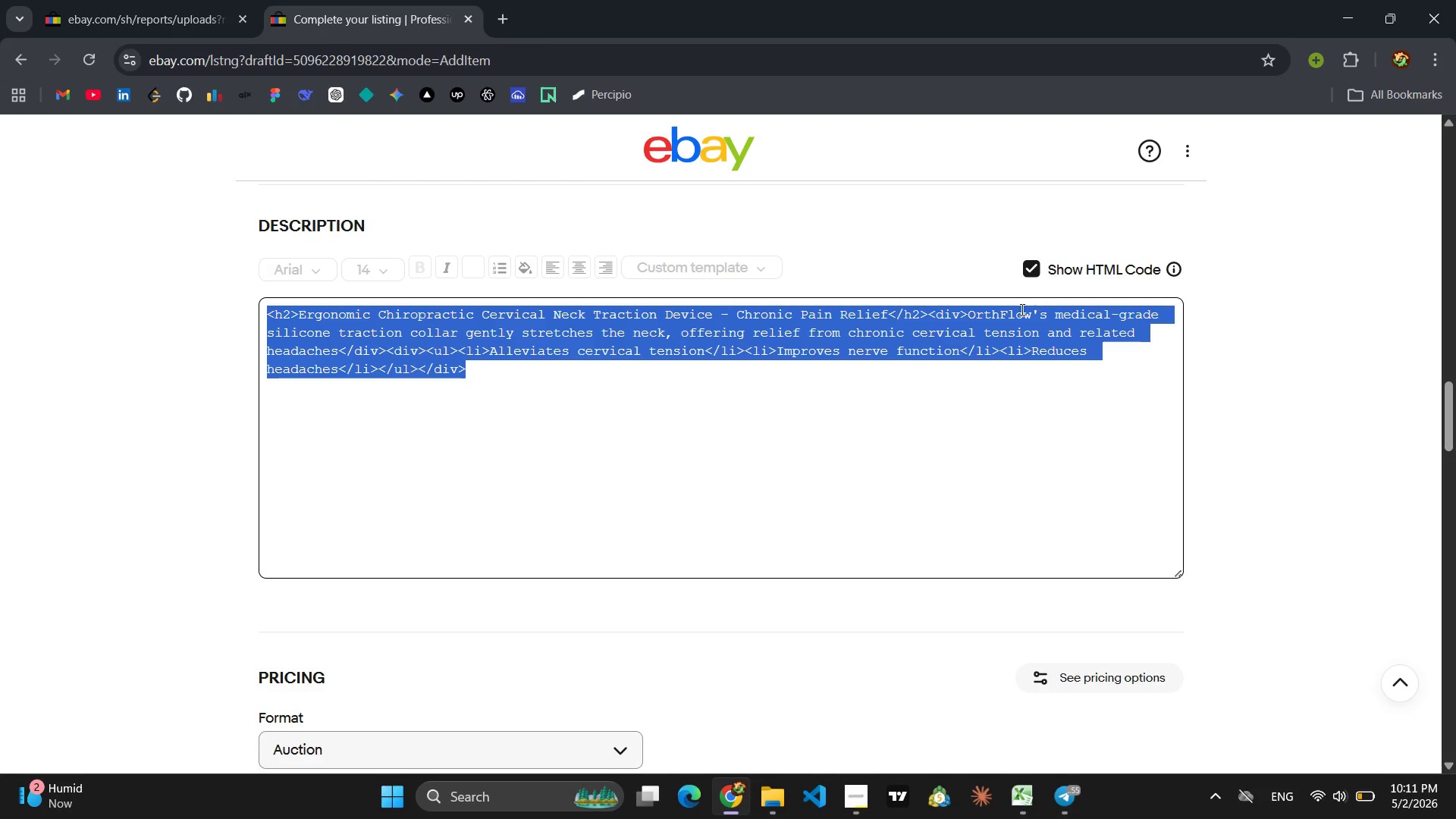 
left_click([1034, 267])
 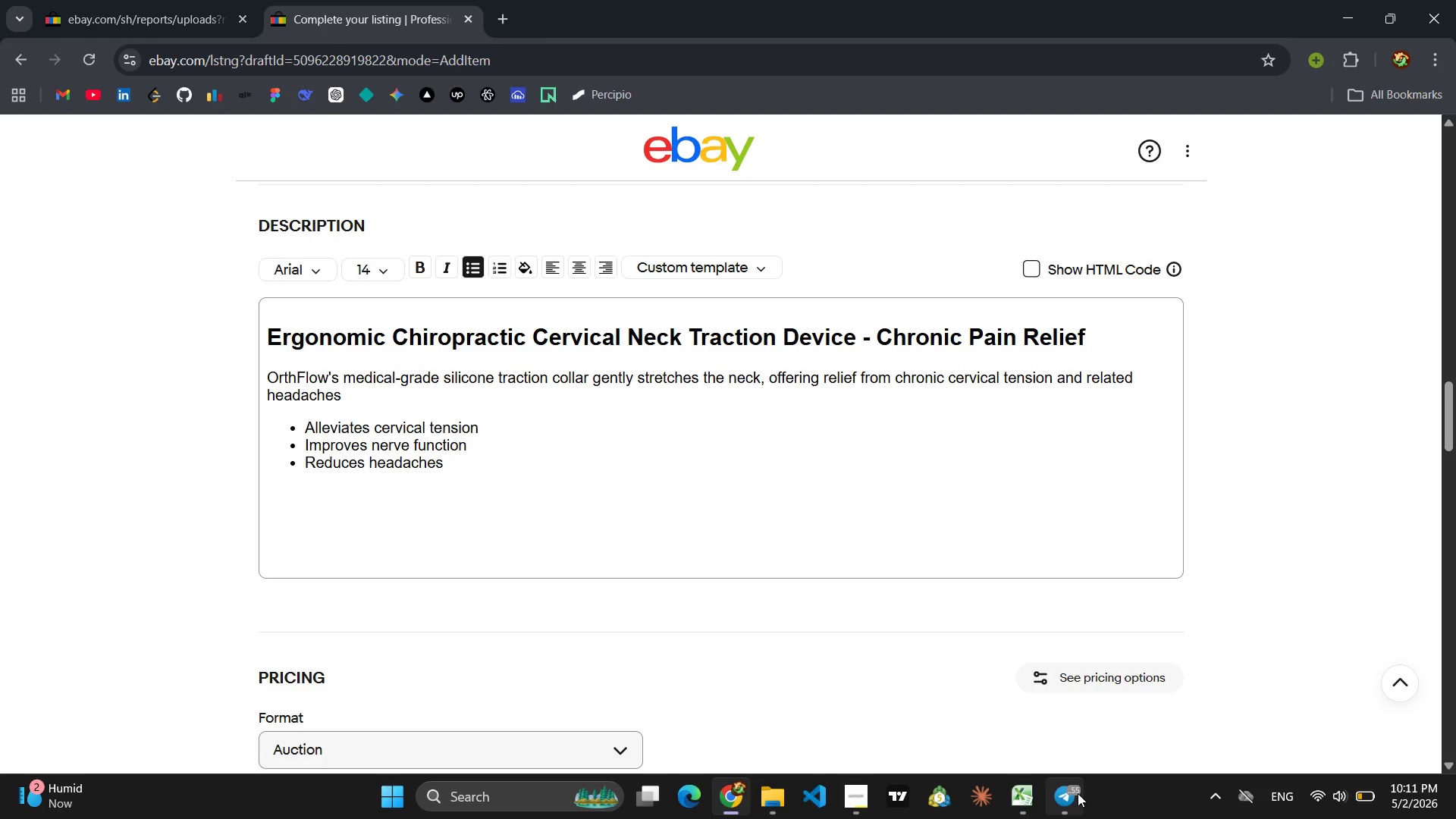 
mouse_move([1032, 774])
 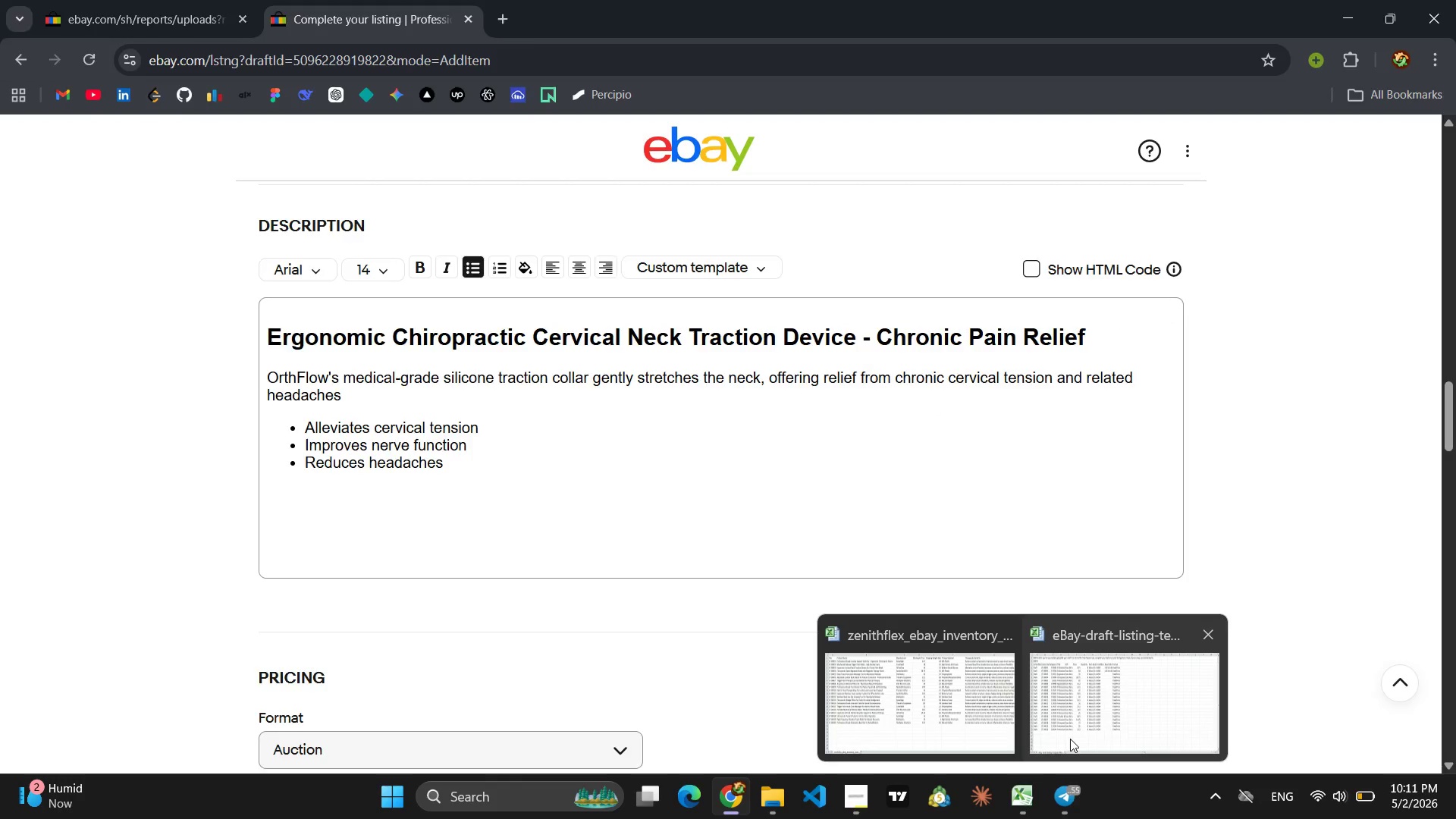 
left_click([1070, 739])
 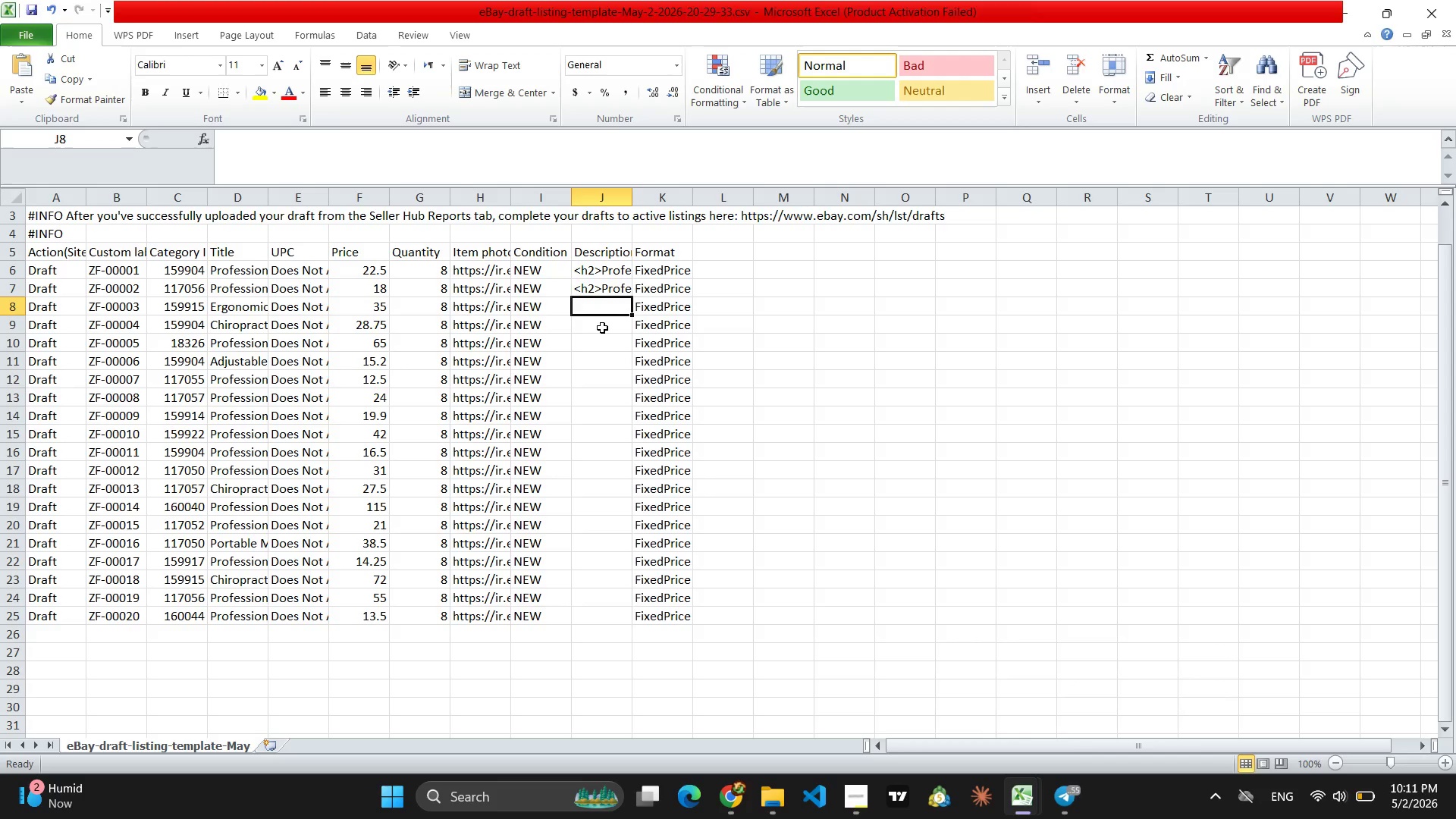 
key(Control+V)
 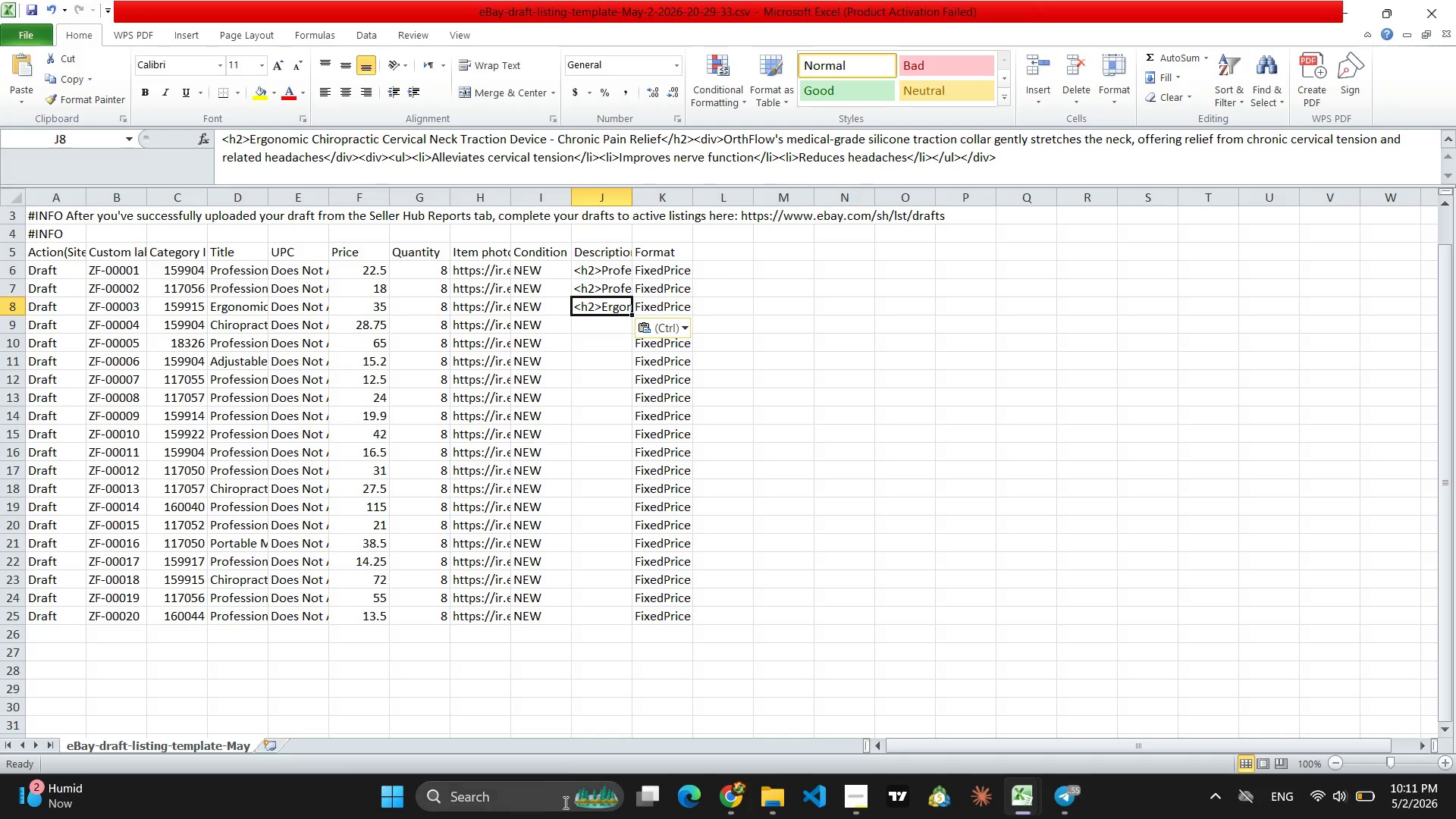 
left_click([736, 810])
 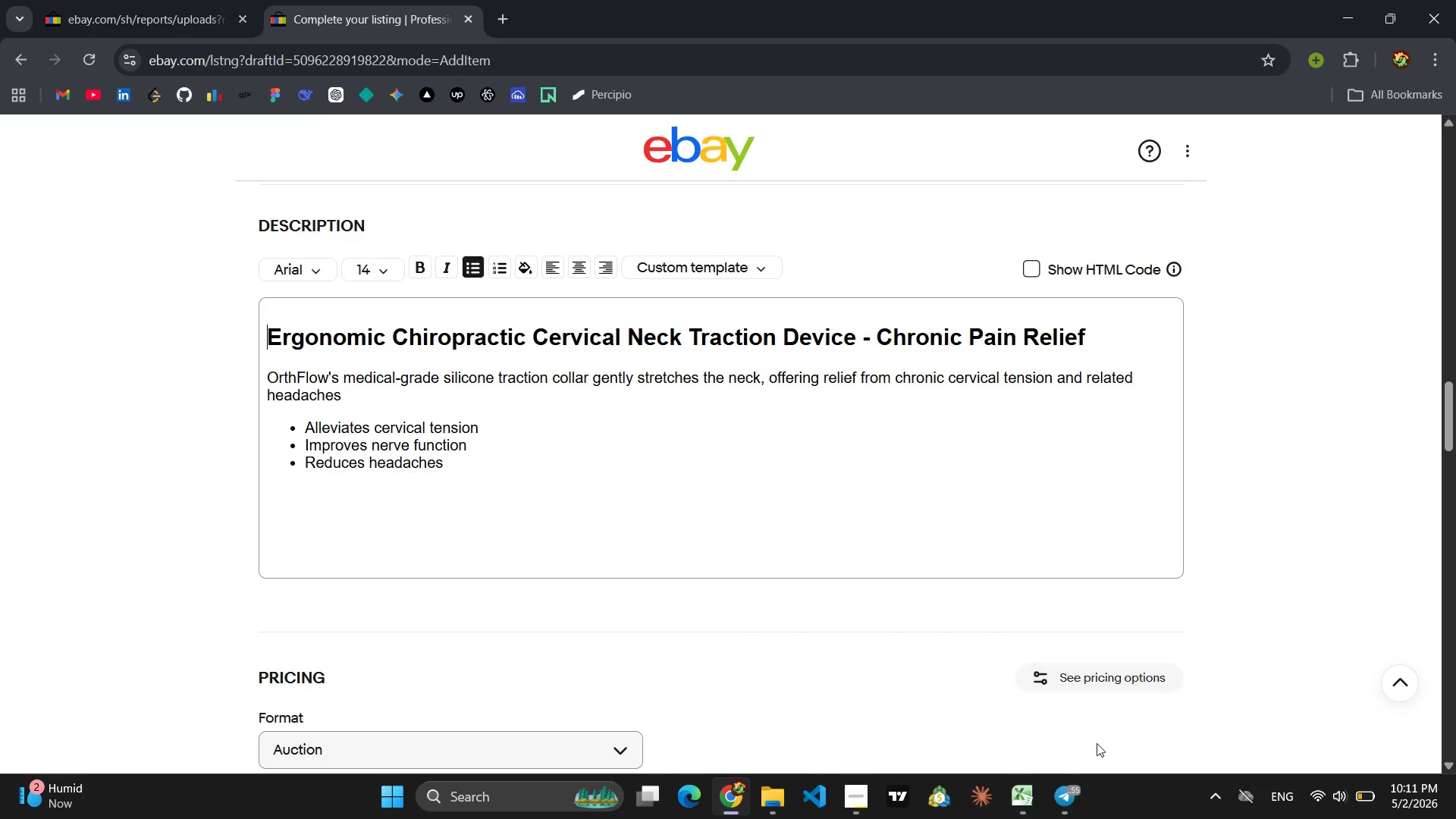 
left_click([1078, 799])
 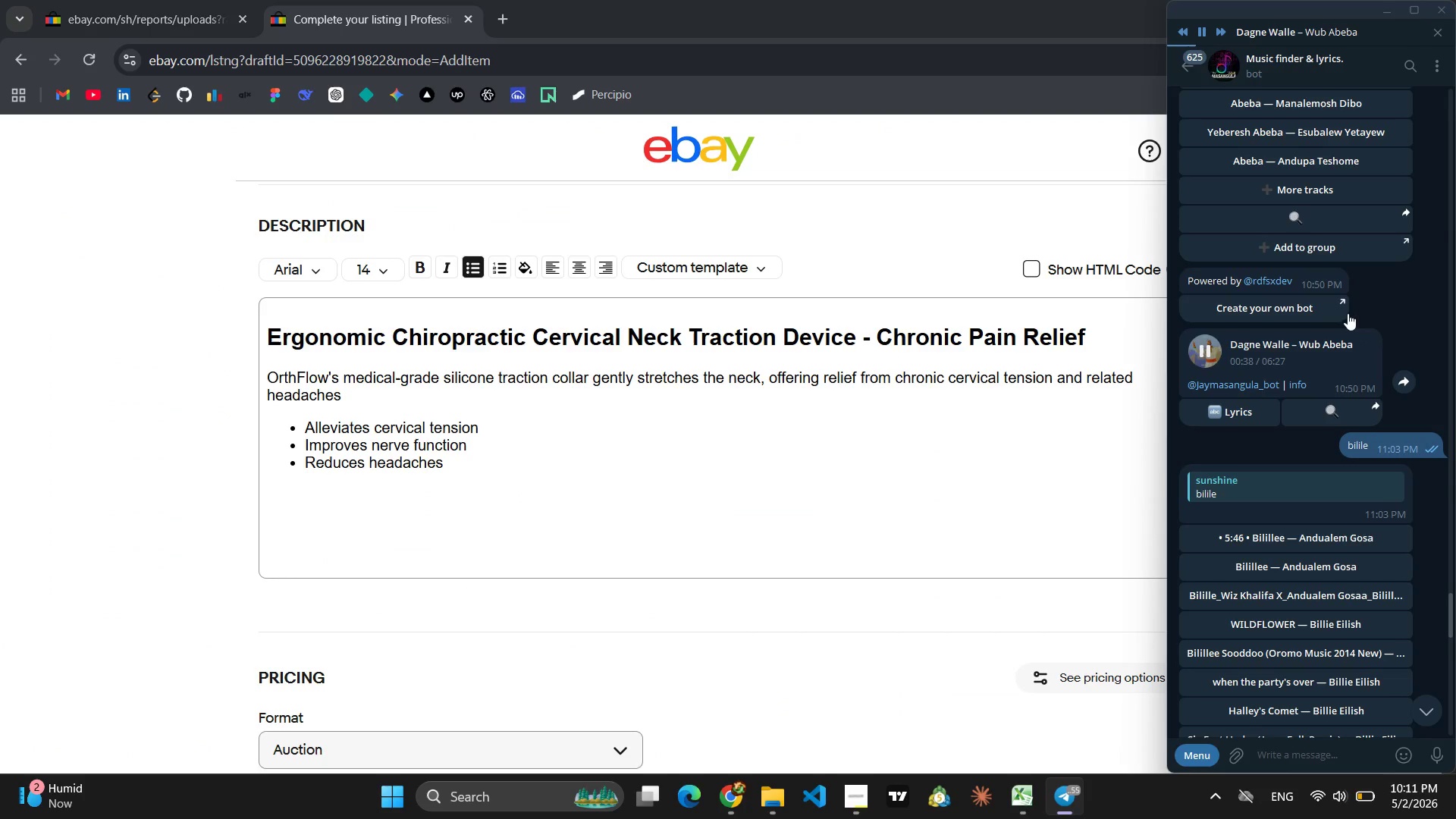 
scroll: coordinate [1342, 312], scroll_direction: up, amount: 70.0
 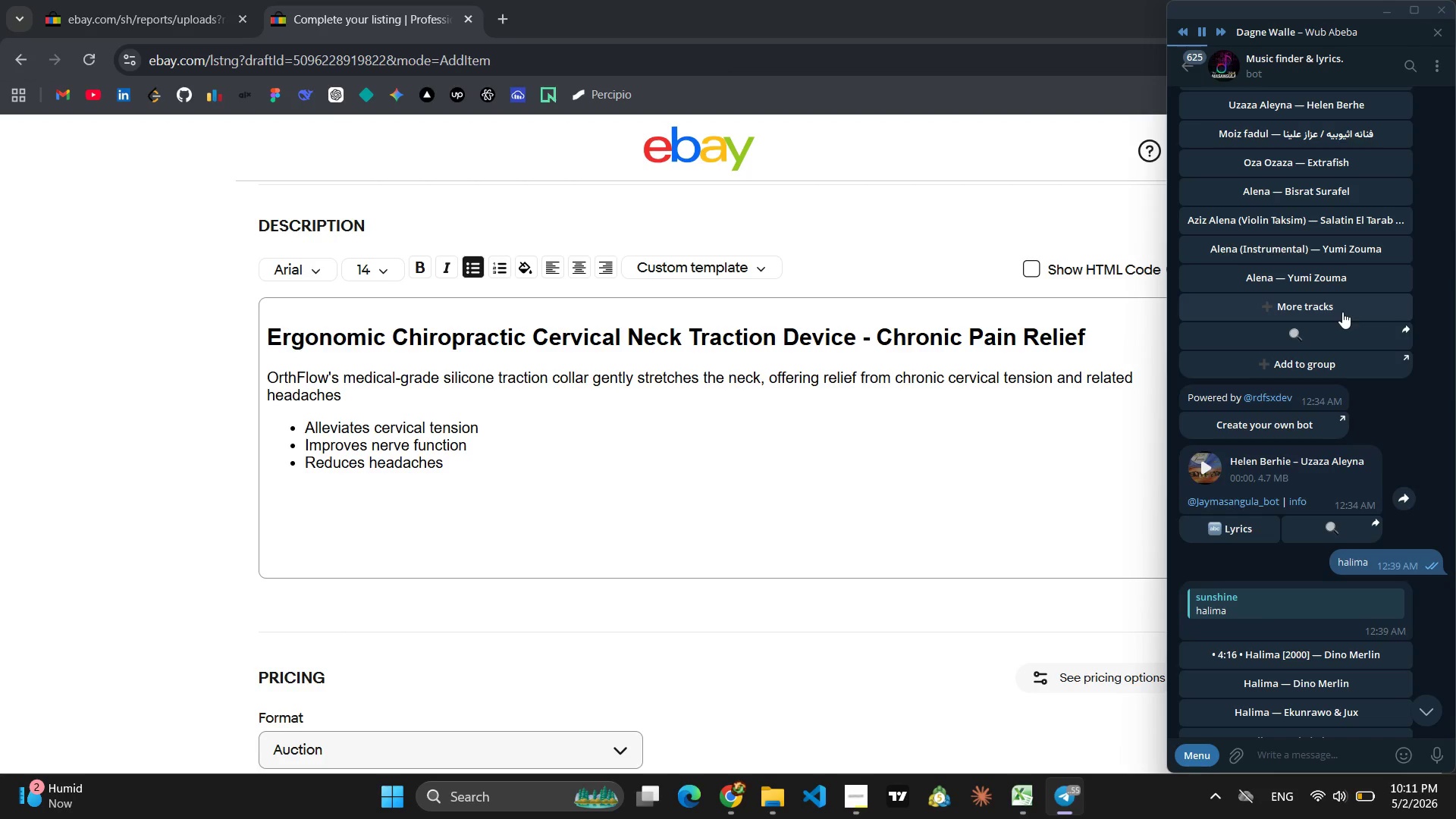 
scroll: coordinate [1342, 312], scroll_direction: up, amount: 19.0
 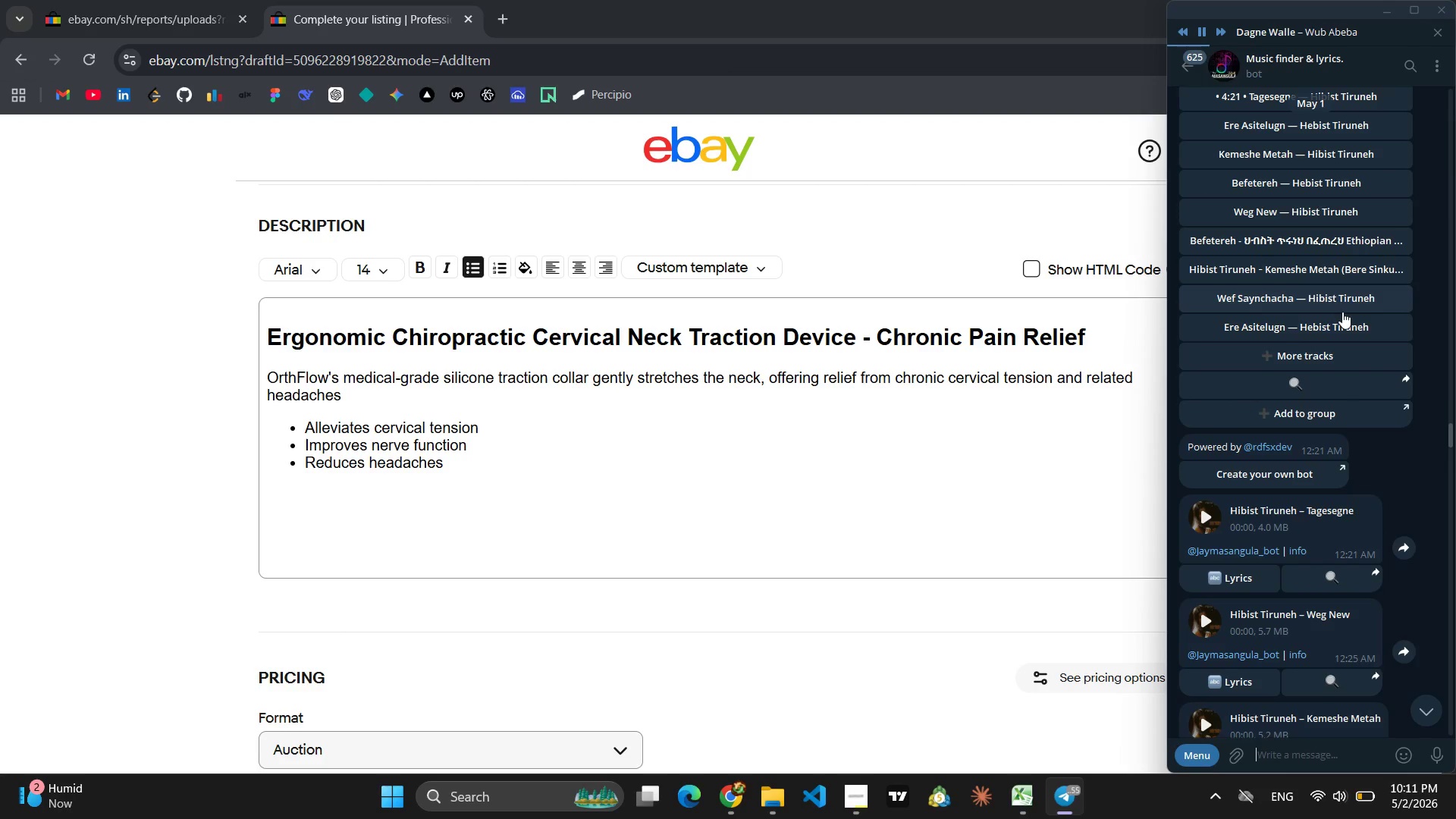 
scroll: coordinate [1342, 312], scroll_direction: down, amount: 3.0
 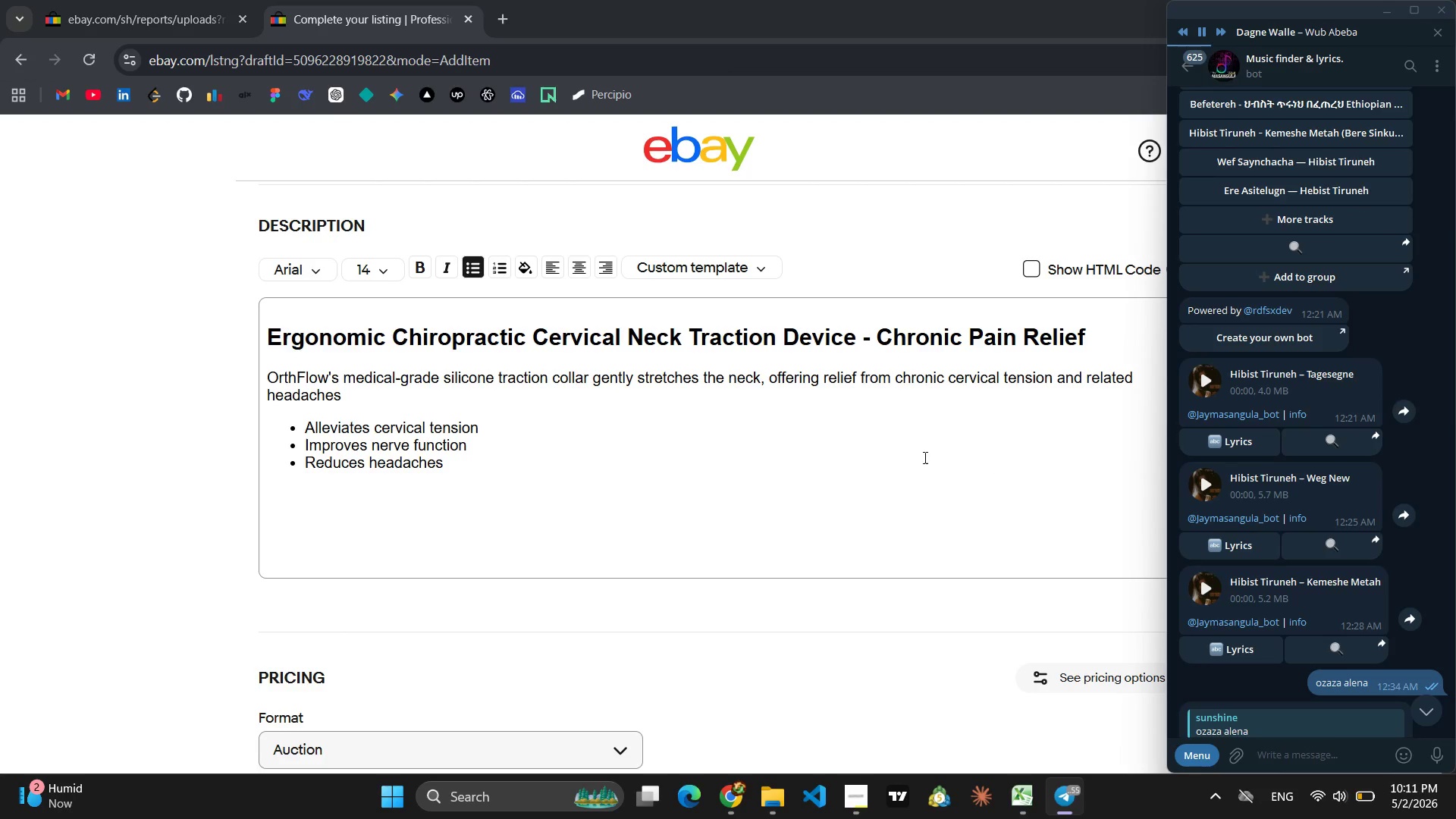 
left_click([656, 433])
 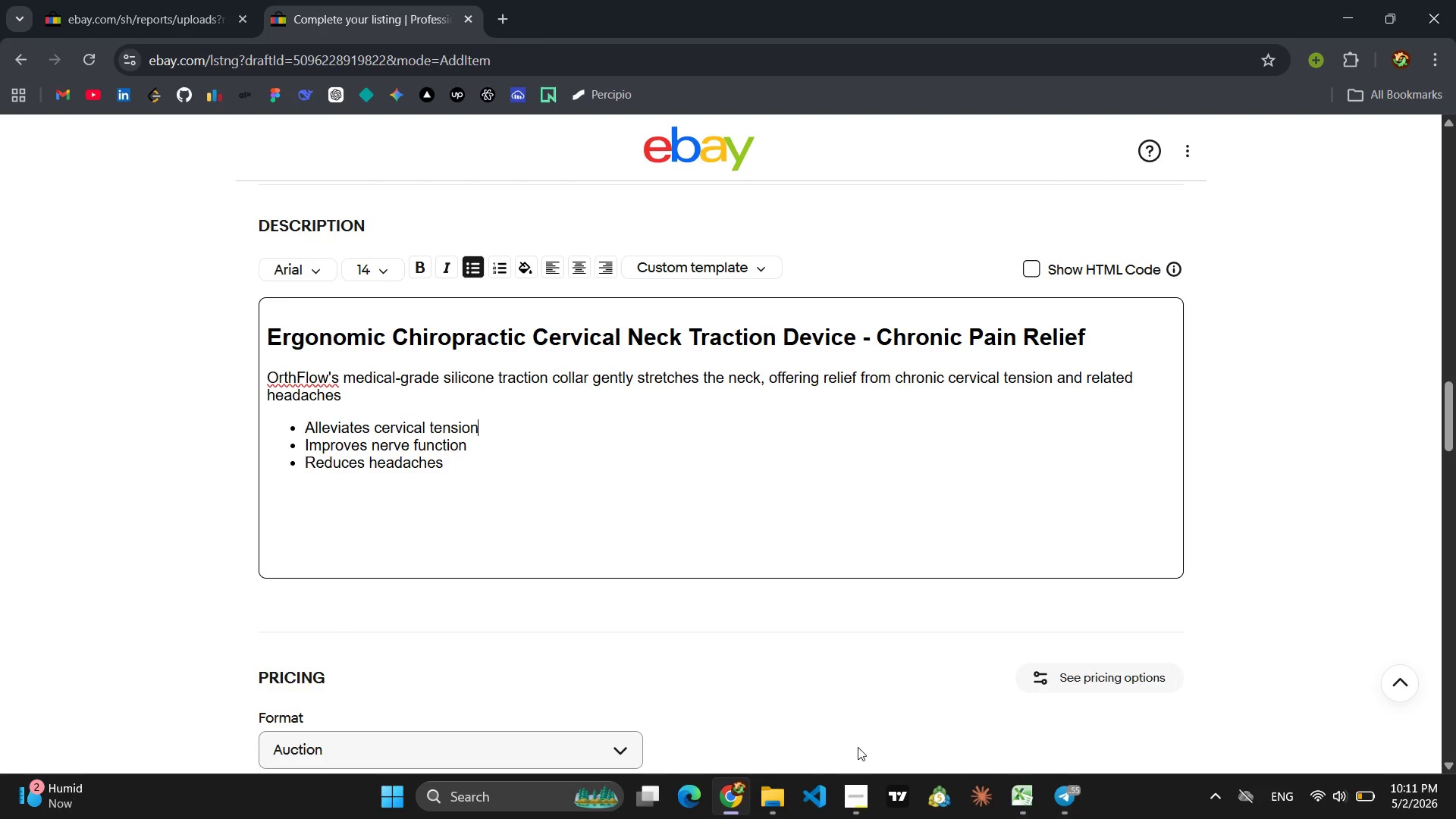 
wait(10.72)
 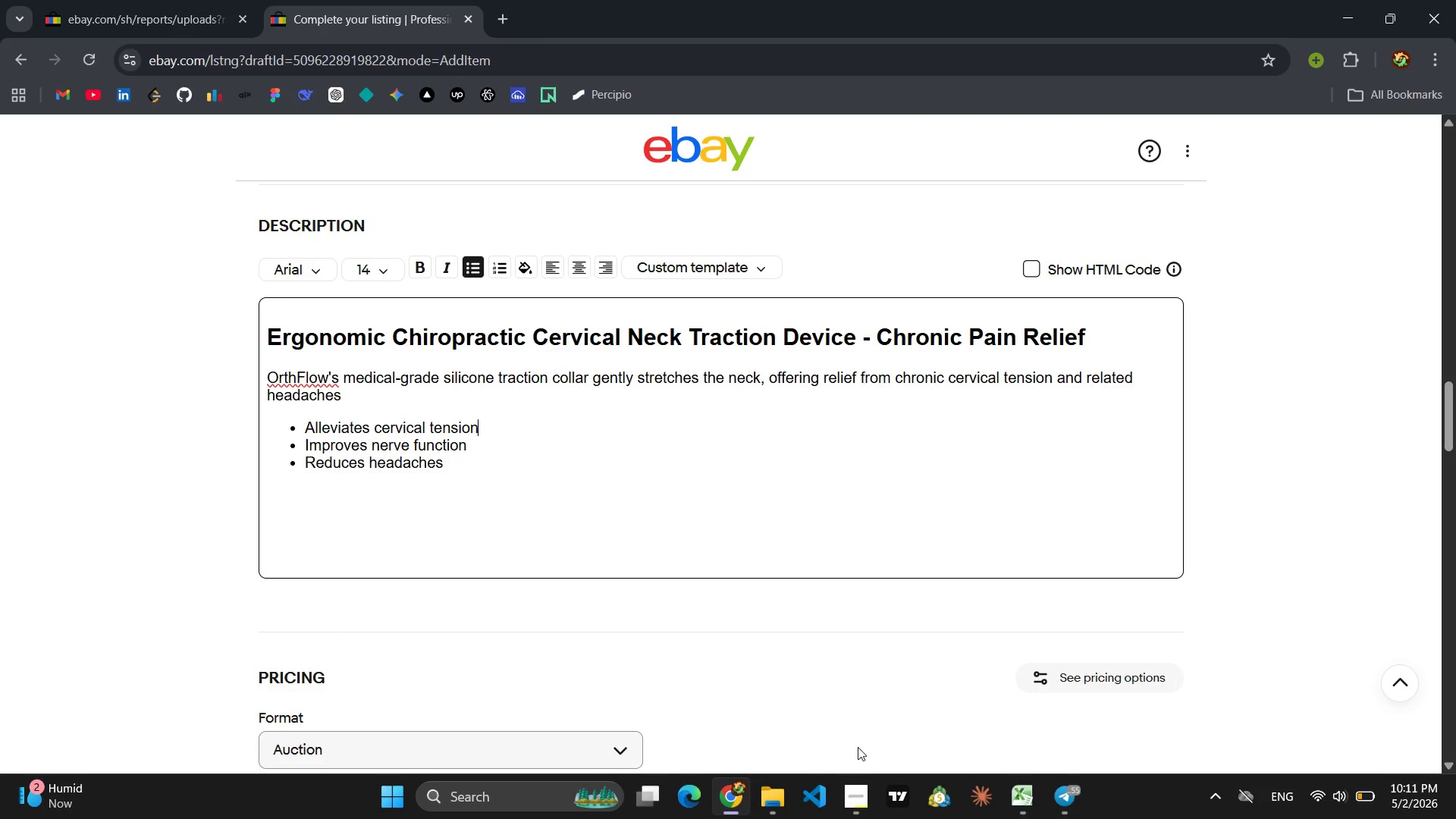 
left_click([1068, 746])
 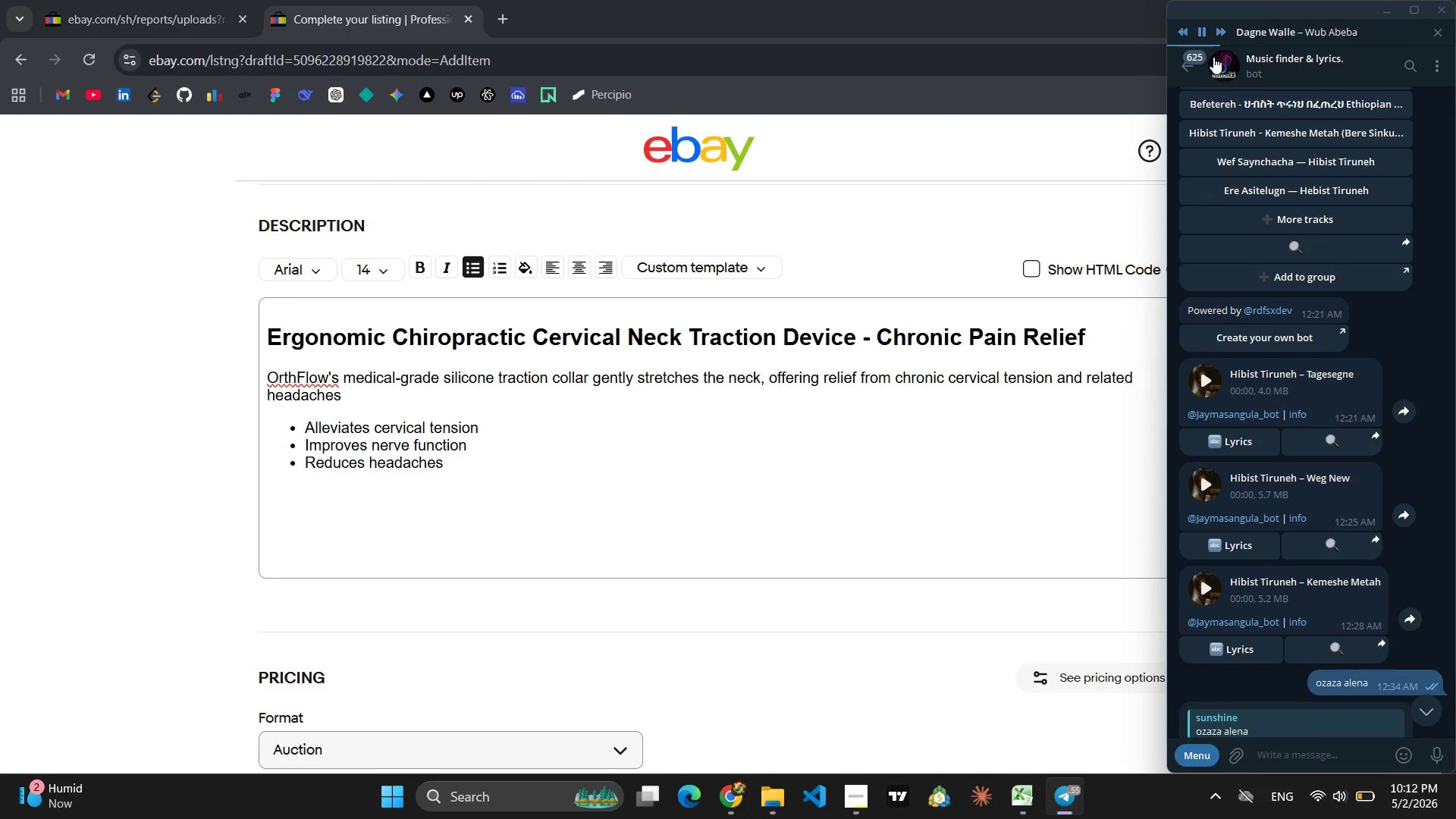 
left_click([1173, 61])
 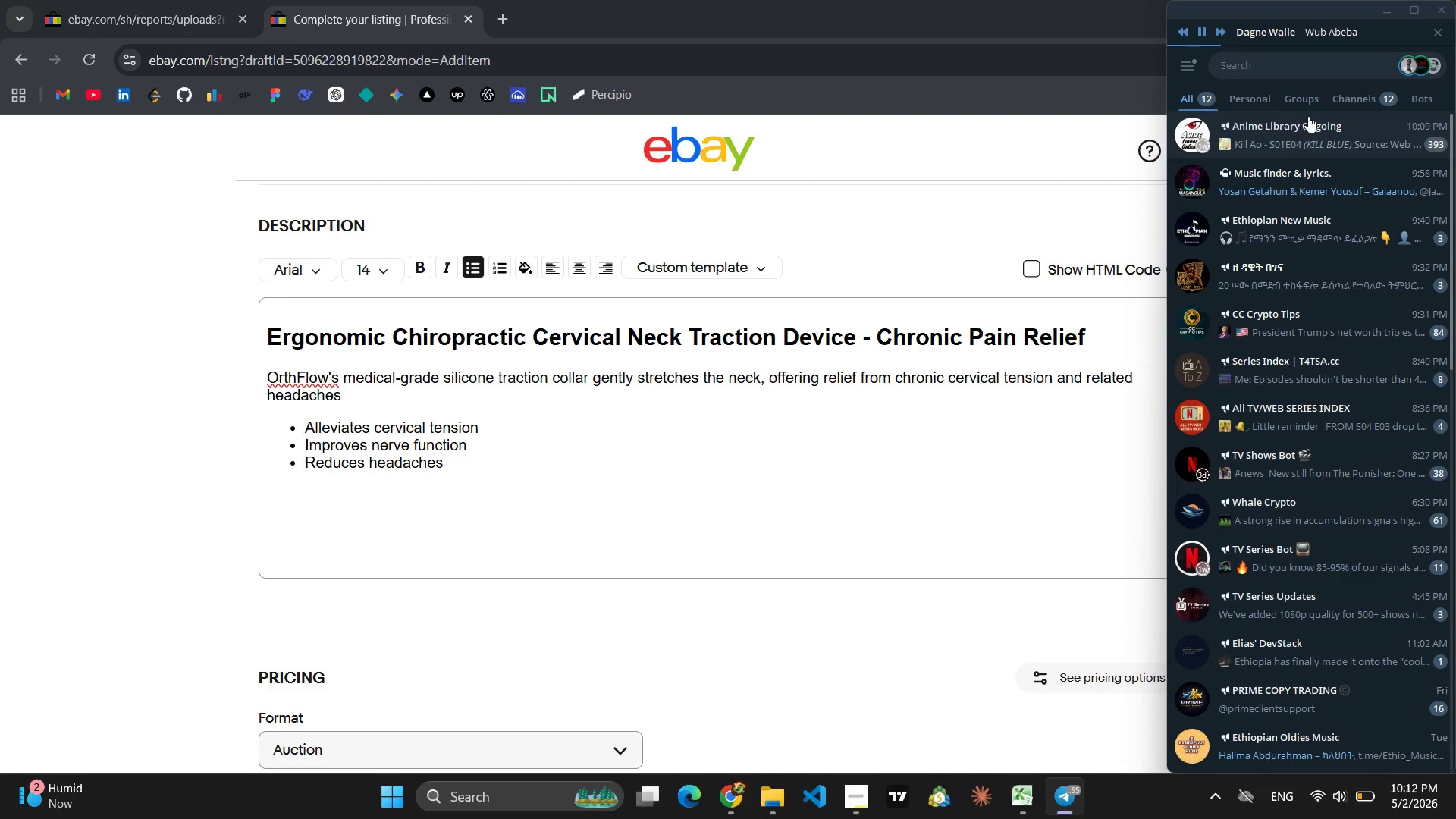 
left_click([1351, 93])
 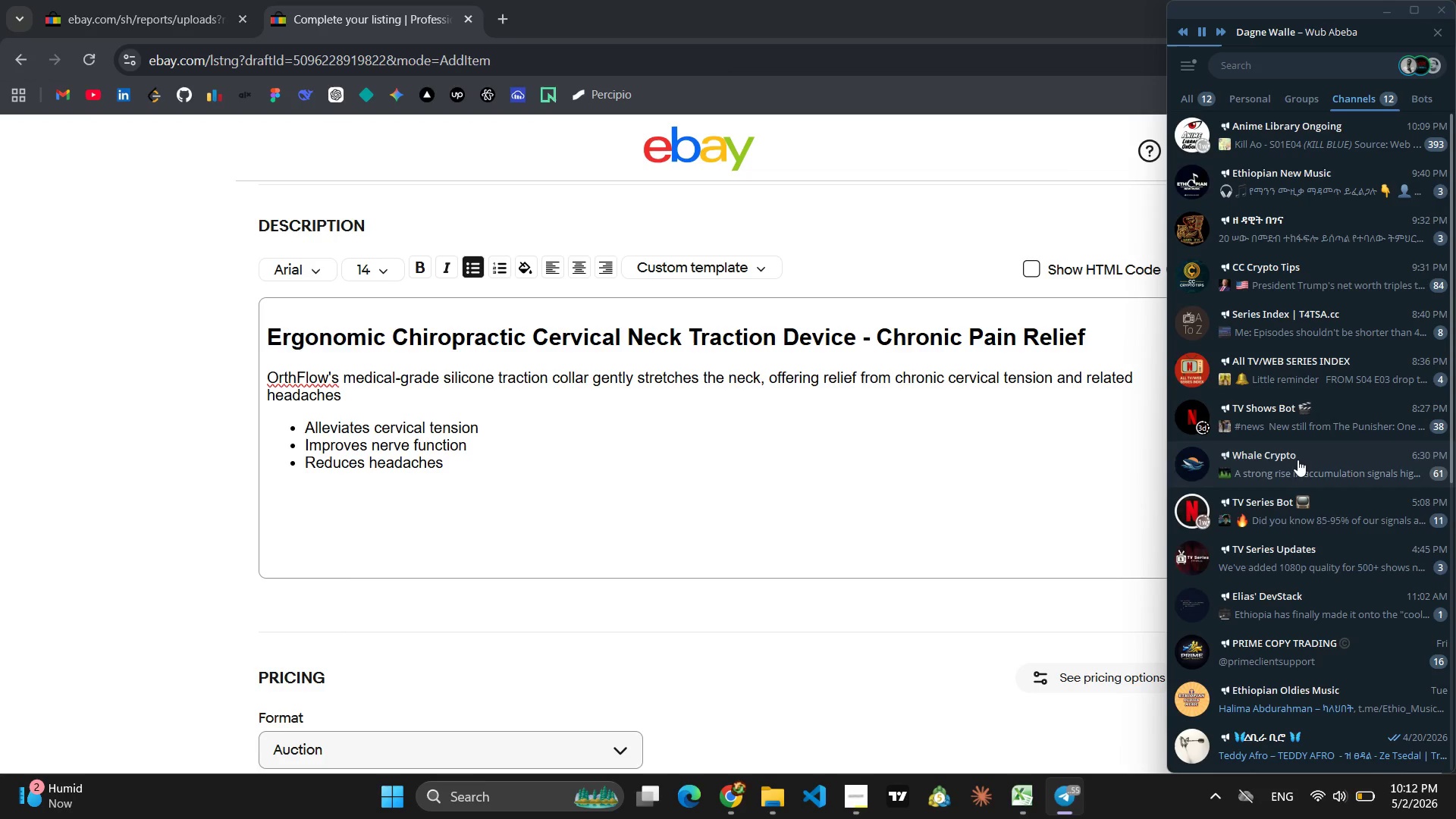 
scroll: coordinate [1323, 544], scroll_direction: down, amount: 5.0
 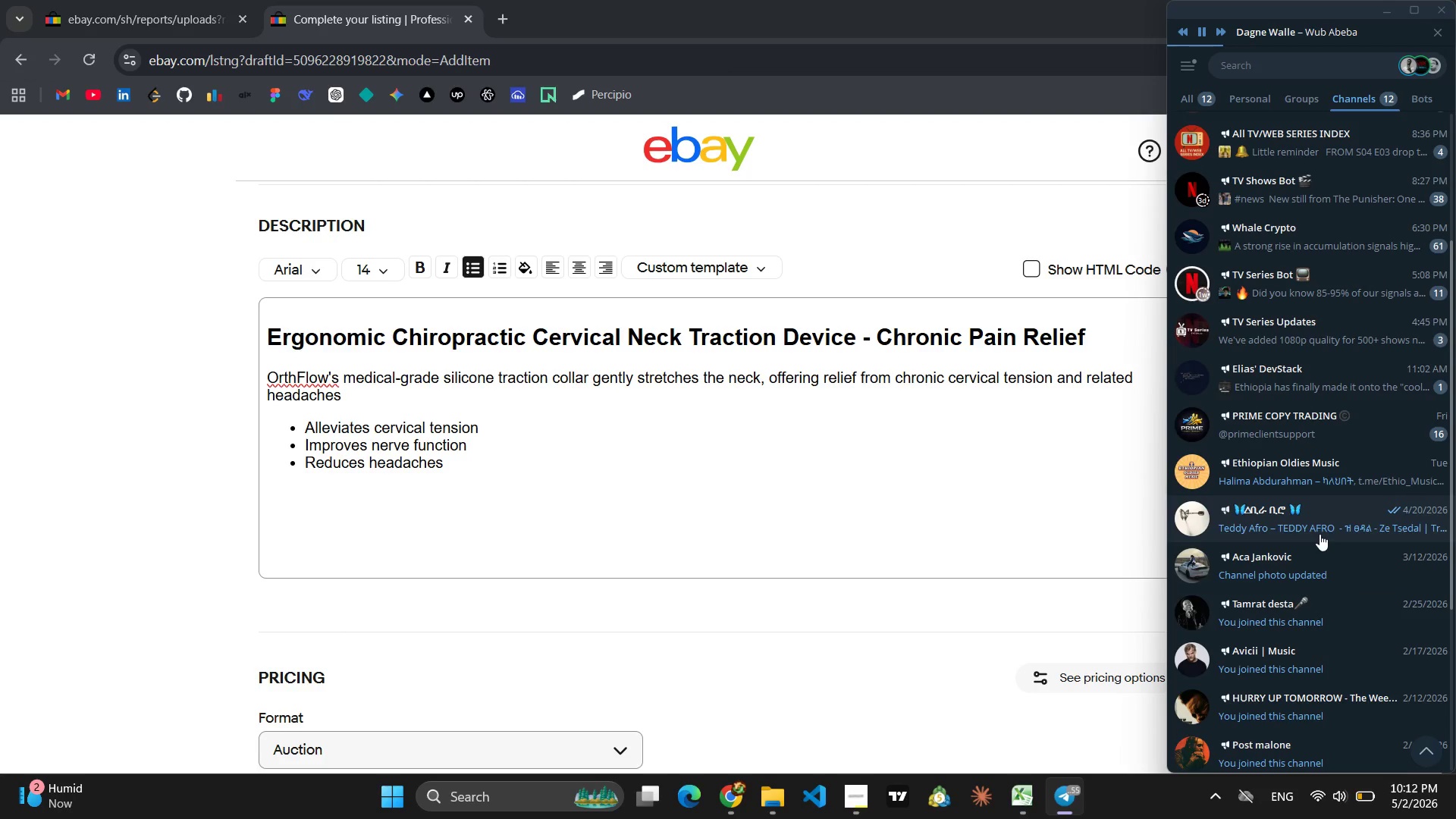 
left_click([1313, 527])
 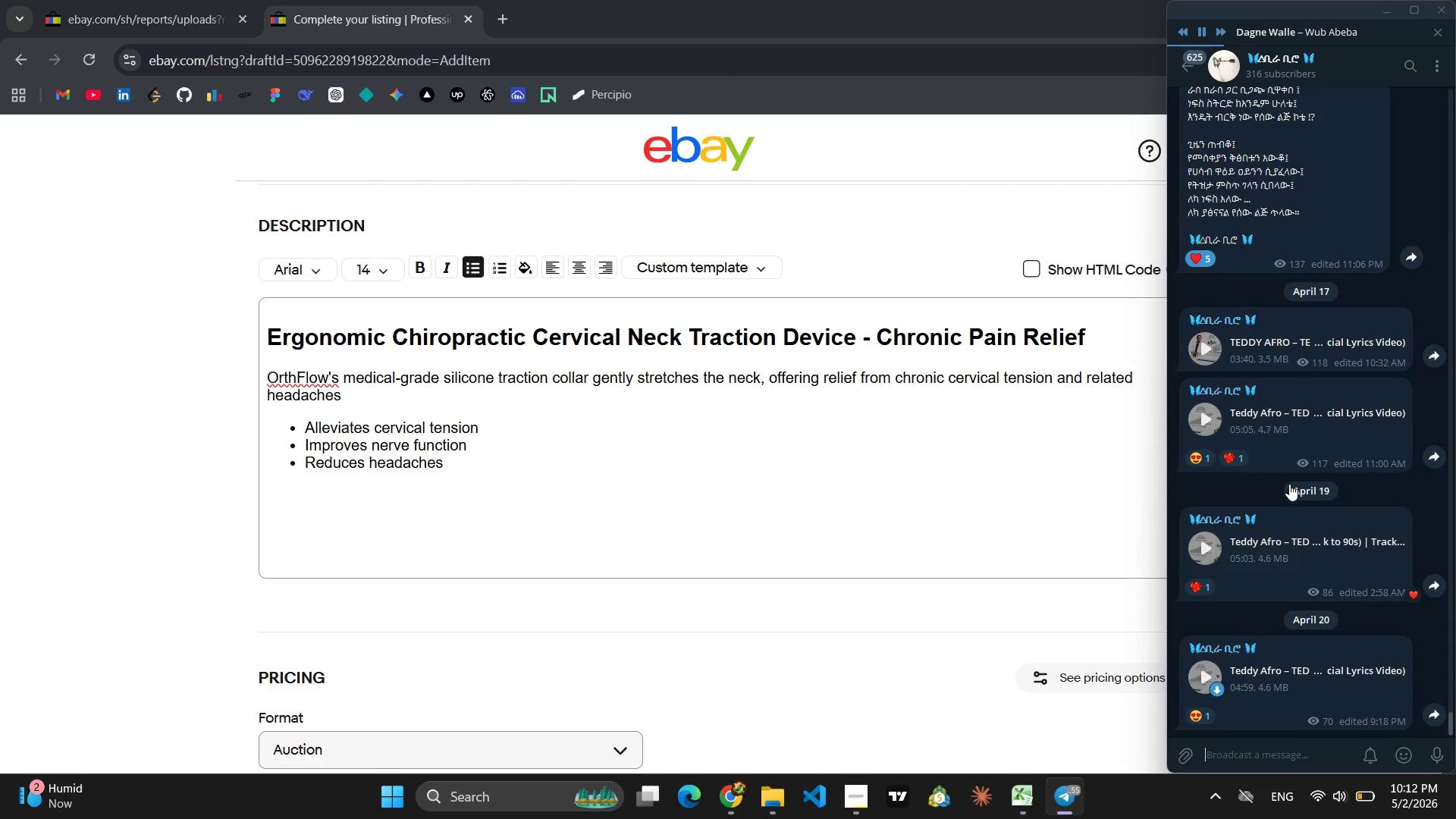 
scroll: coordinate [1294, 482], scroll_direction: up, amount: 24.0
 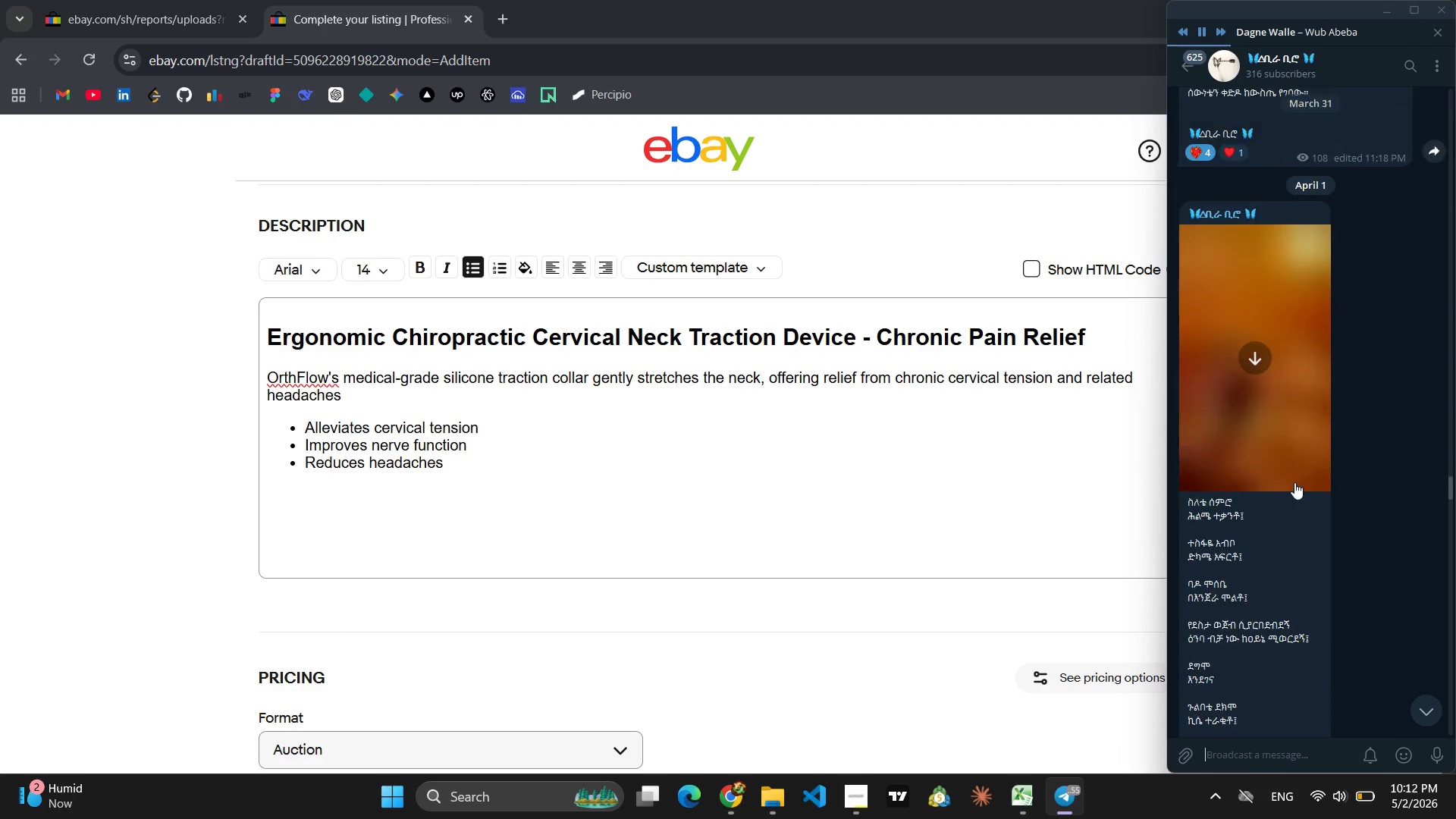 
left_click([1202, 526])
 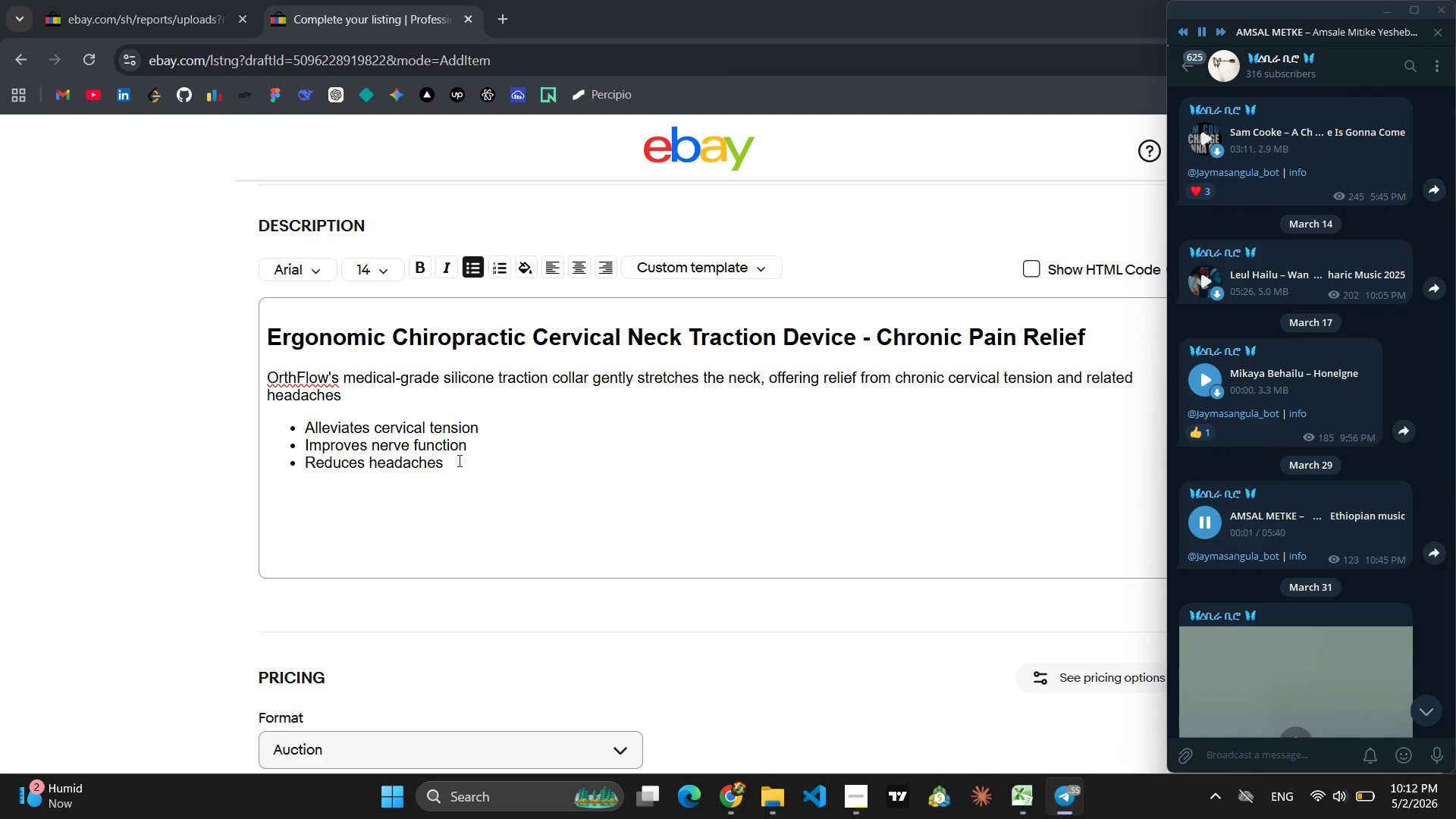 
left_click_drag(start_coordinate=[458, 460], to_coordinate=[306, 430])
 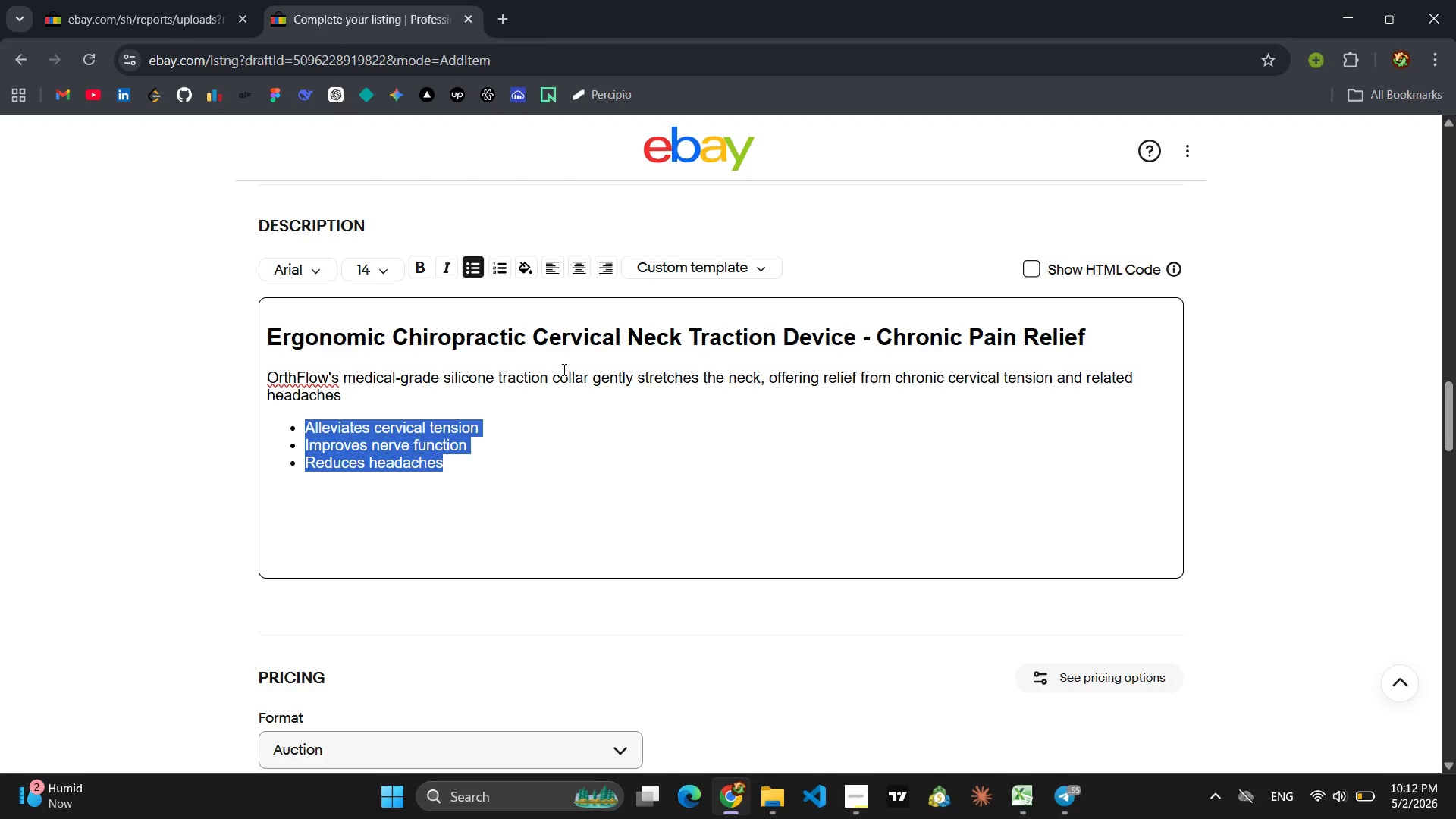 
wait(10.78)
 